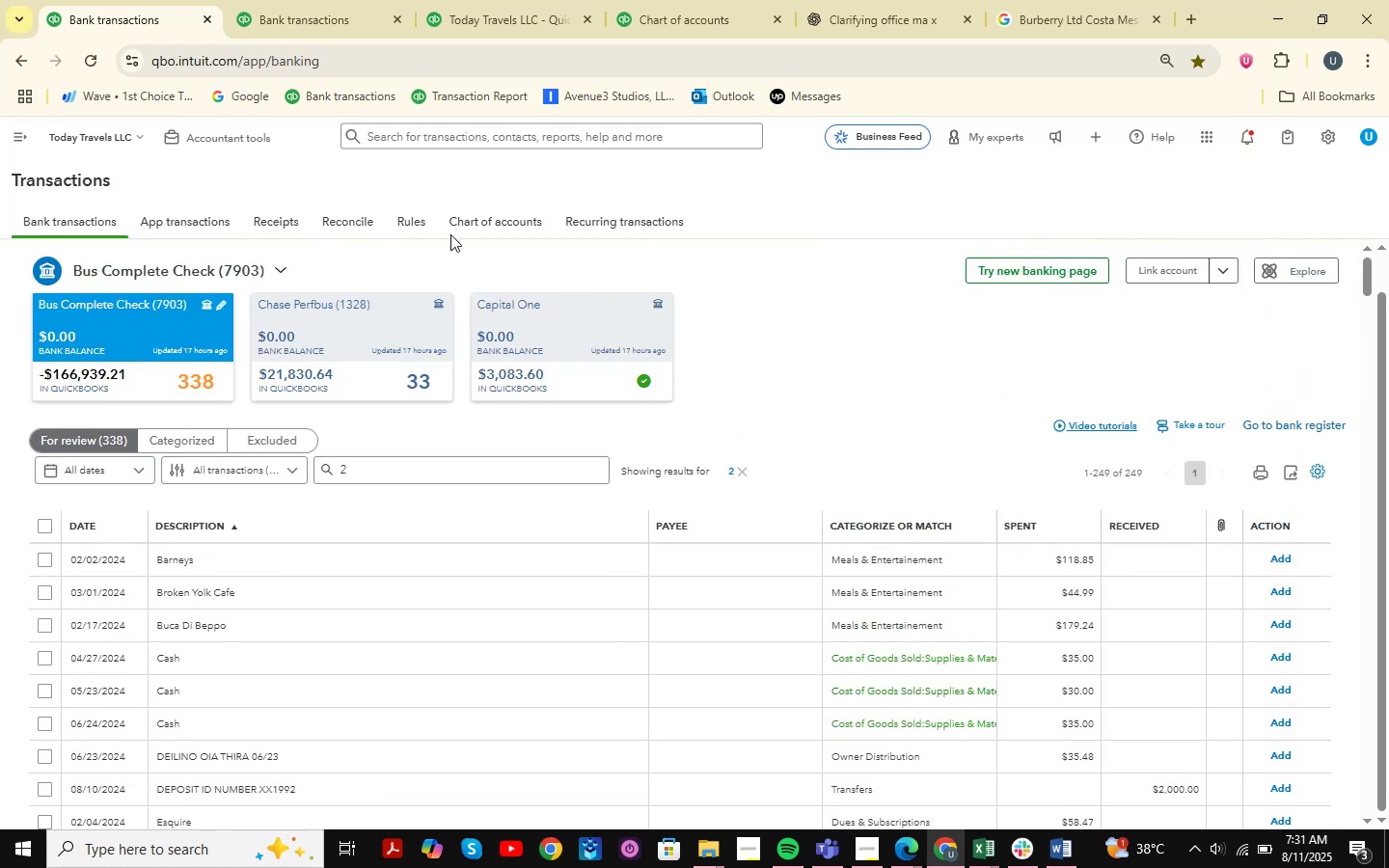 
left_click([345, 0])
 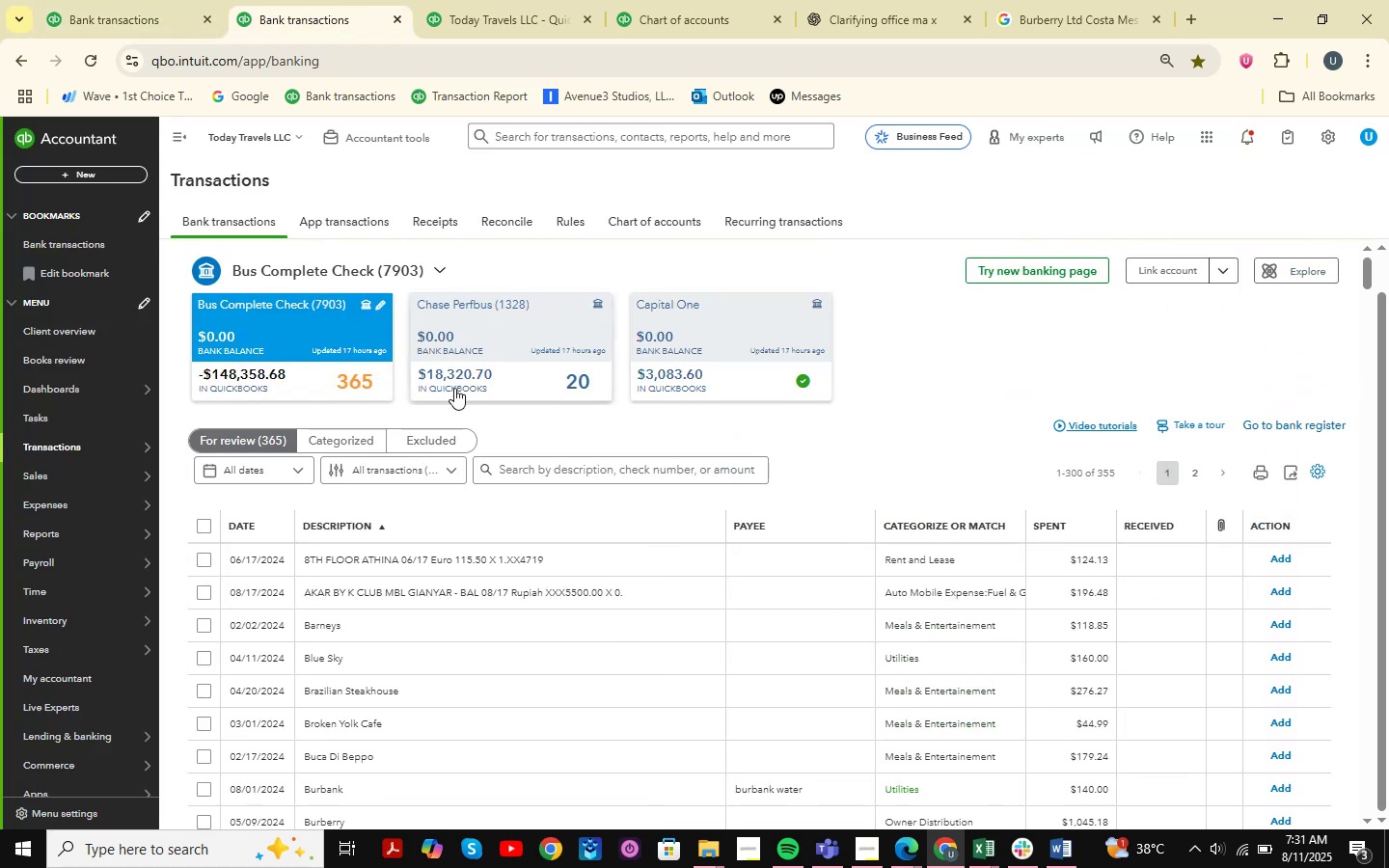 
left_click([510, 346])
 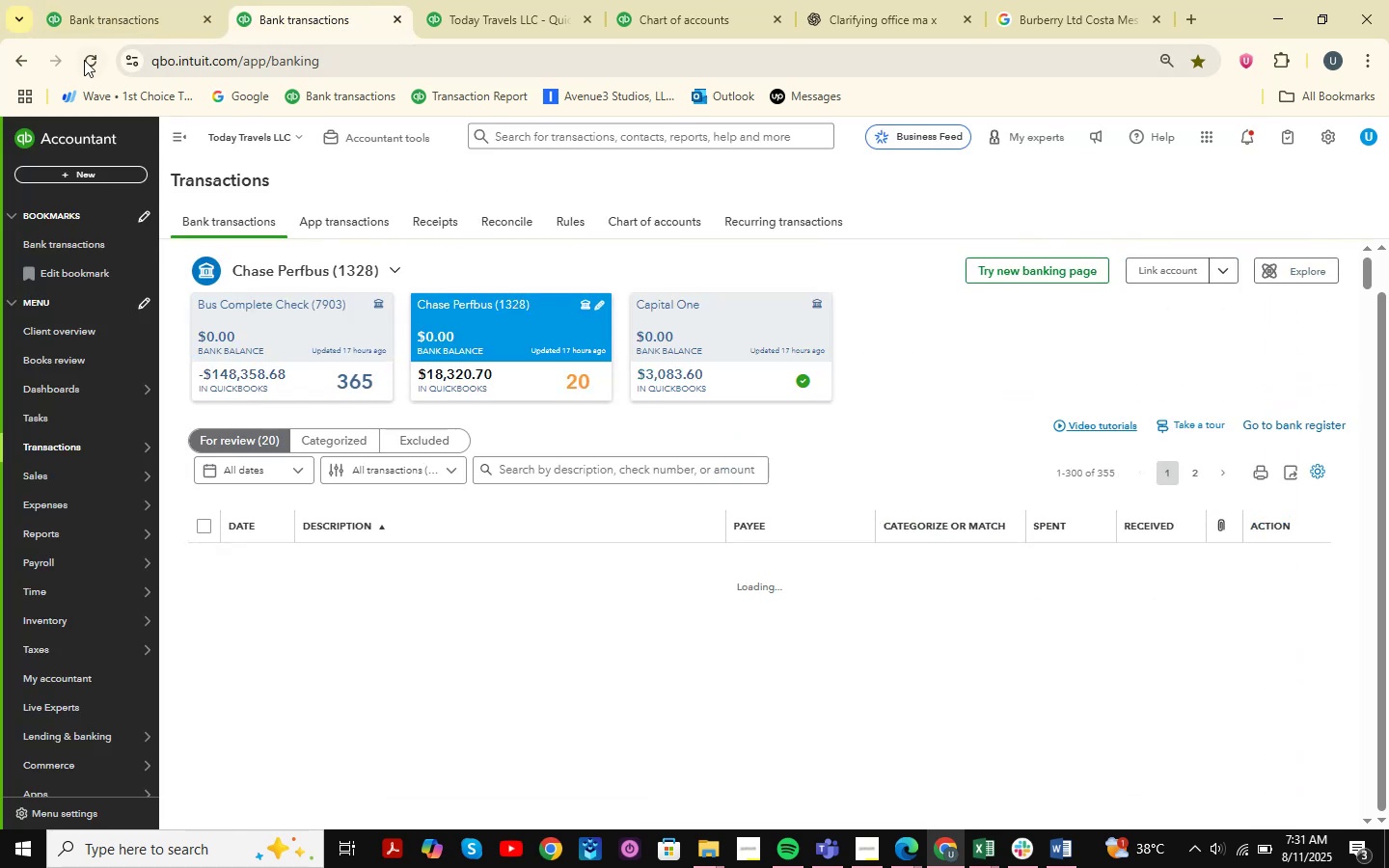 
double_click([101, 0])
 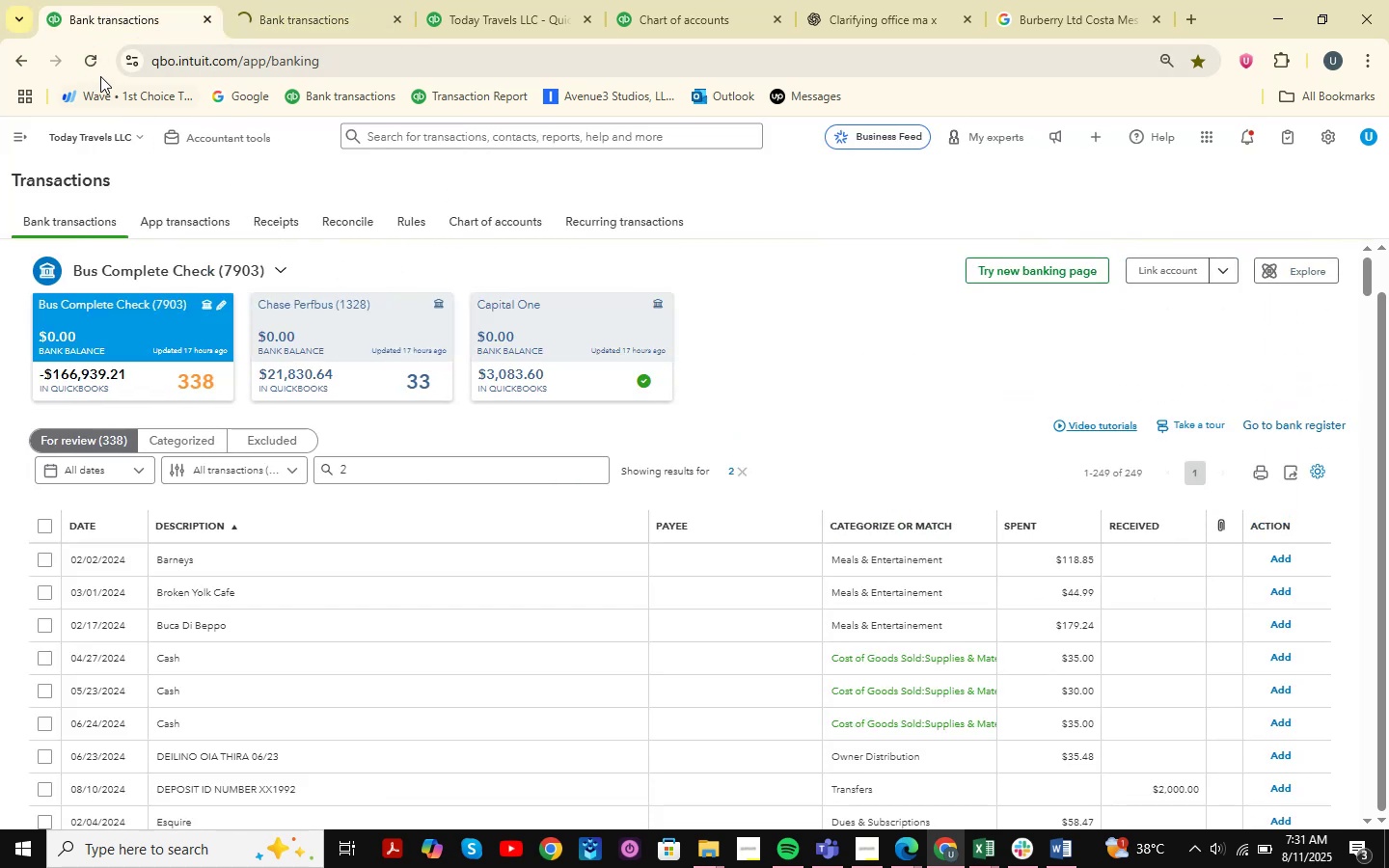 
left_click([95, 70])
 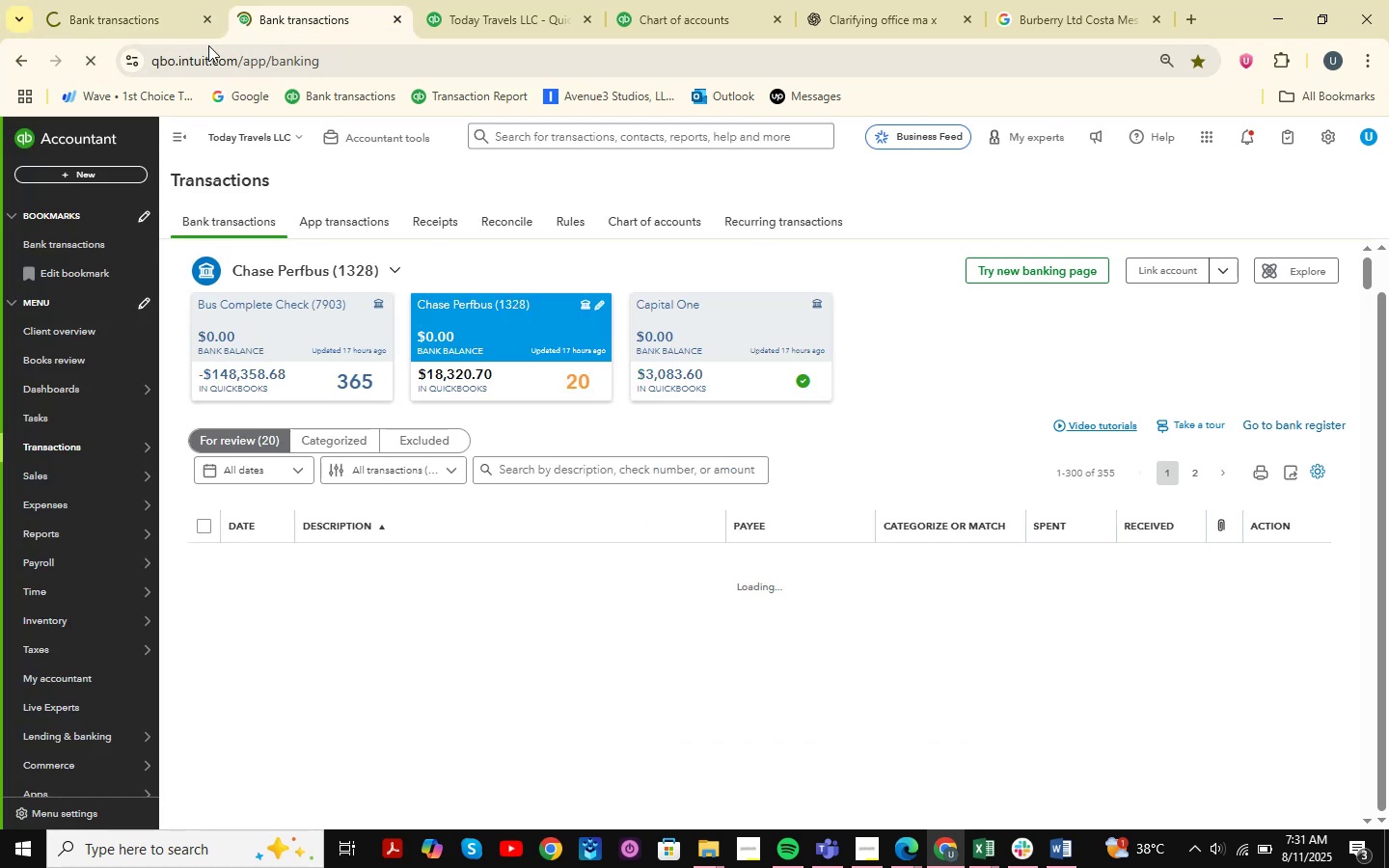 
double_click([117, 18])
 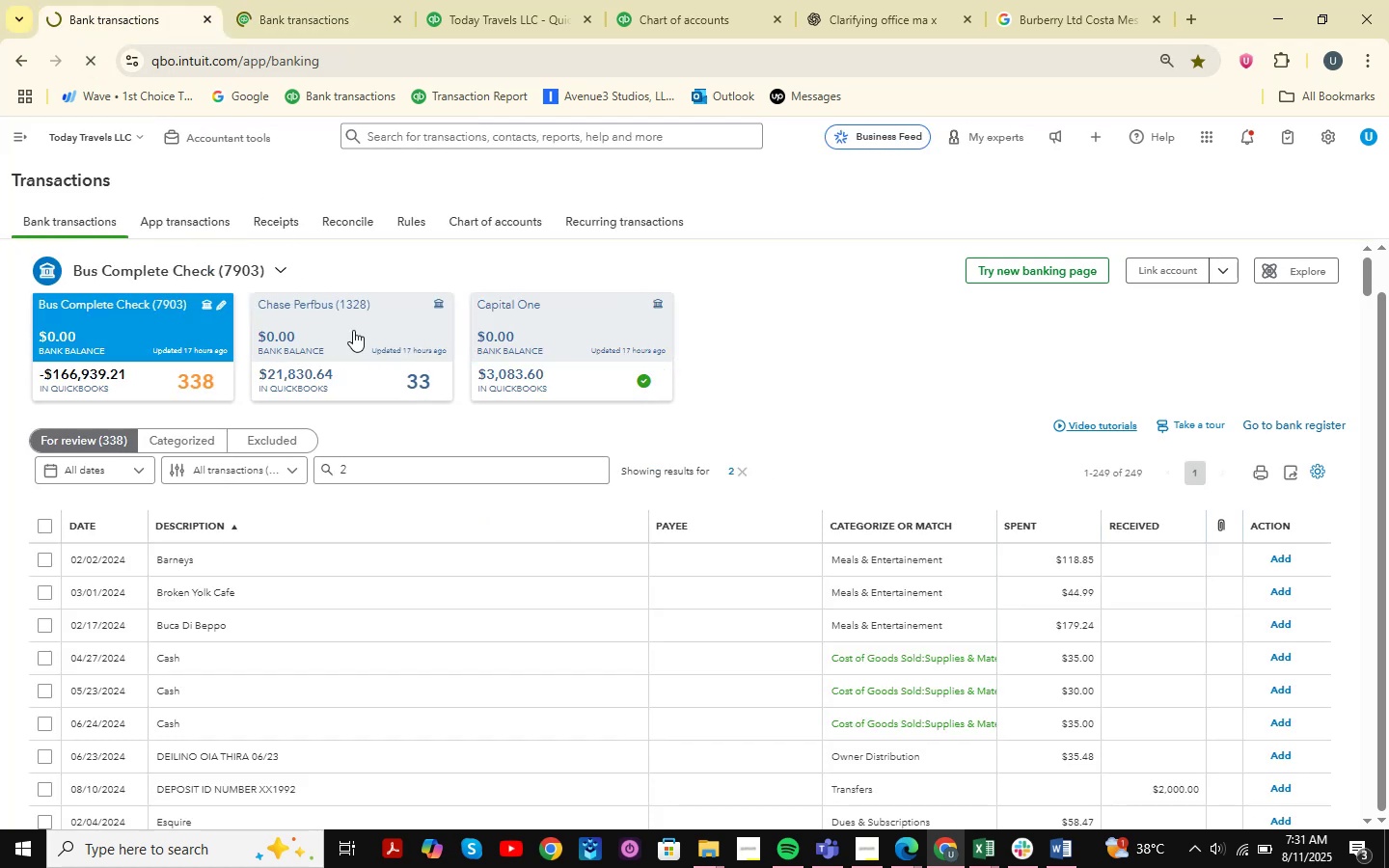 
scroll: coordinate [555, 709], scroll_direction: down, amount: 6.0
 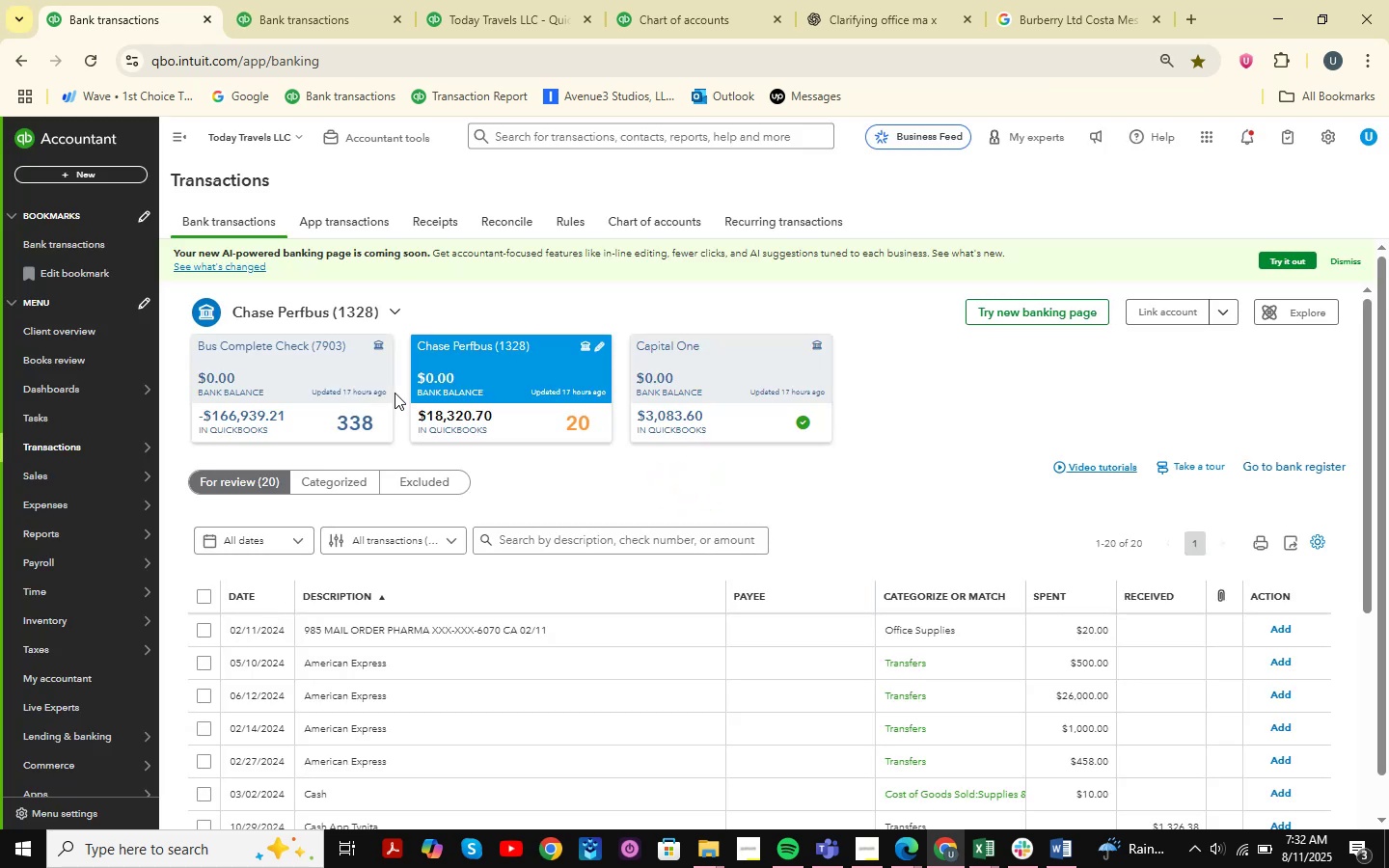 
wait(31.66)
 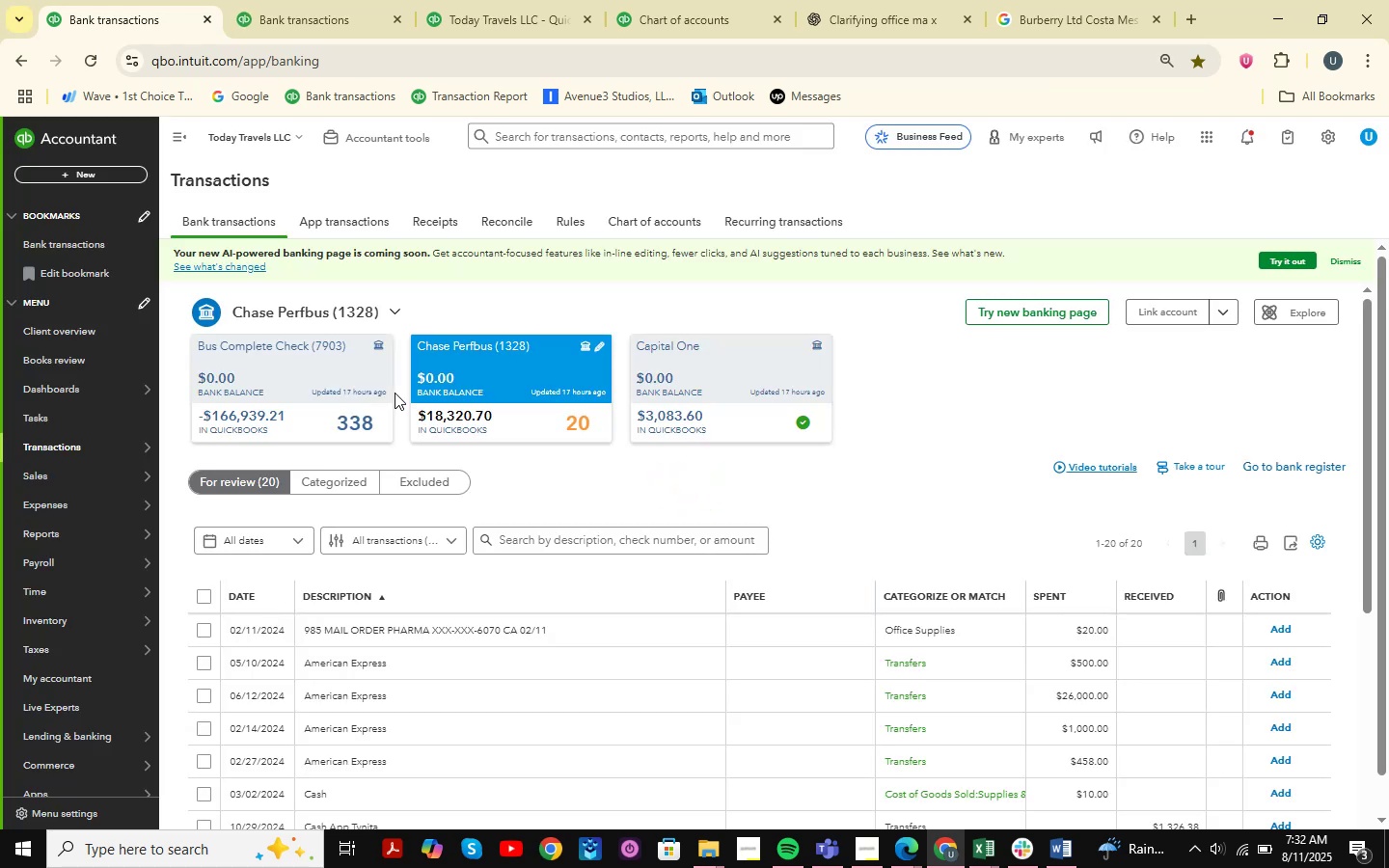 
scroll: coordinate [415, 610], scroll_direction: down, amount: 4.0
 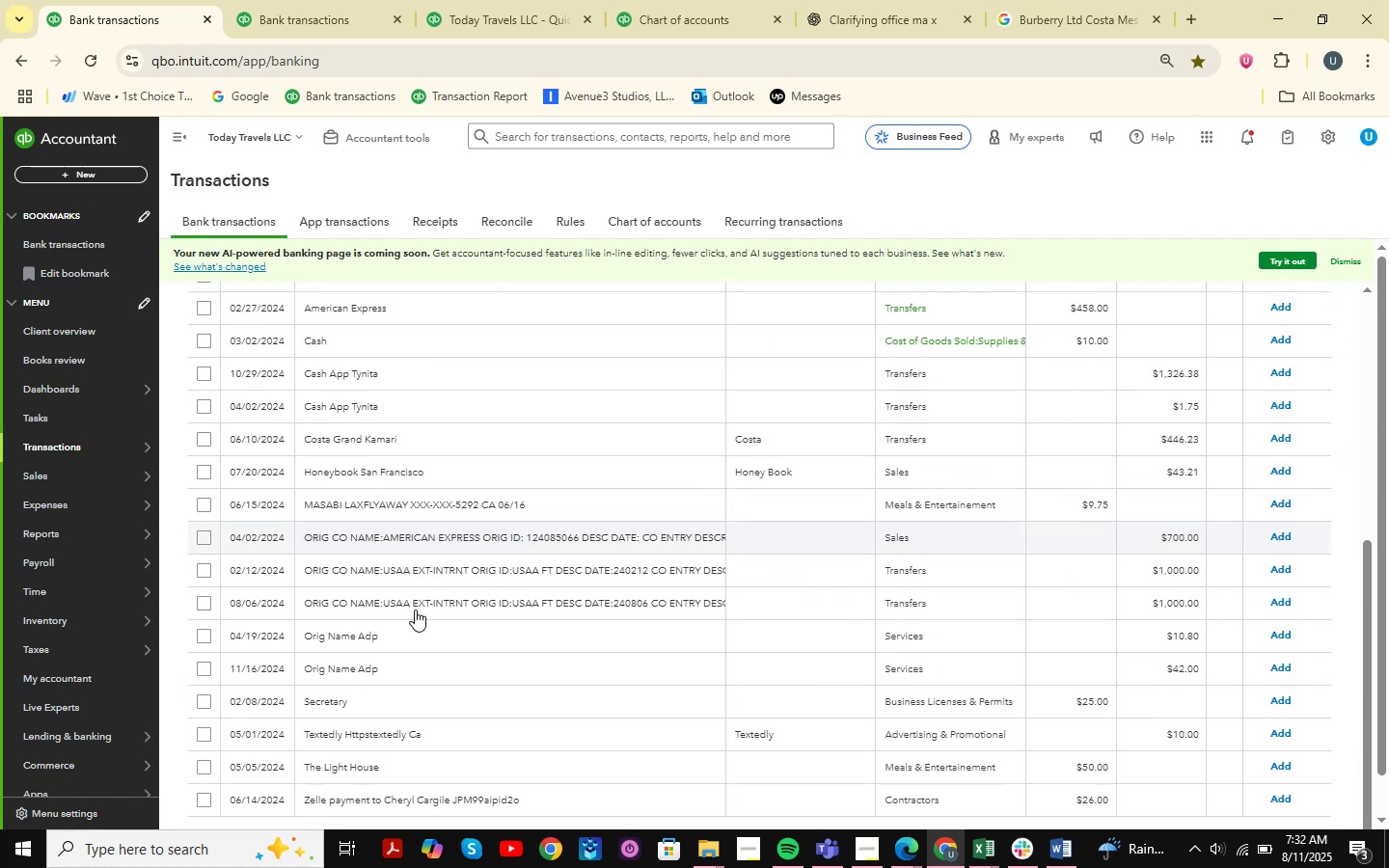 
scroll: coordinate [415, 610], scroll_direction: none, amount: 0.0
 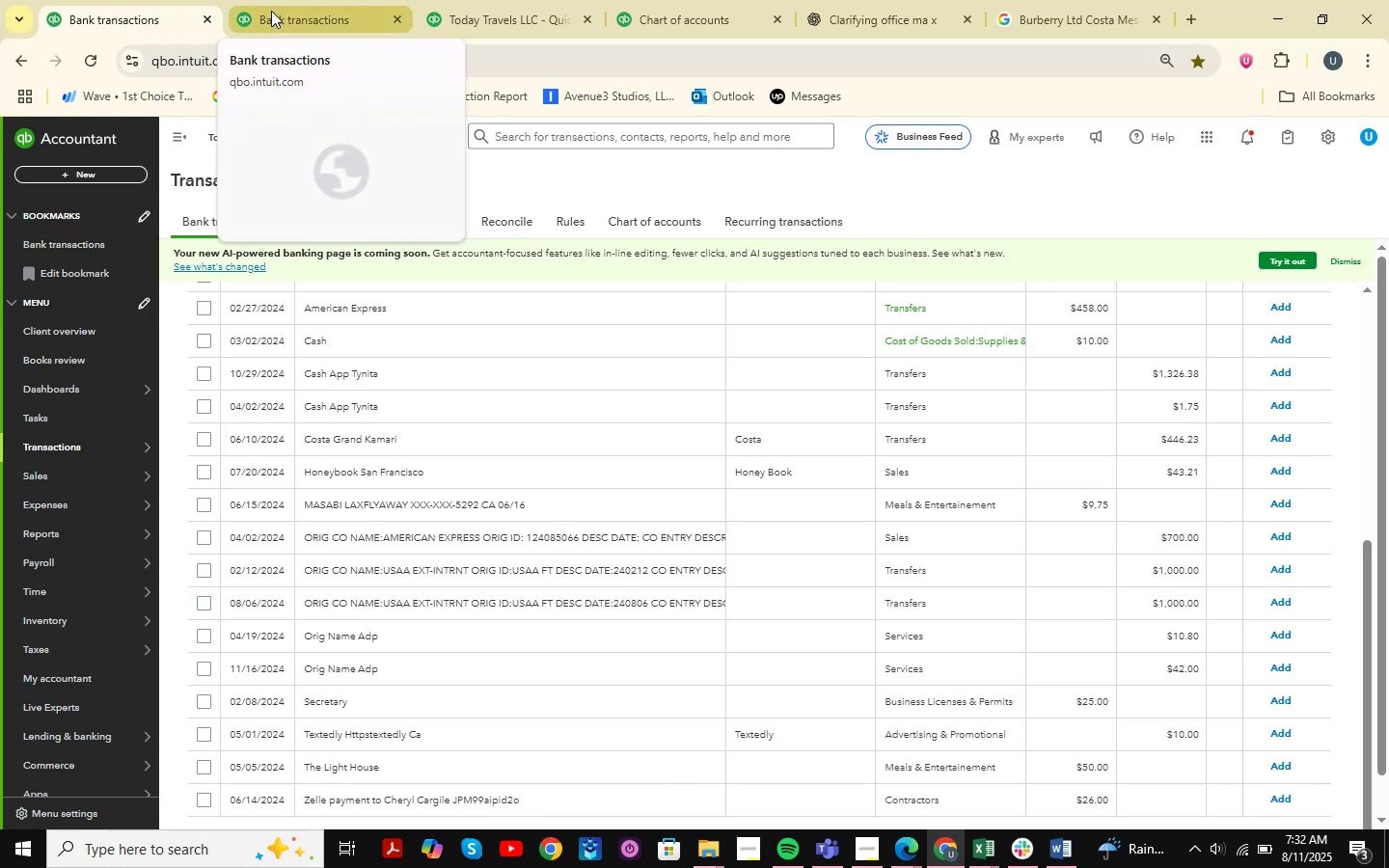 
left_click([286, 11])
 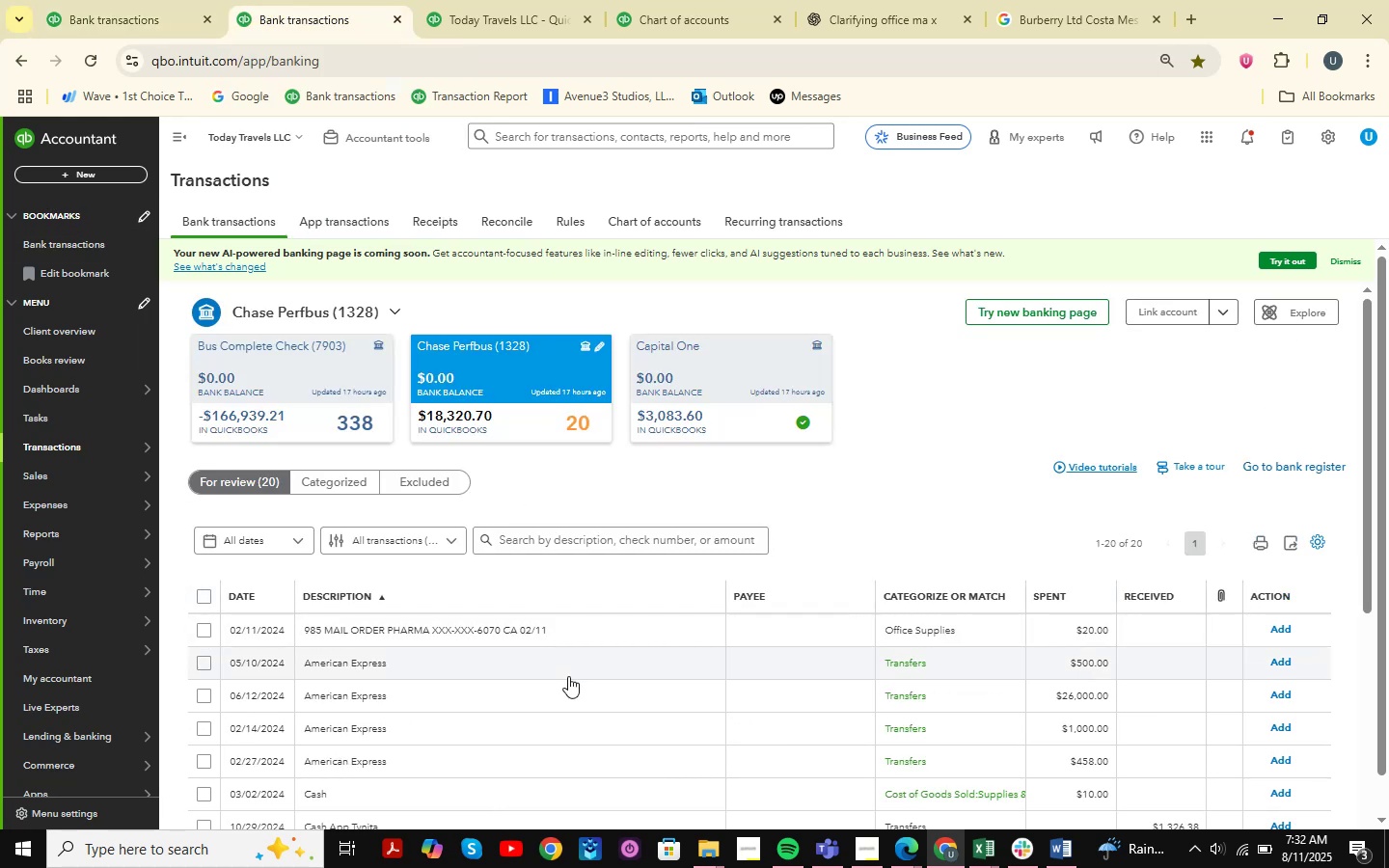 
scroll: coordinate [499, 584], scroll_direction: down, amount: 5.0
 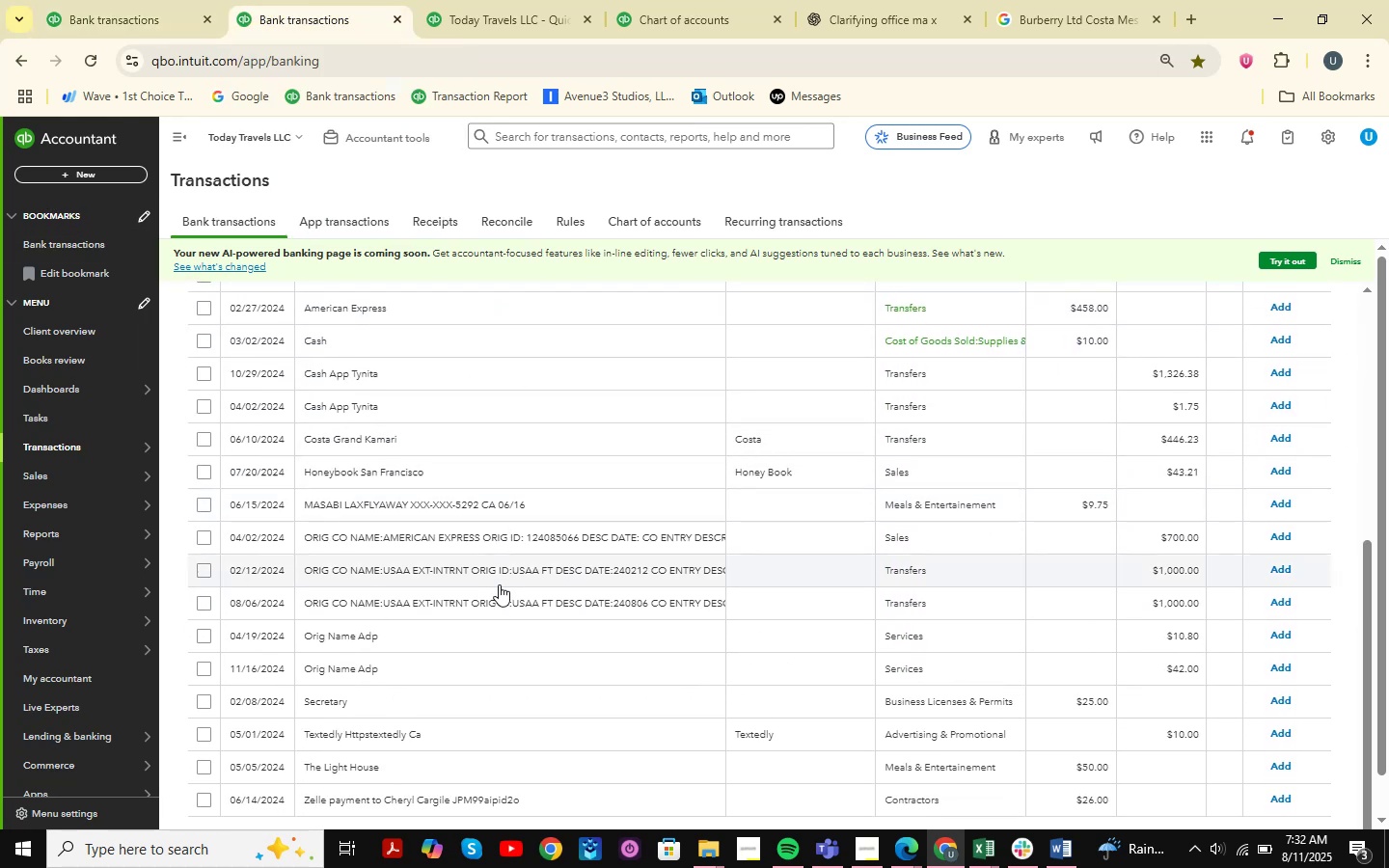 
scroll: coordinate [499, 584], scroll_direction: up, amount: 4.0
 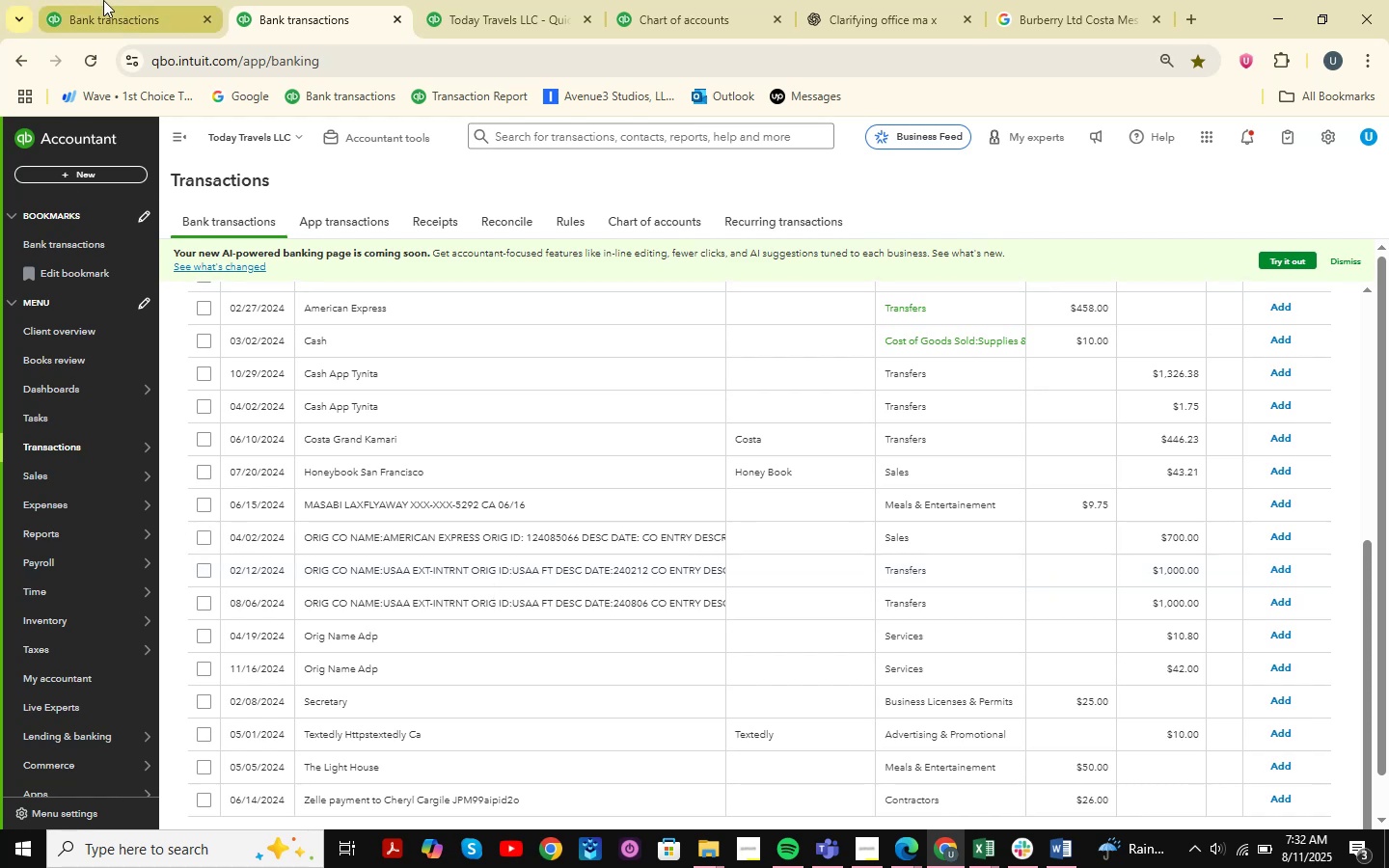 
left_click([103, 0])
 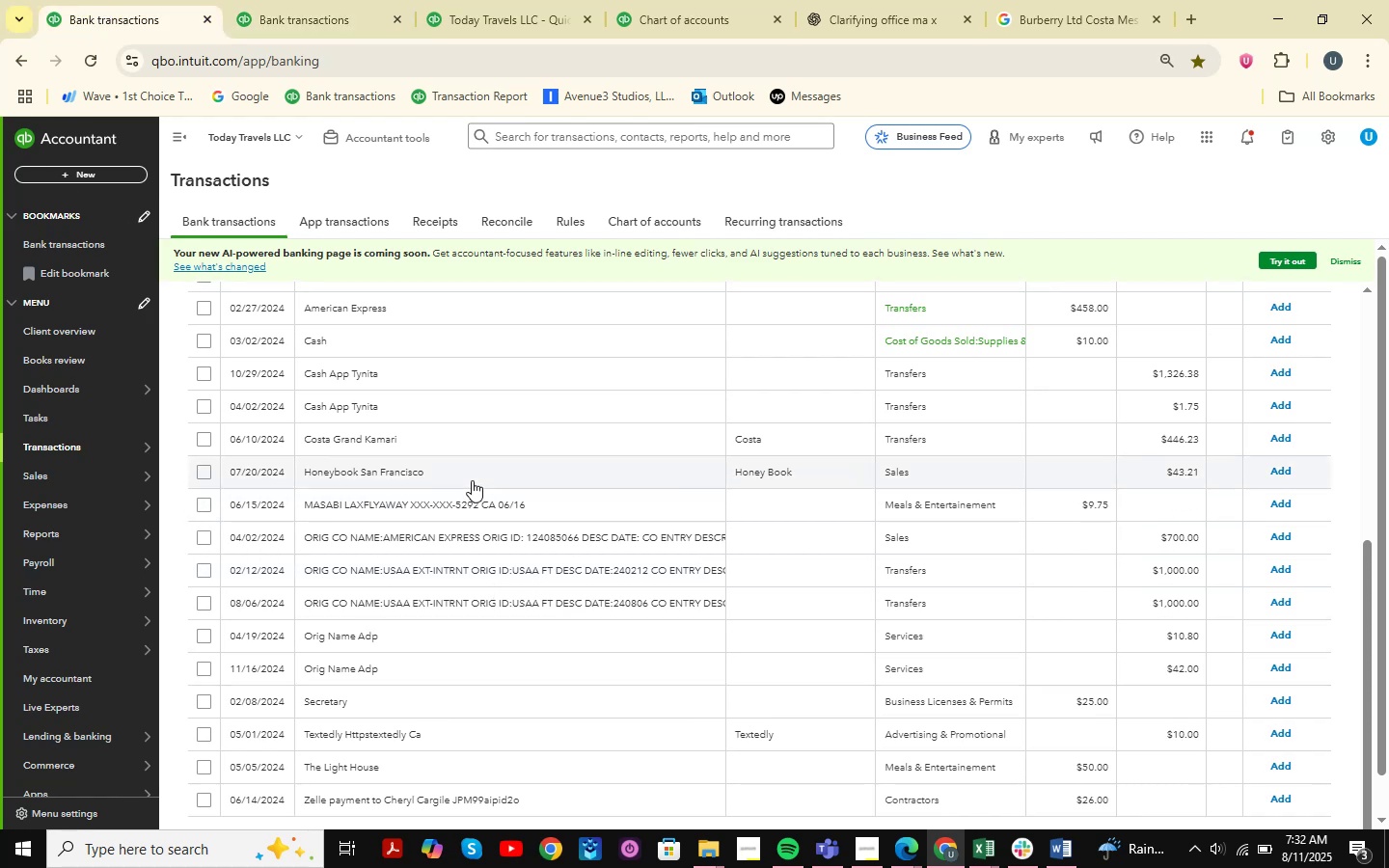 
wait(7.11)
 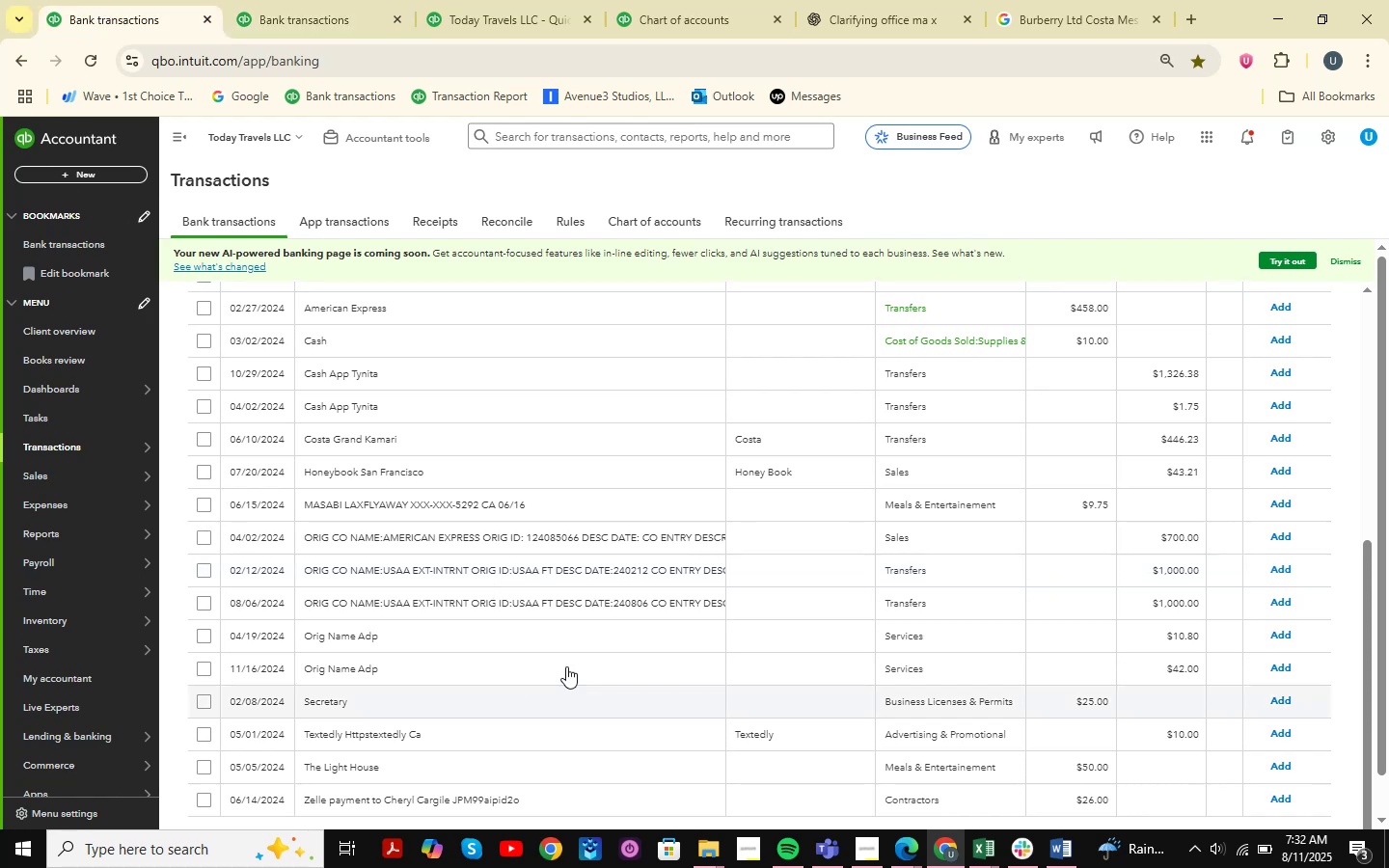 
scroll: coordinate [480, 515], scroll_direction: down, amount: 4.0
 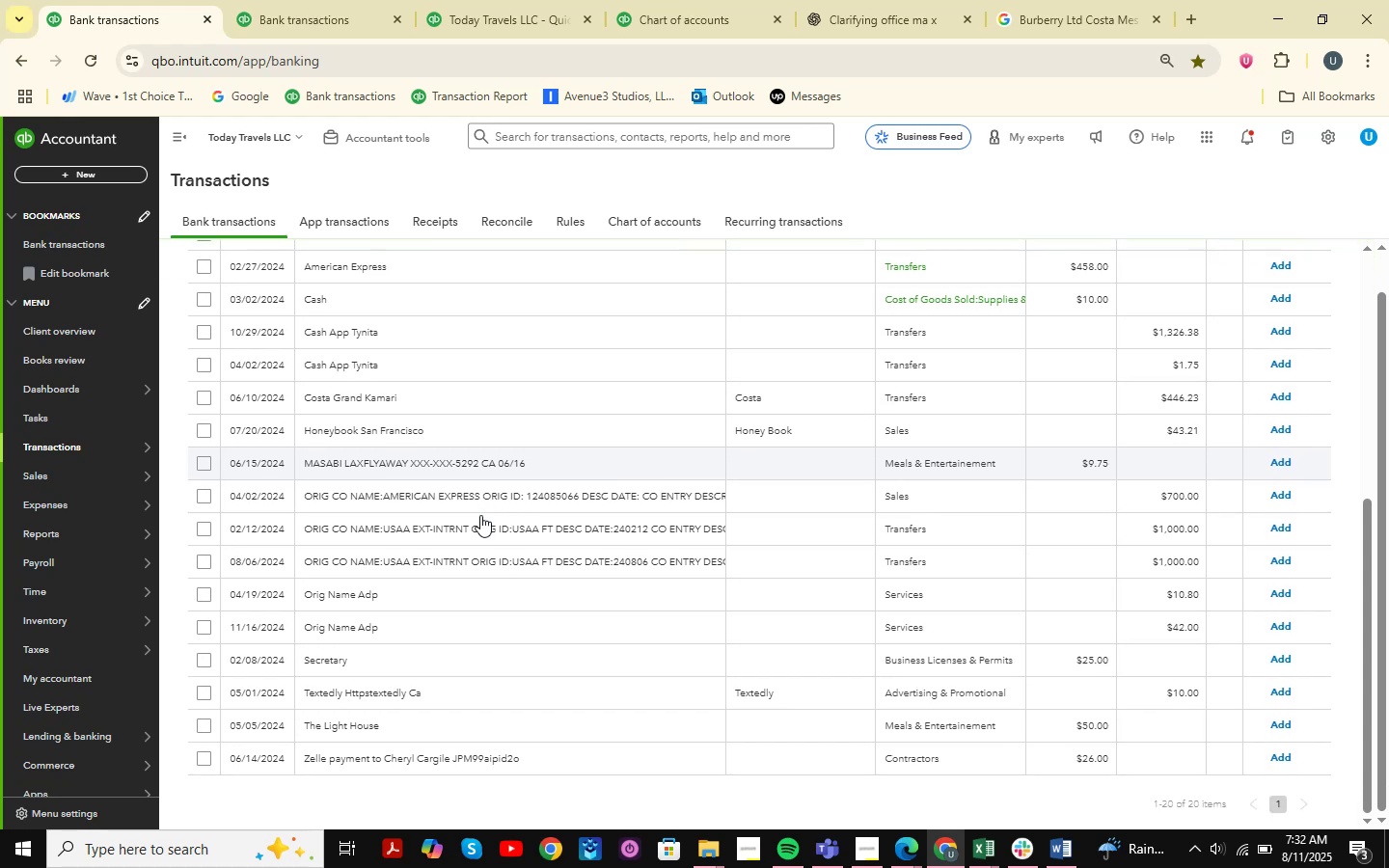 
scroll: coordinate [480, 515], scroll_direction: up, amount: 3.0
 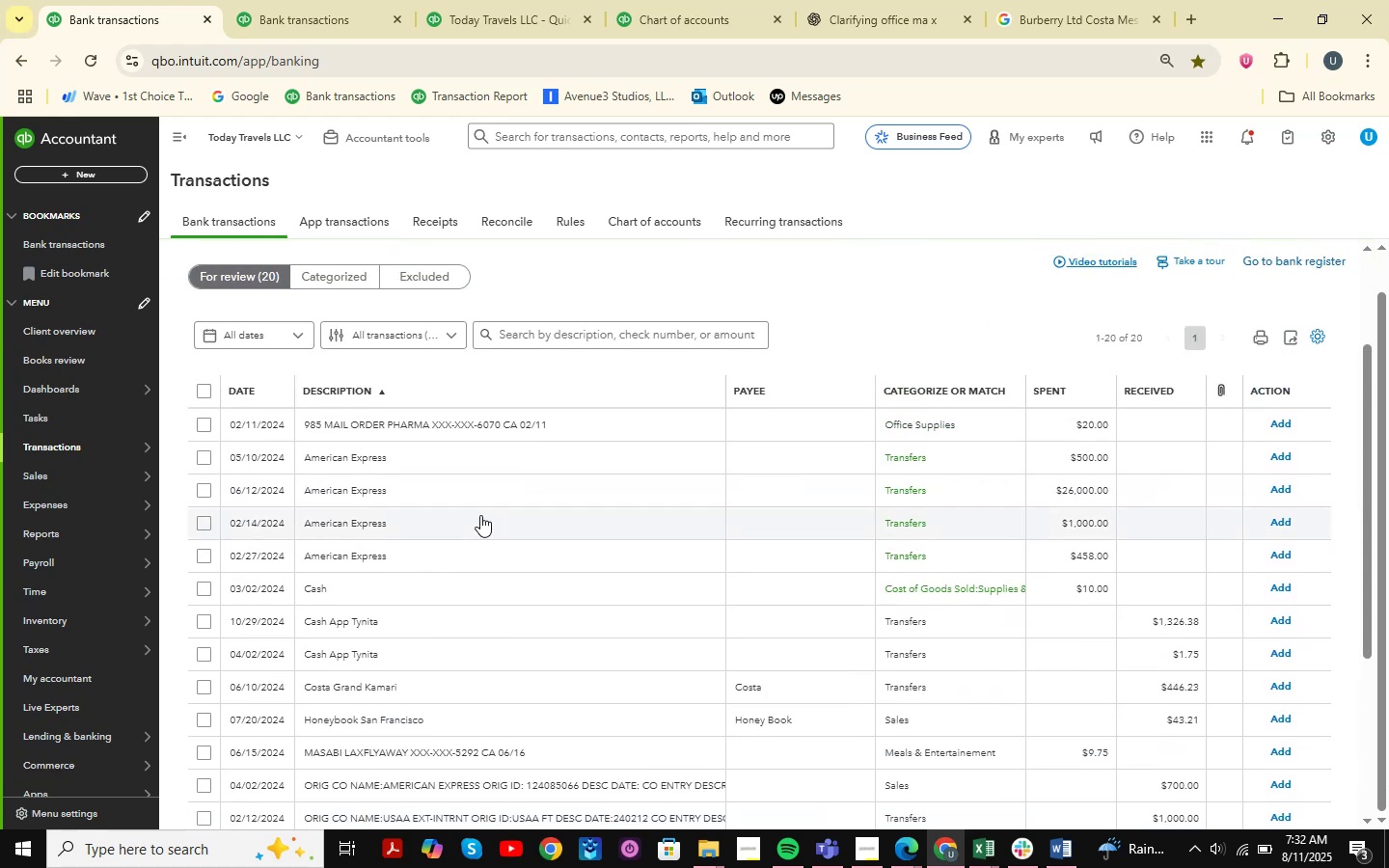 
scroll: coordinate [480, 515], scroll_direction: down, amount: 2.0
 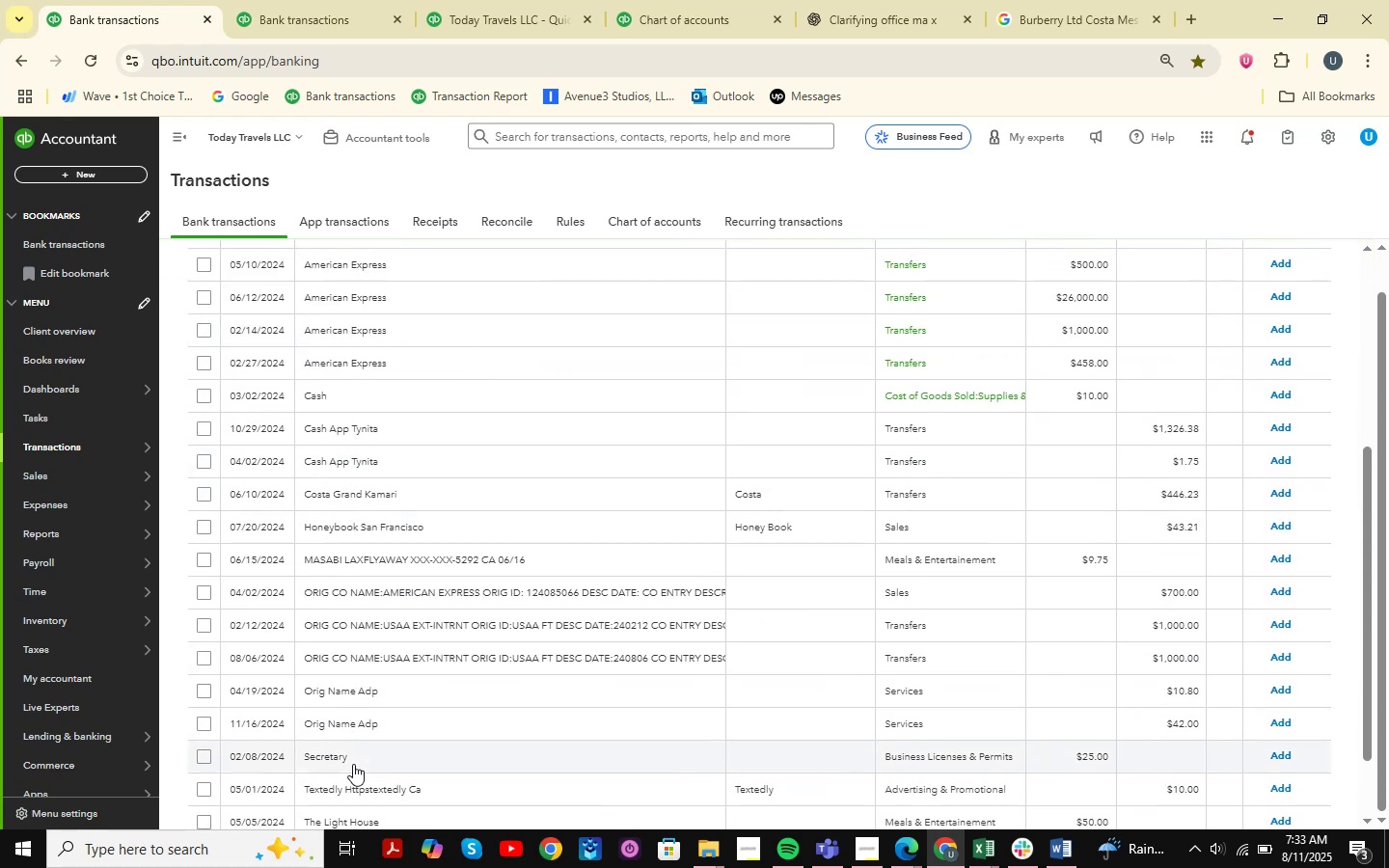 
scroll: coordinate [370, 448], scroll_direction: up, amount: 4.0
 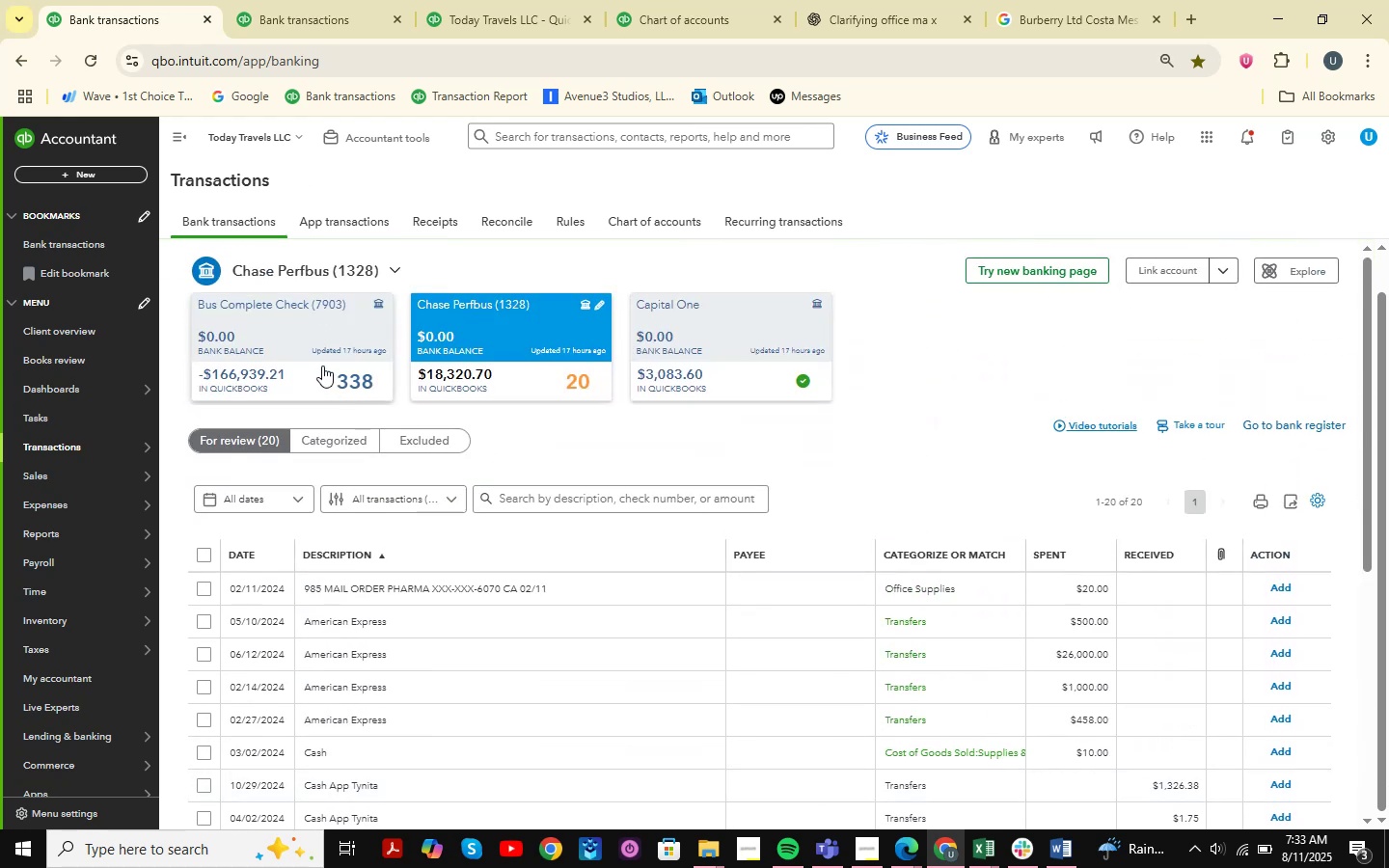 
left_click([322, 366])
 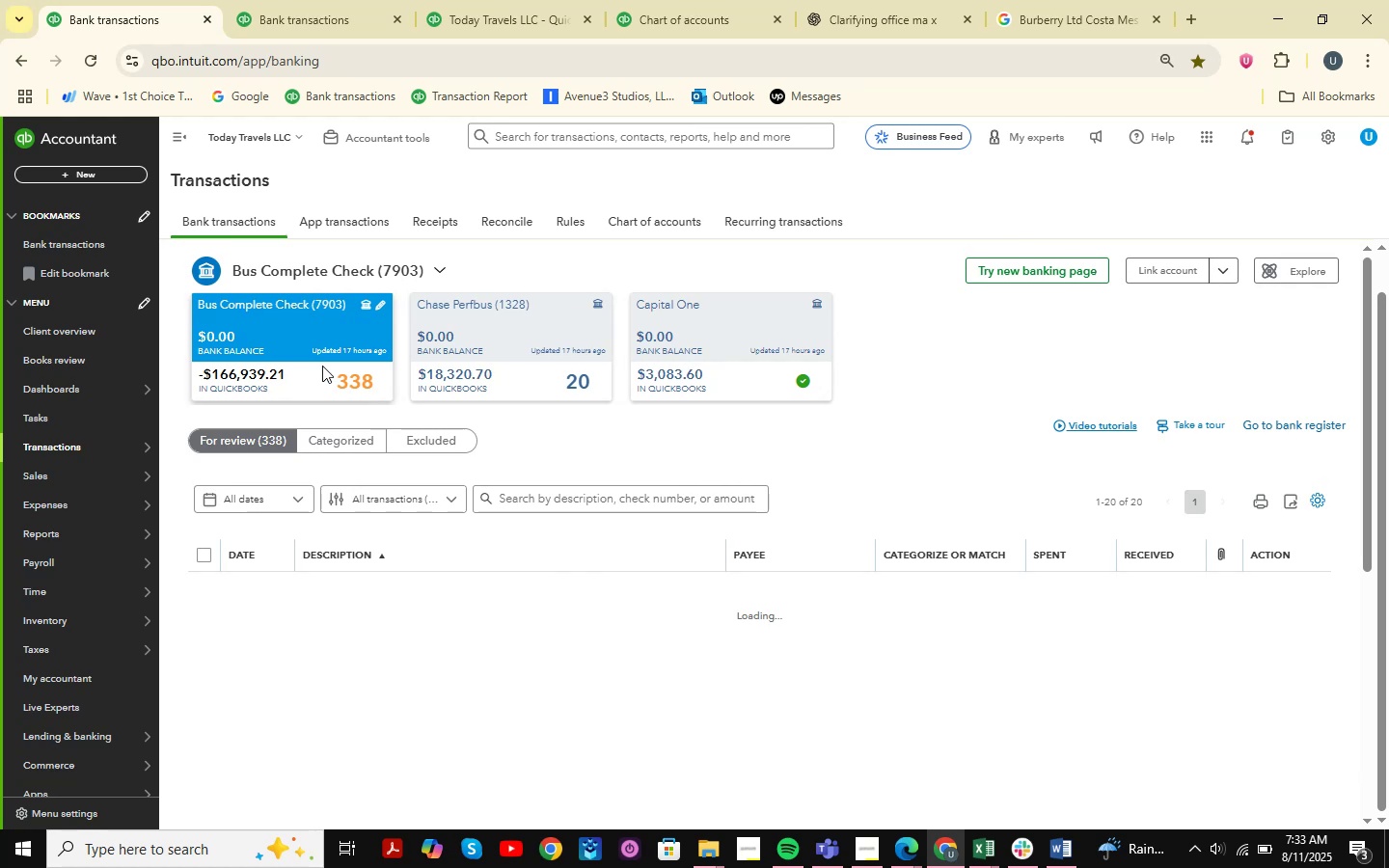 
wait(9.11)
 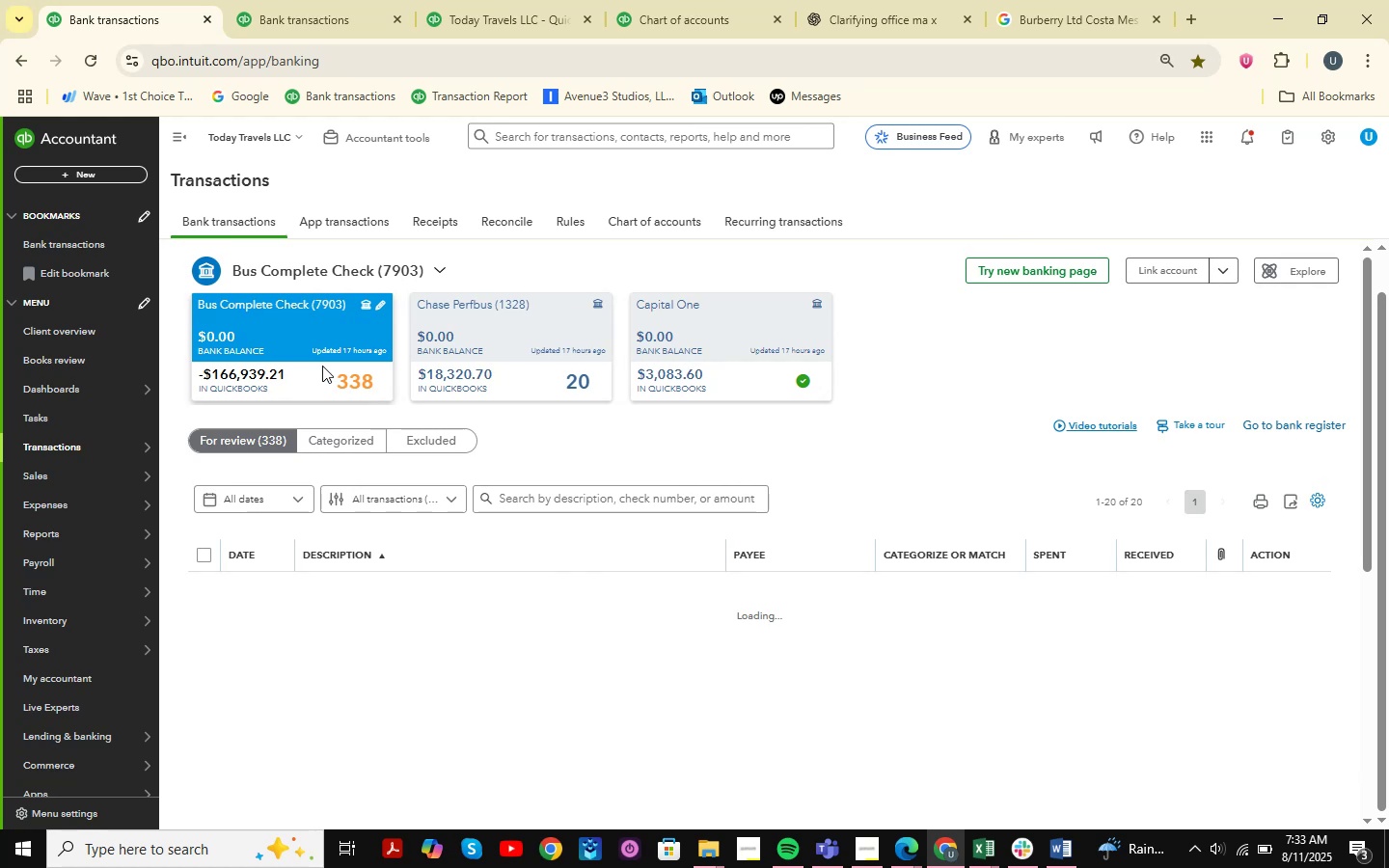 
scroll: coordinate [595, 637], scroll_direction: down, amount: 3.0
 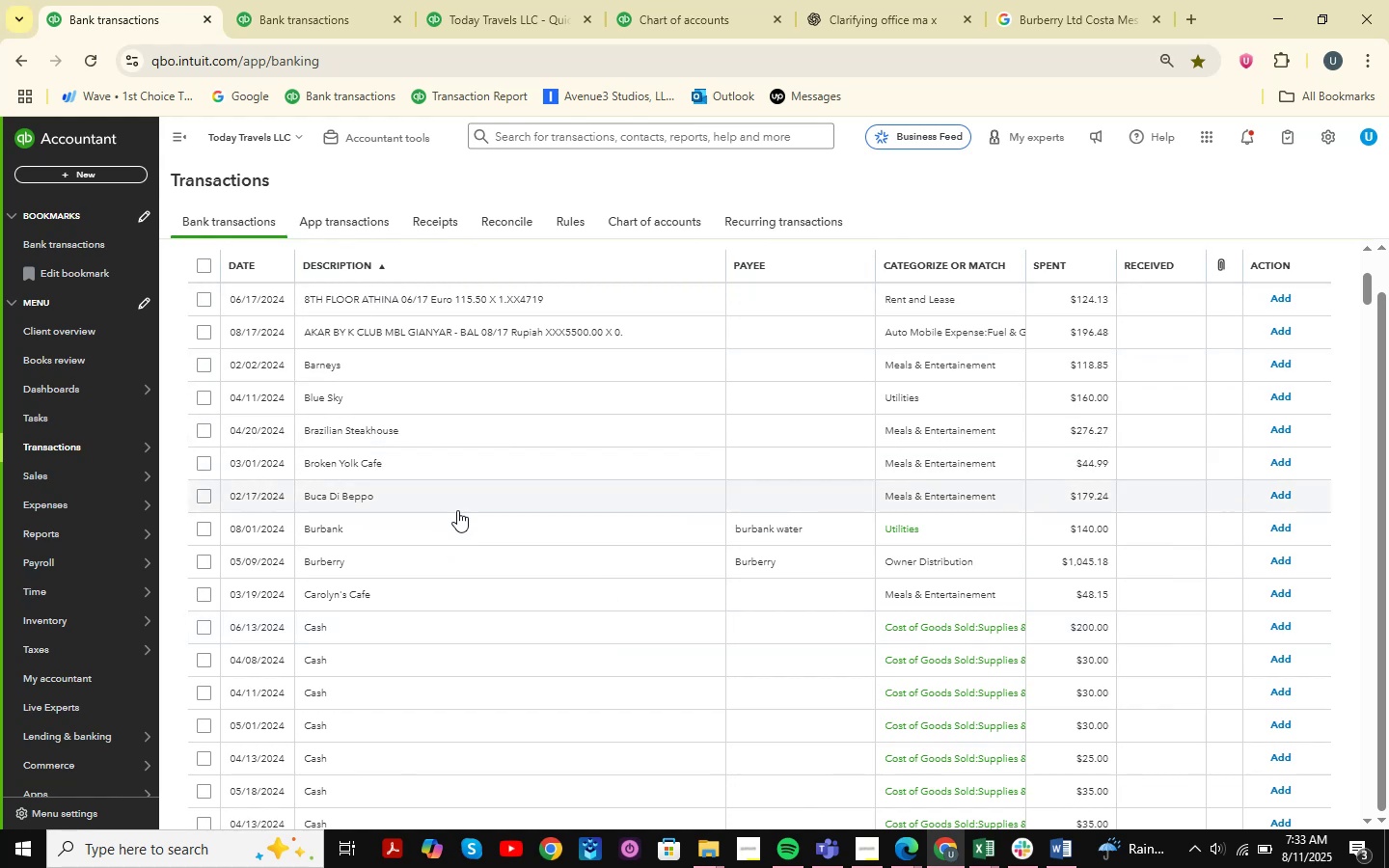 
wait(5.35)
 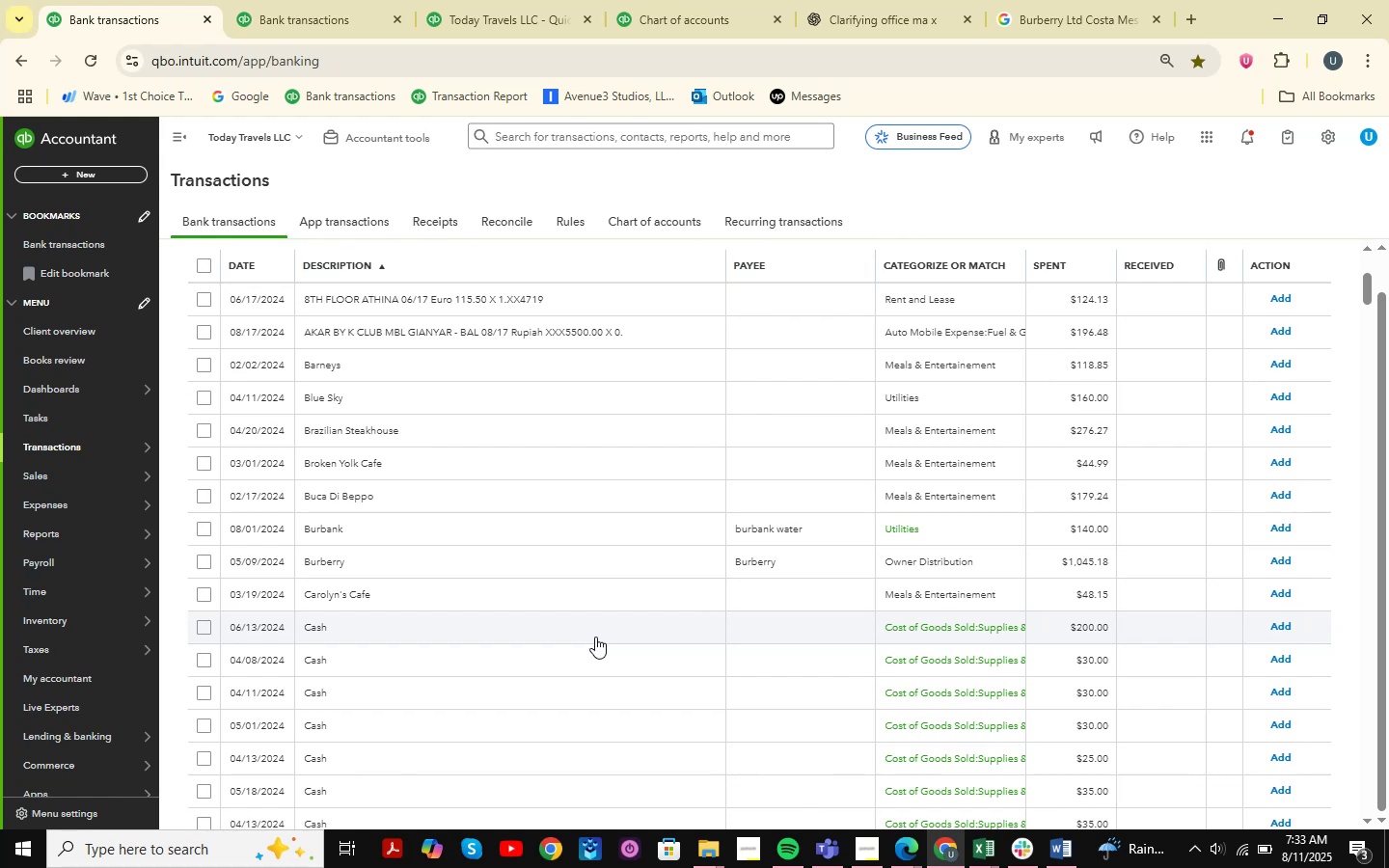 
left_click([397, 600])
 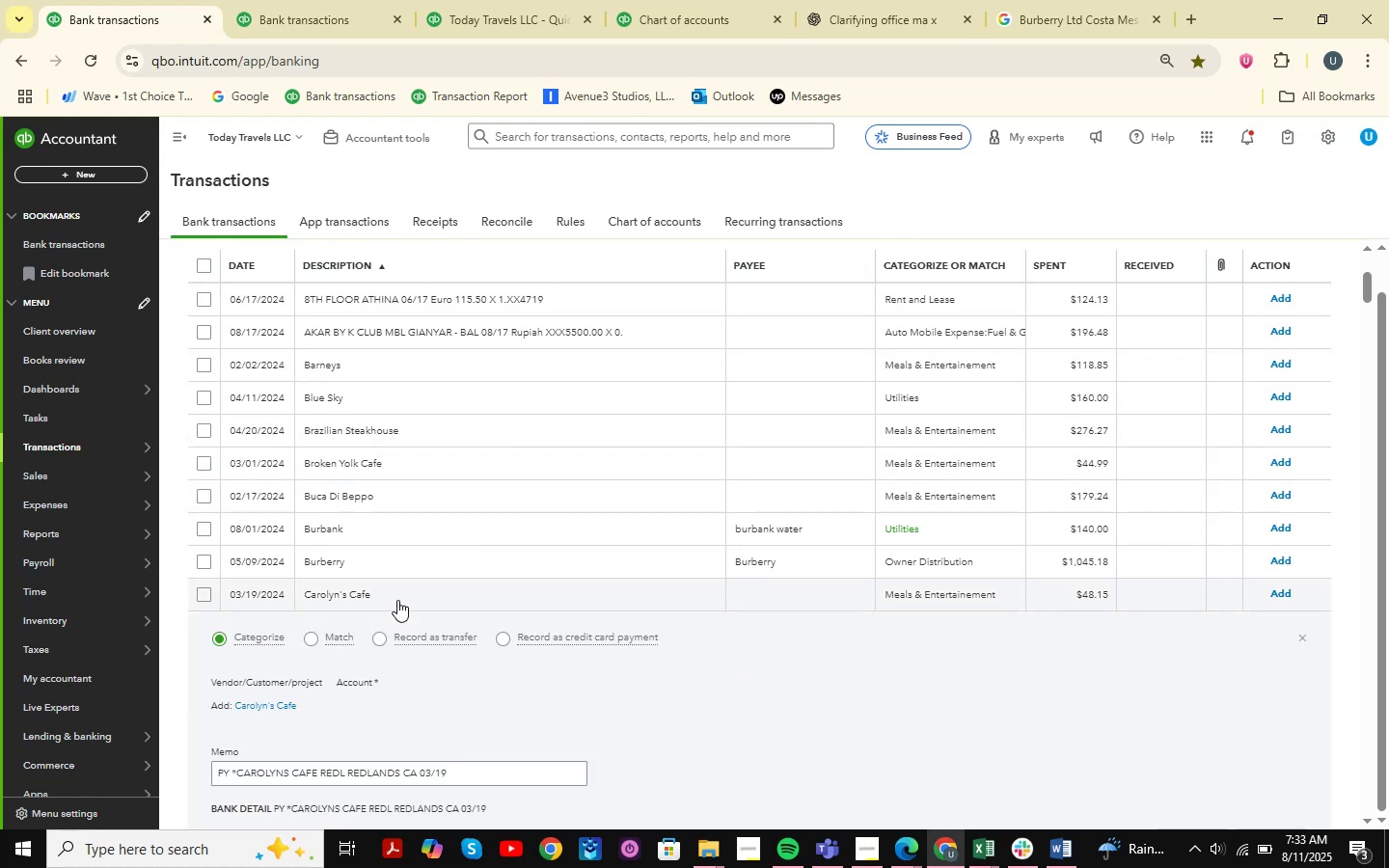 
scroll: coordinate [350, 693], scroll_direction: down, amount: 2.0
 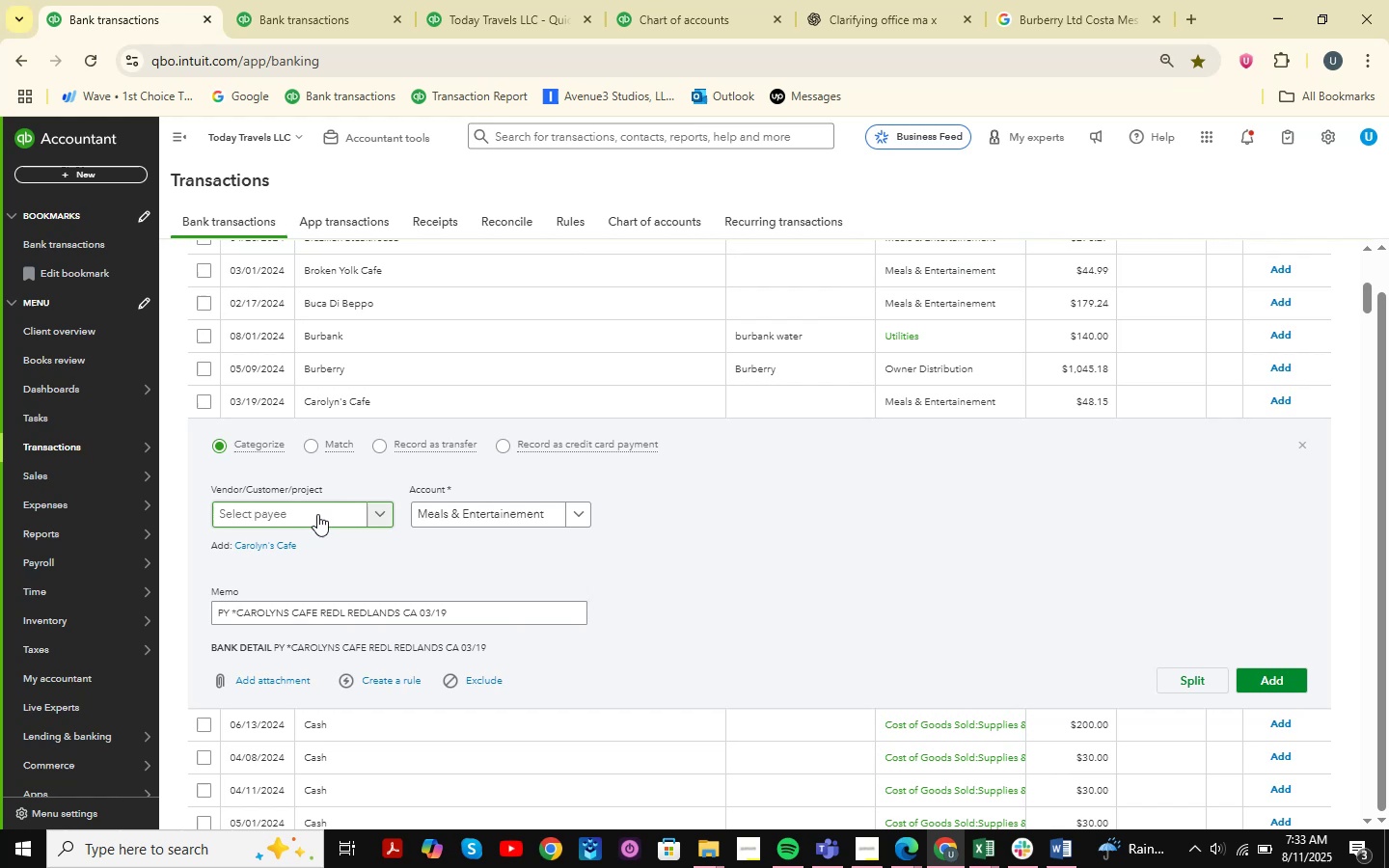 
left_click([317, 514])
 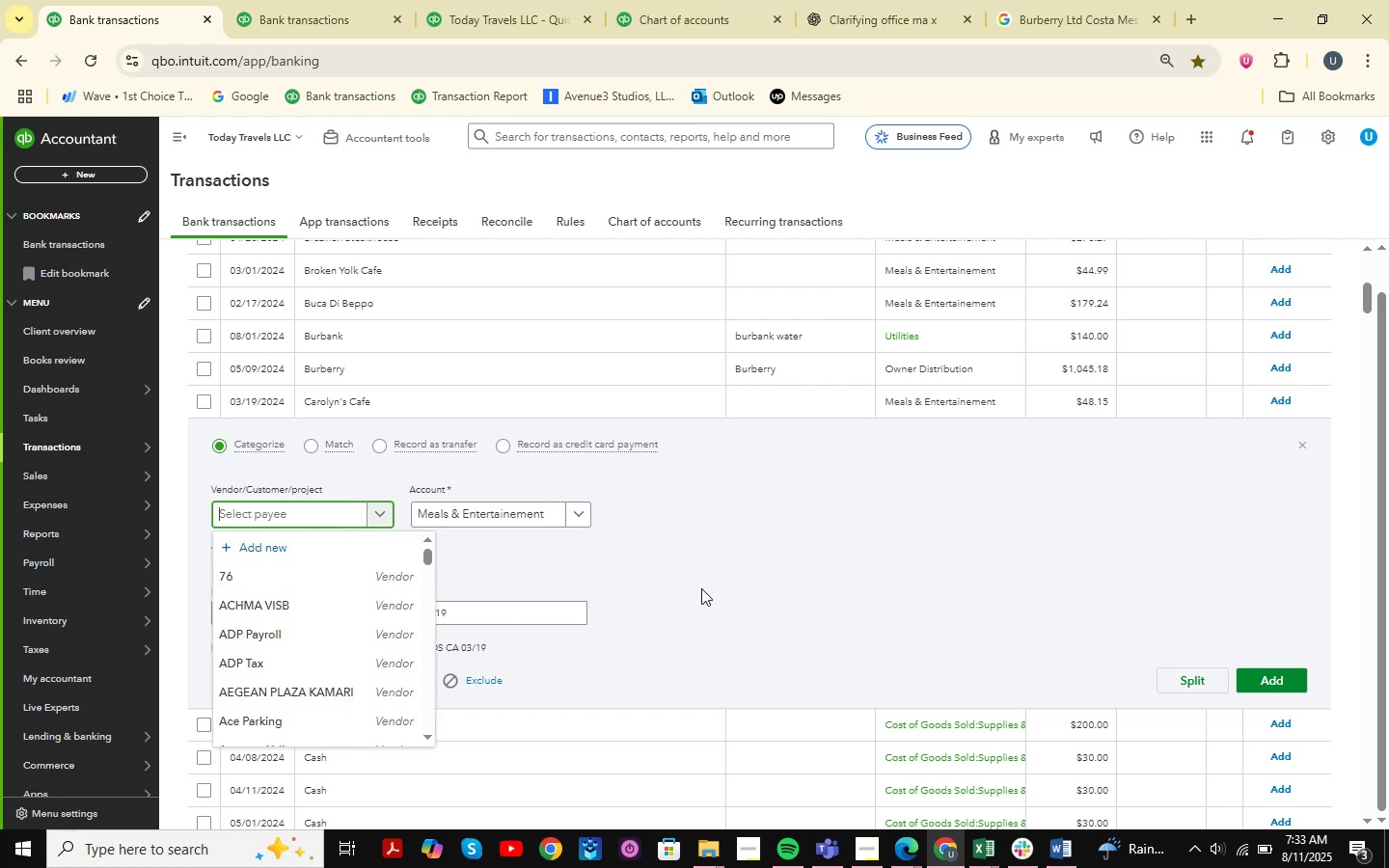 
type(cafe)
 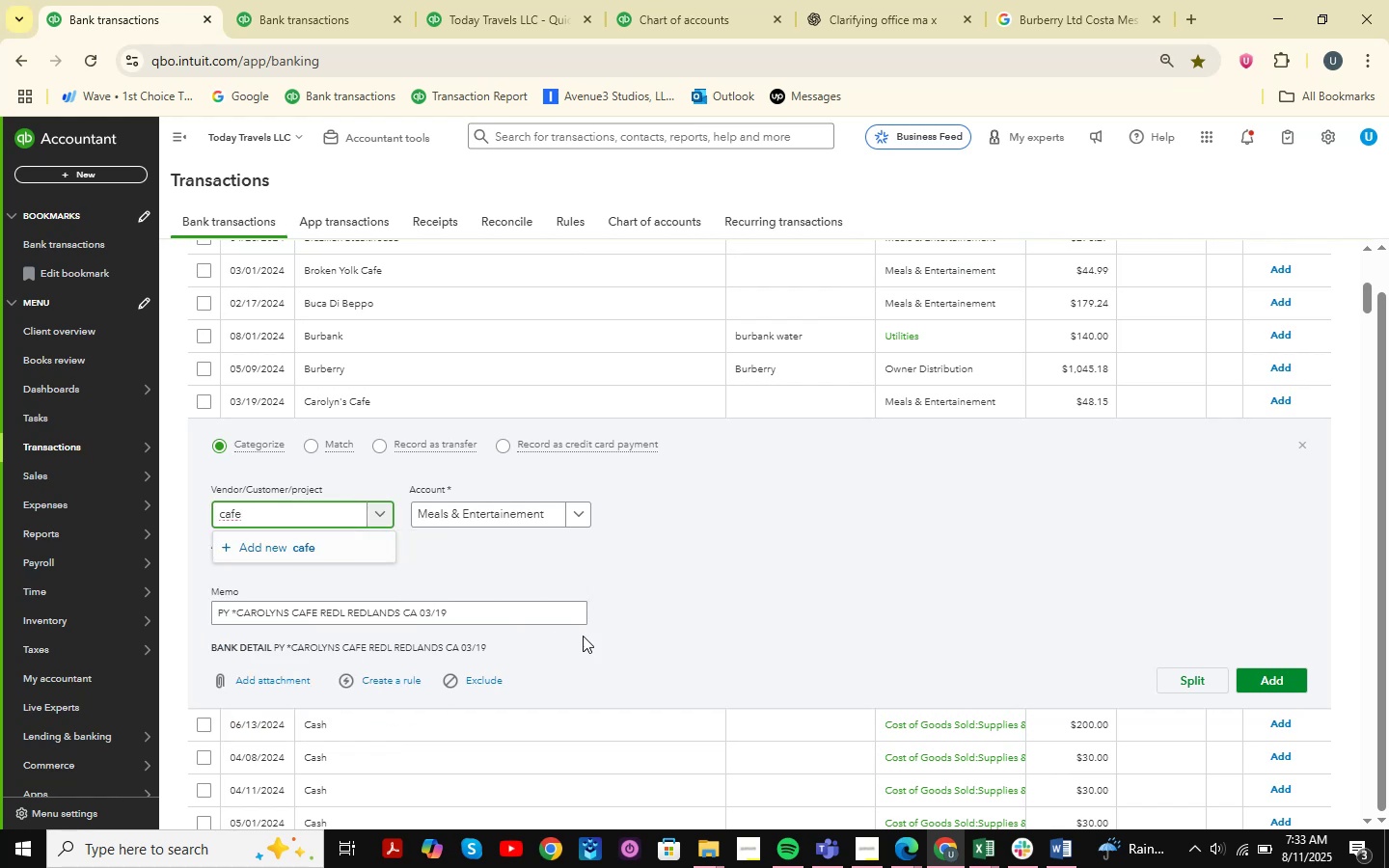 
wait(5.13)
 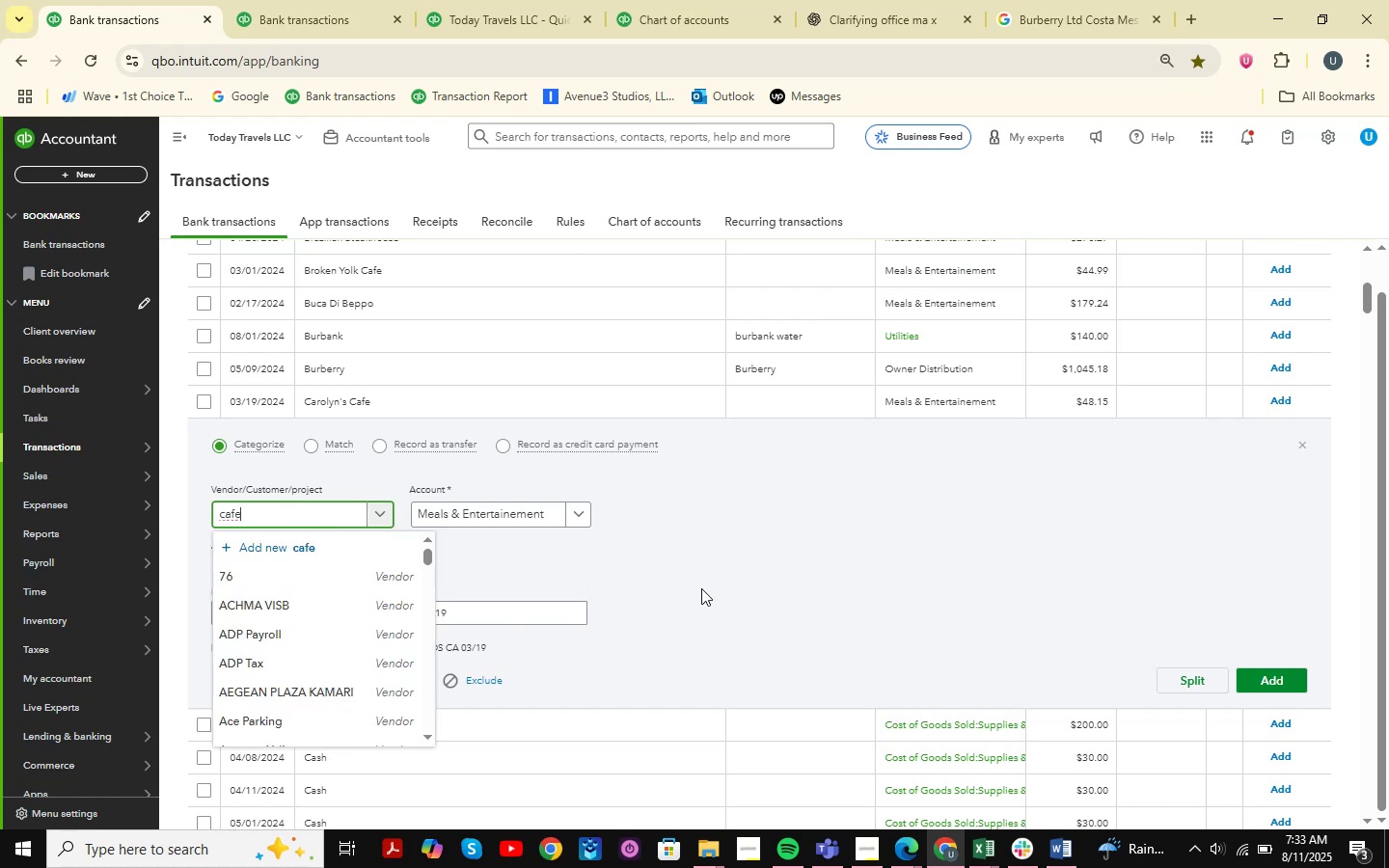 
hold_key(key=Backspace, duration=0.82)
 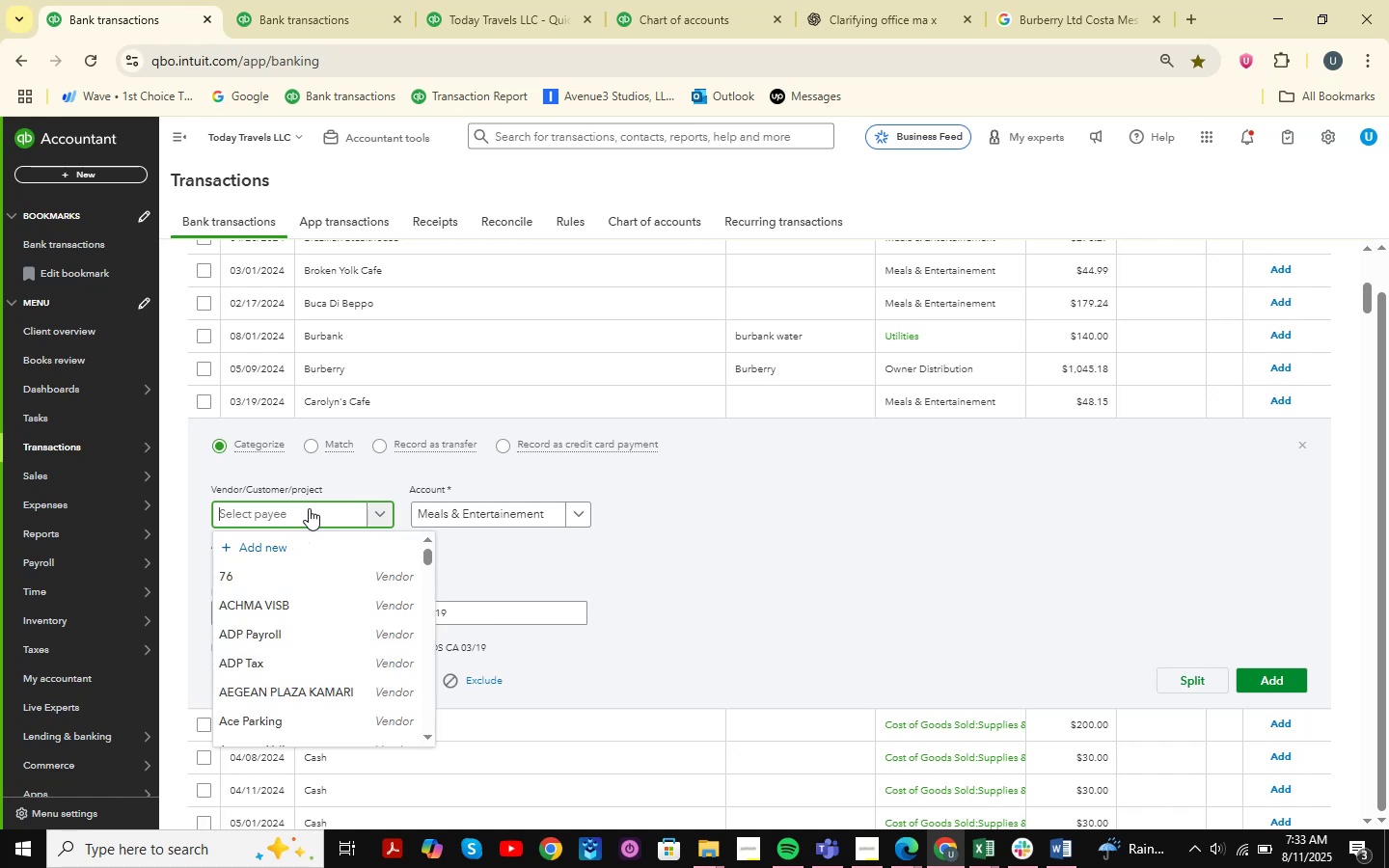 
key(Backspace)
 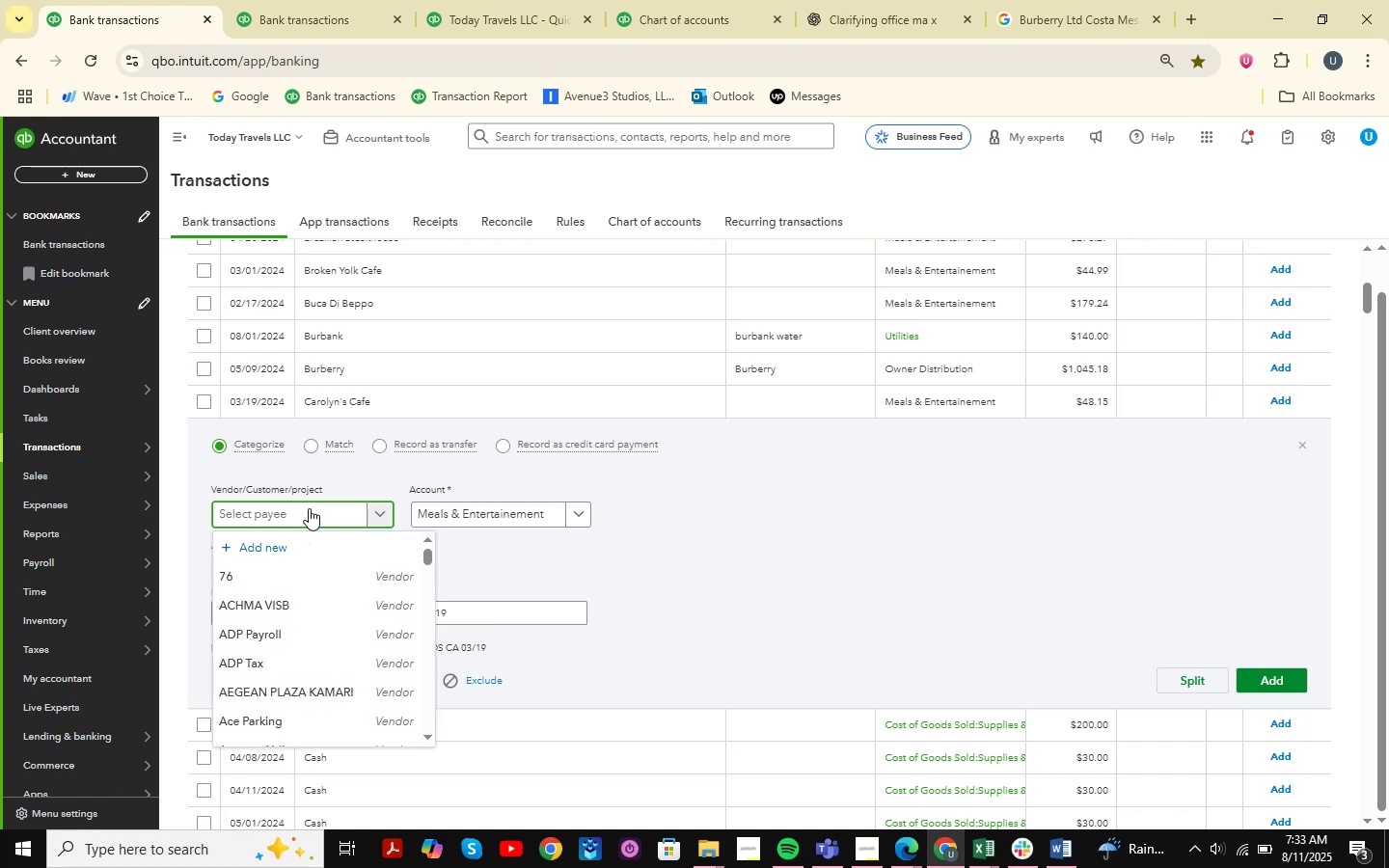 
key(Backspace)
 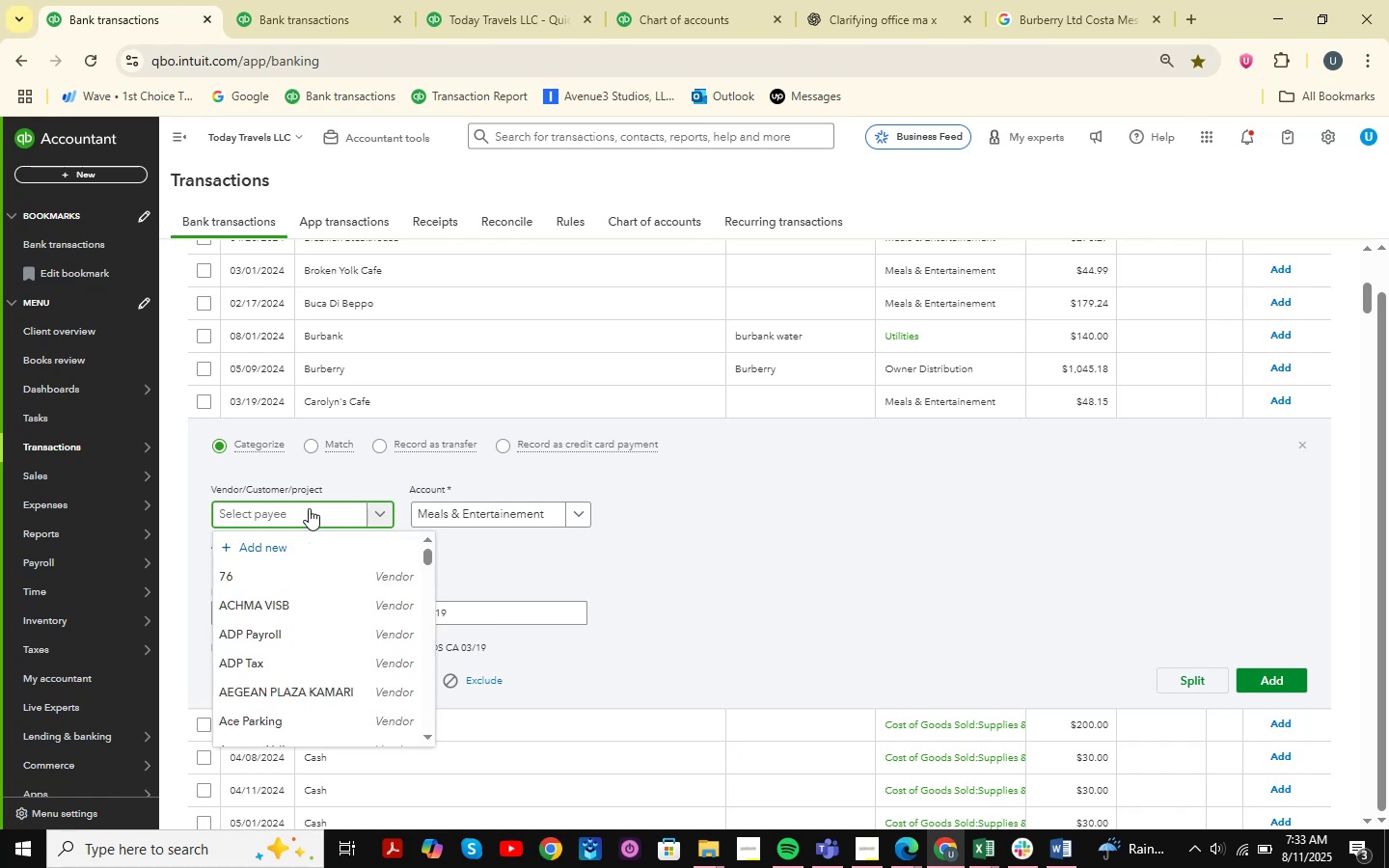 
key(Backspace)
 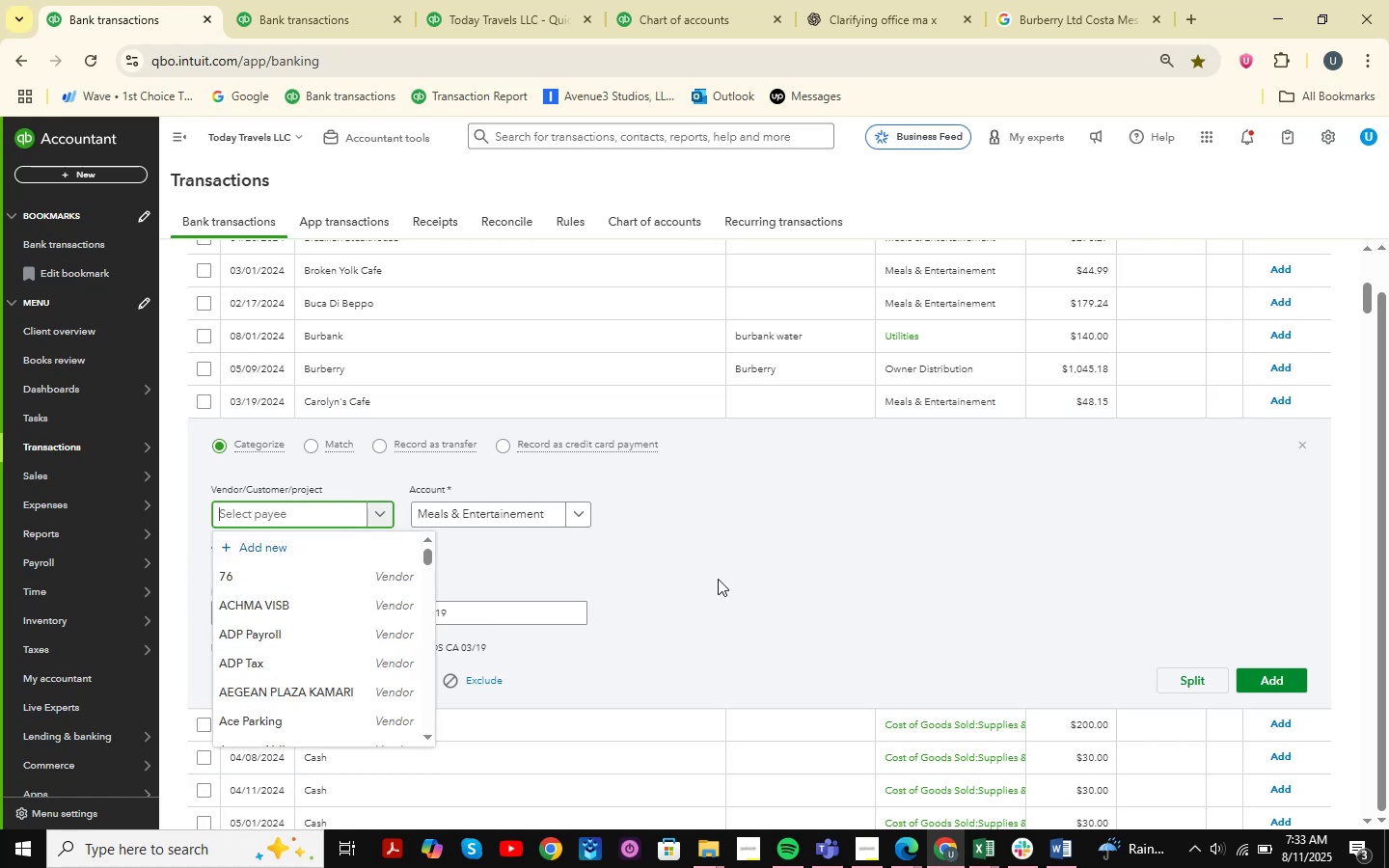 
wait(6.54)
 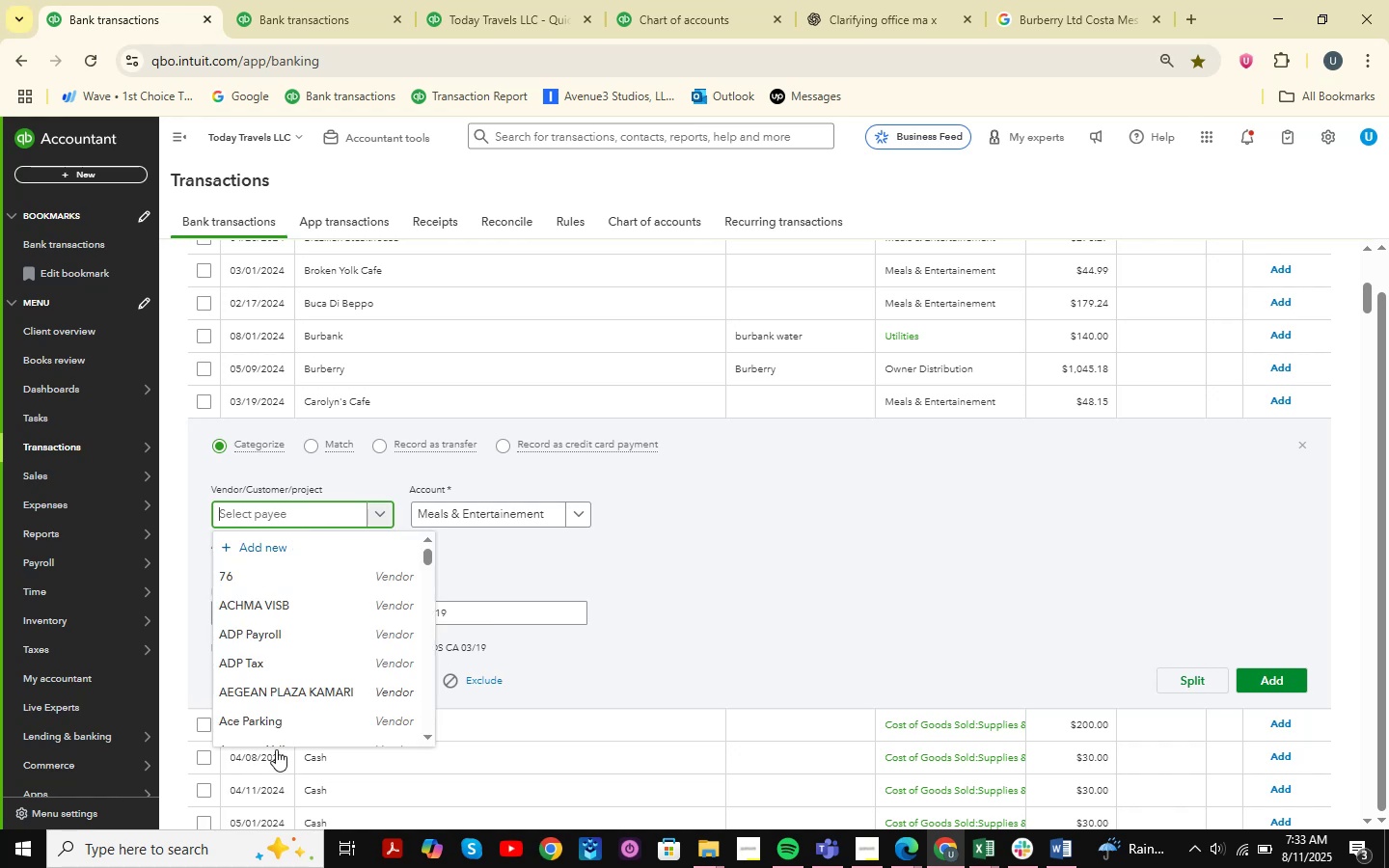 
type(caro)
 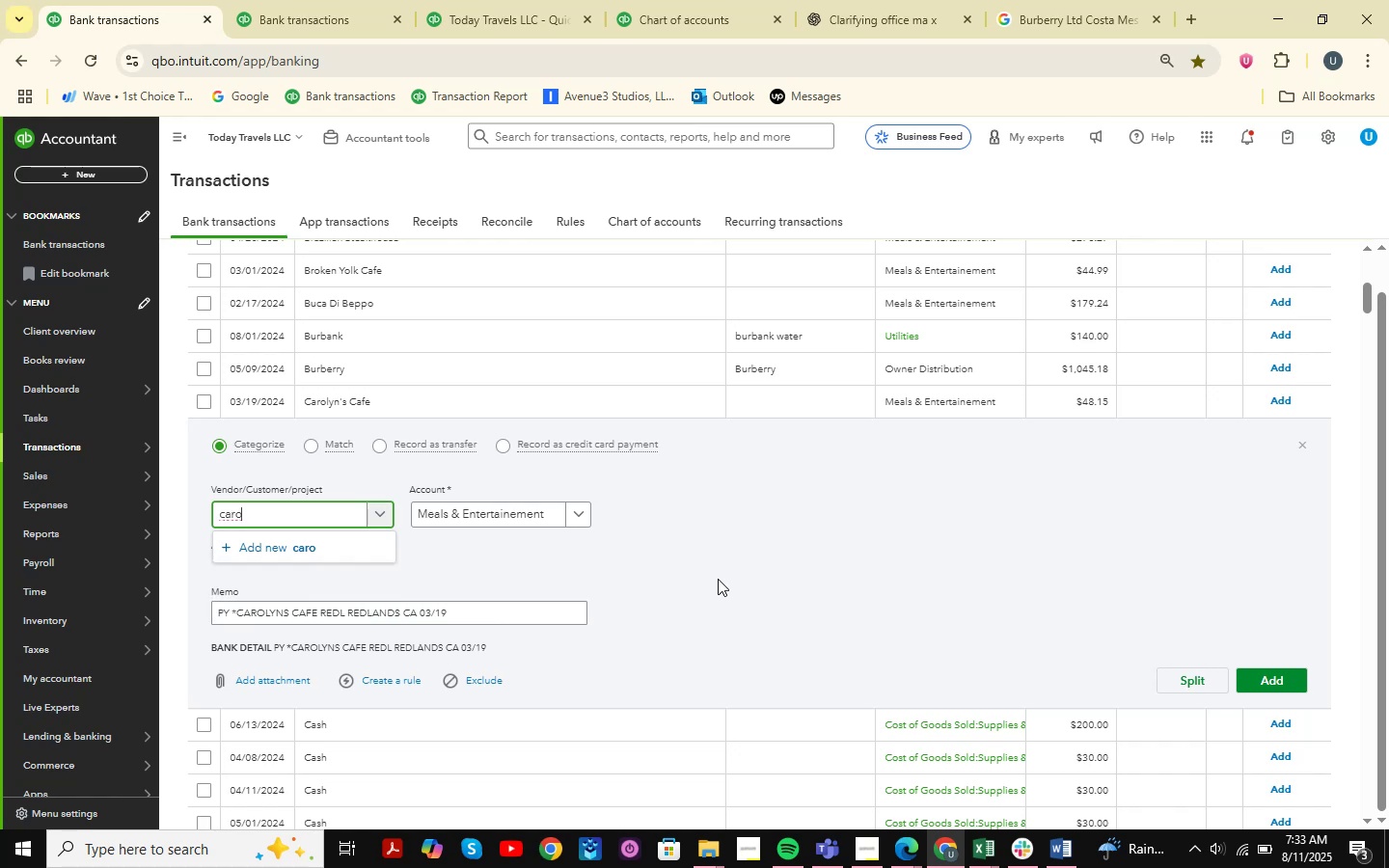 
type(lyns cafe)
 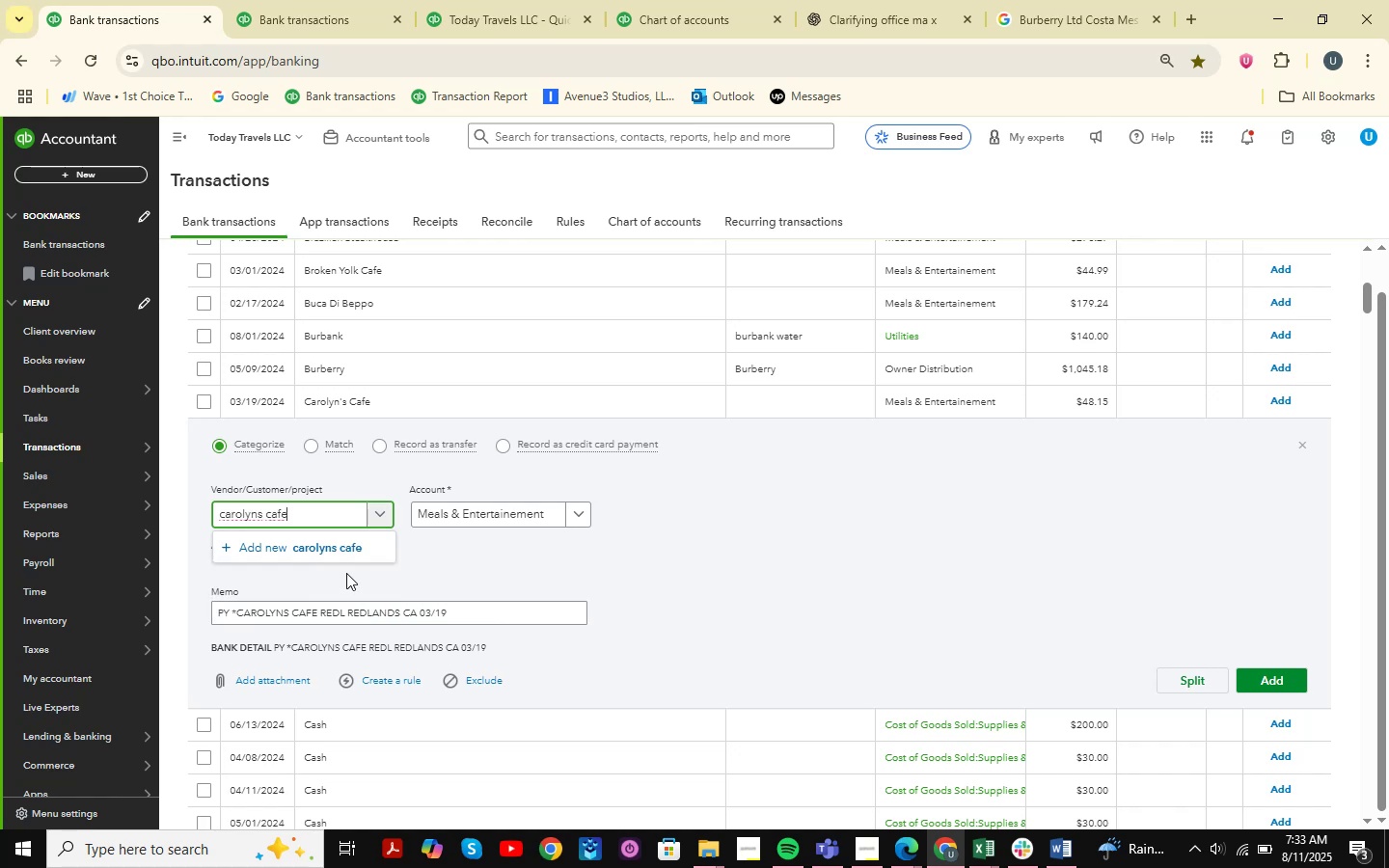 
left_click([350, 548])
 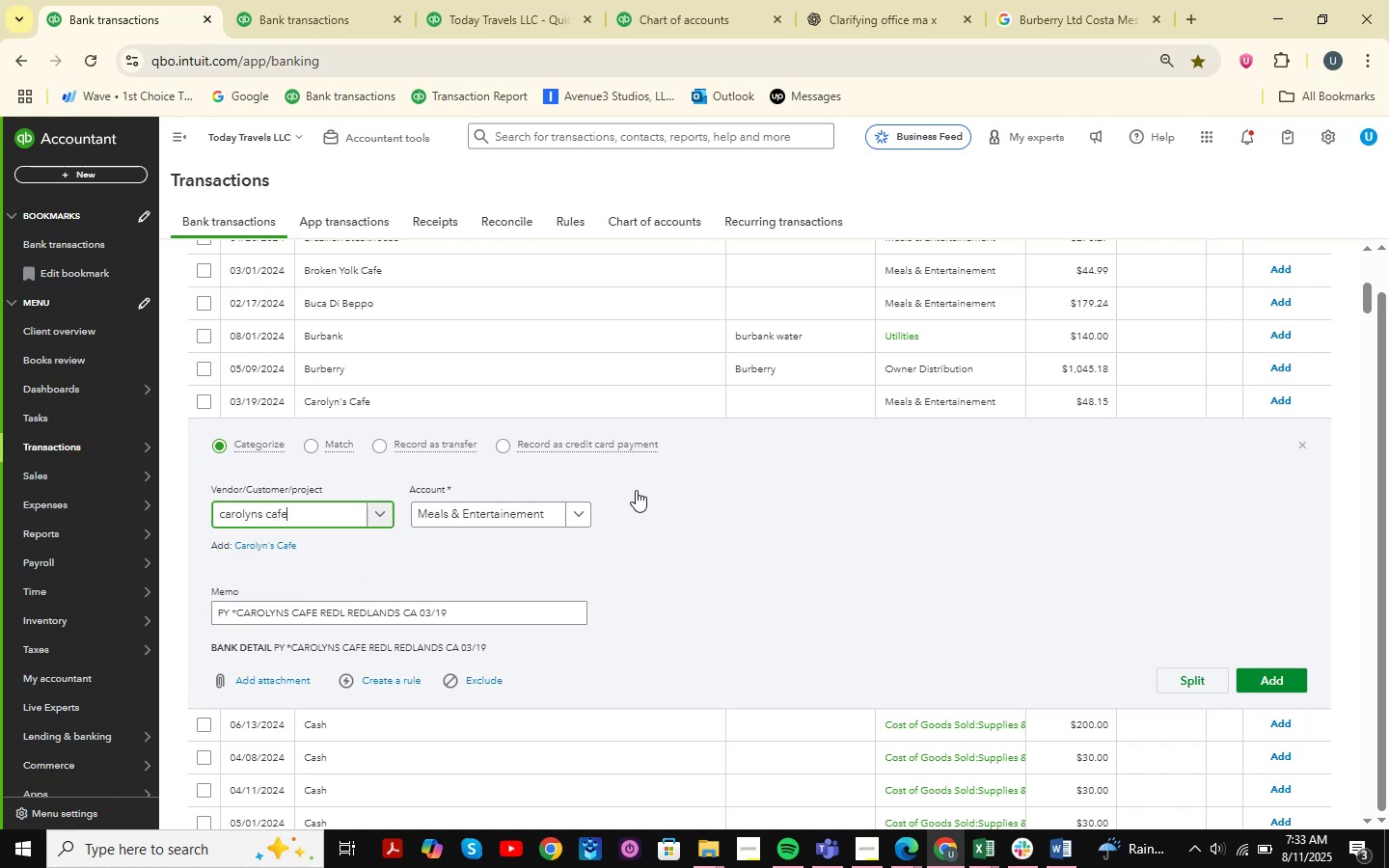 
mouse_move([941, 336])
 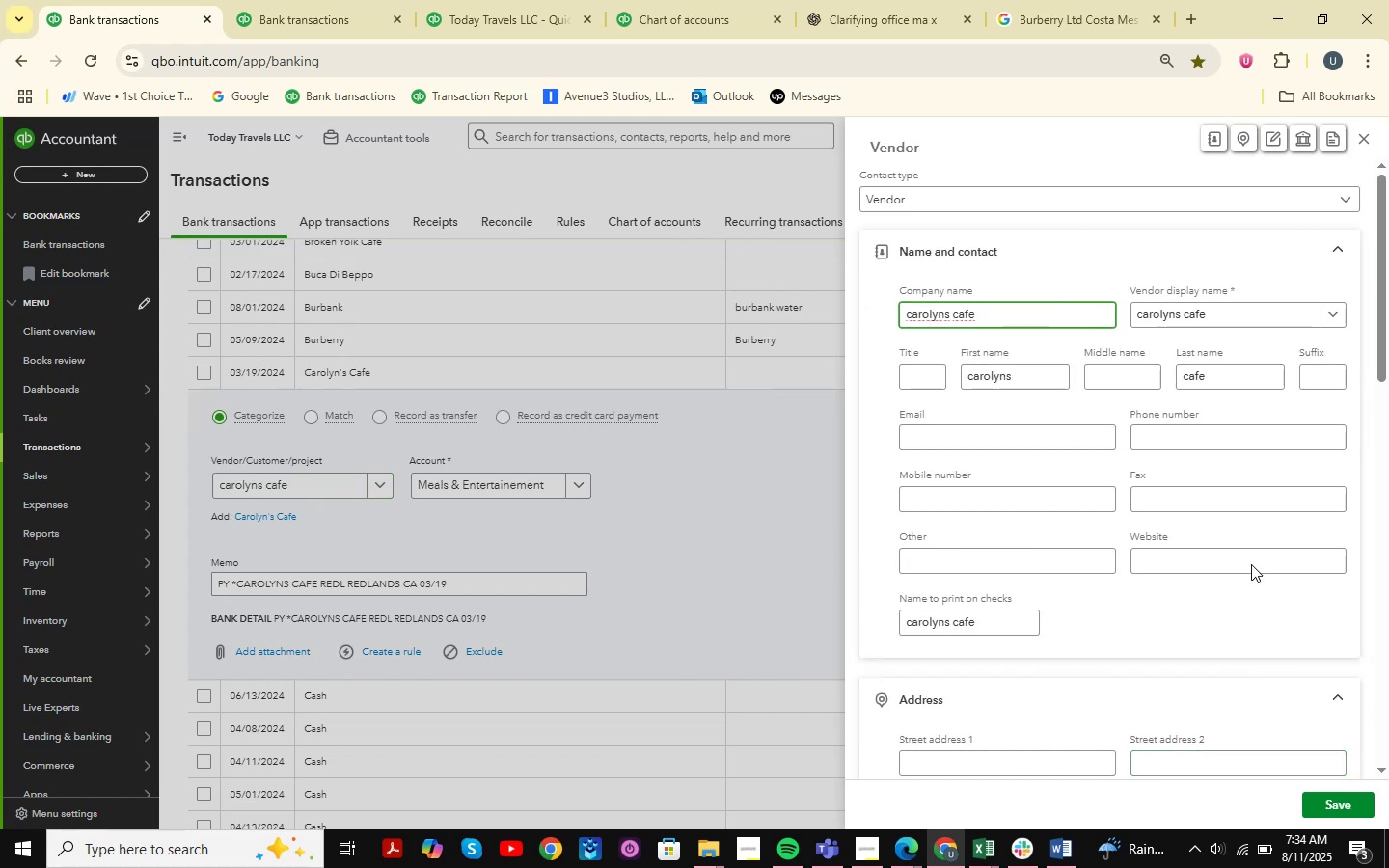 
wait(6.5)
 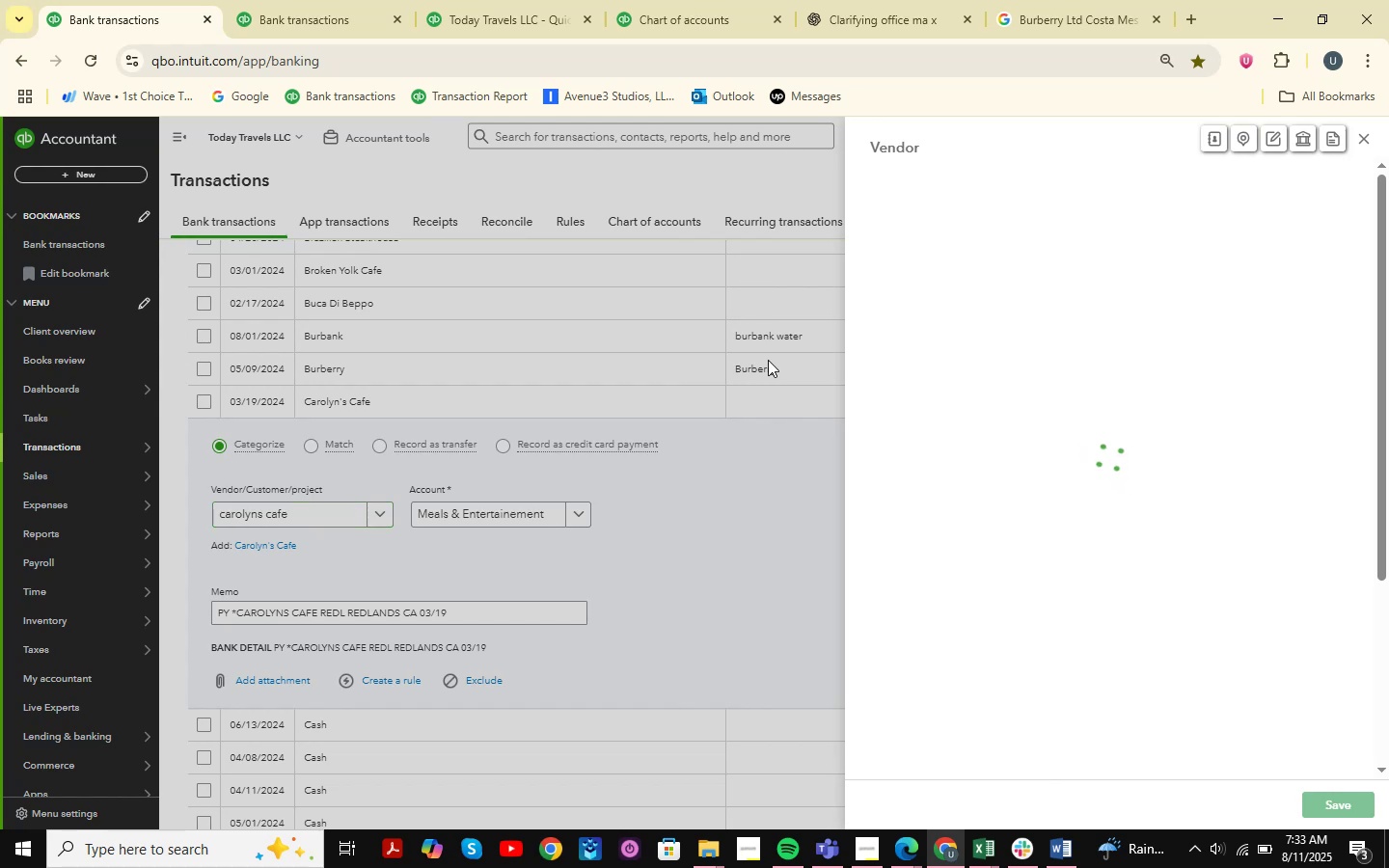 
left_click([1345, 804])
 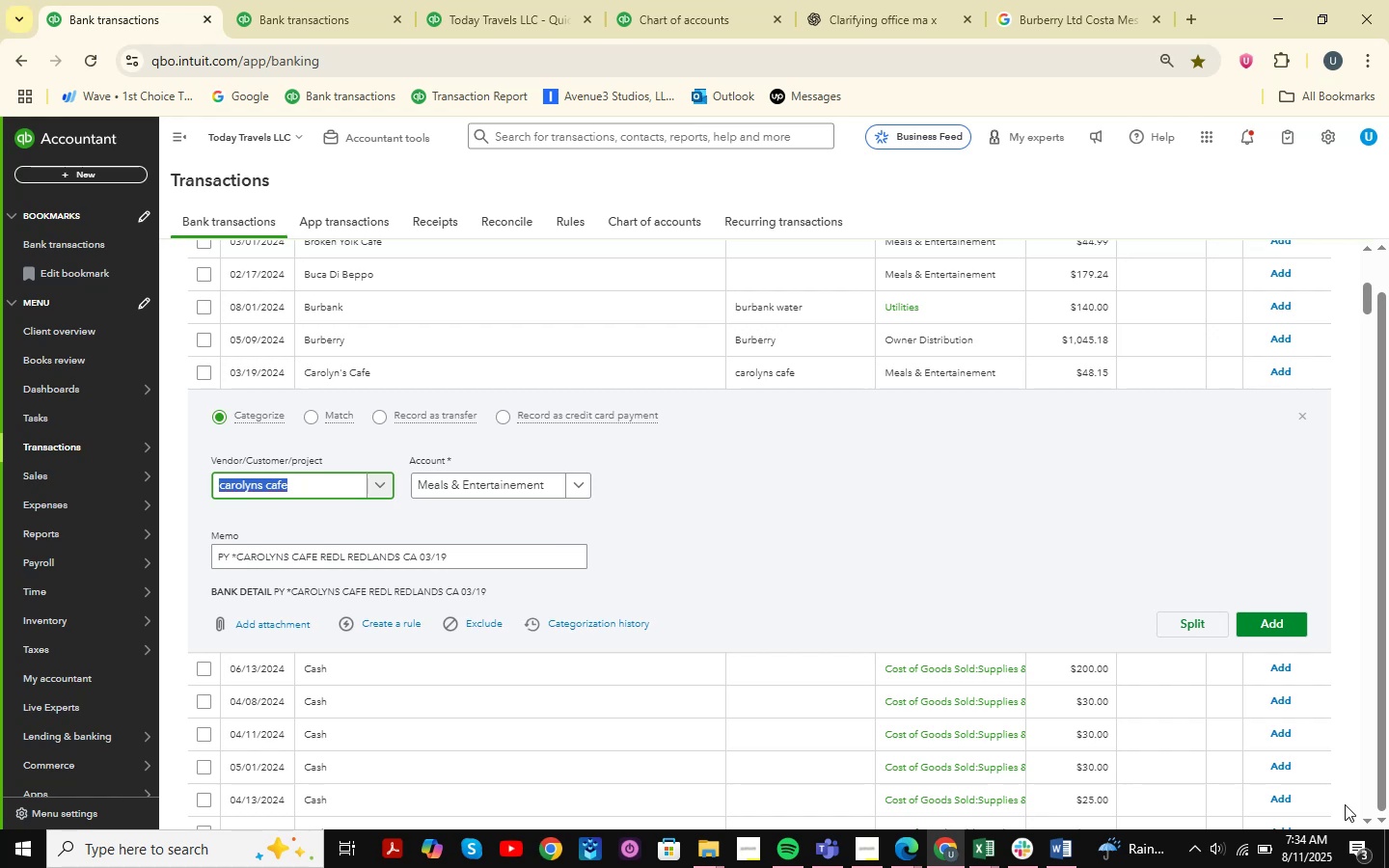 
wait(9.22)
 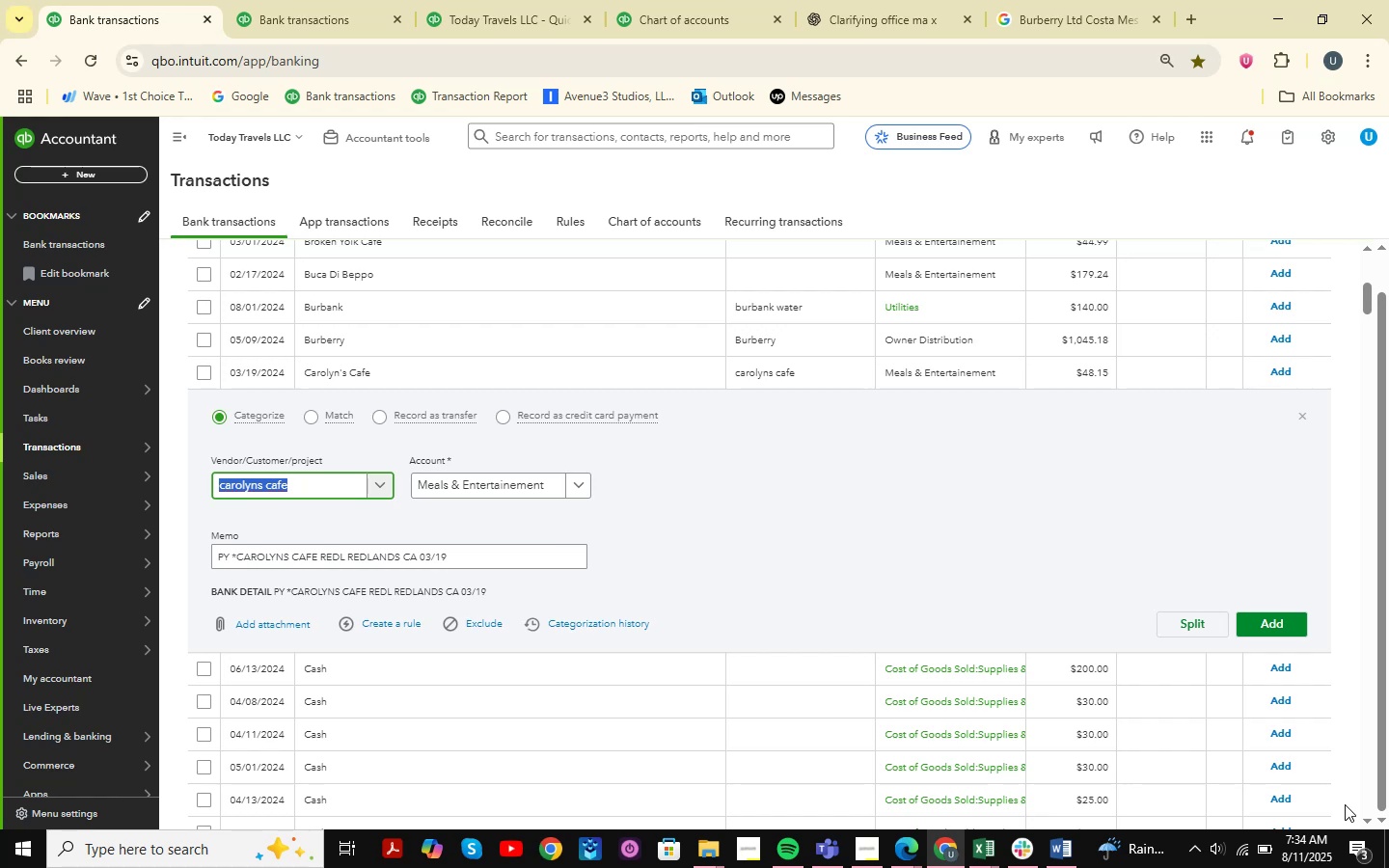 
left_click([1266, 627])
 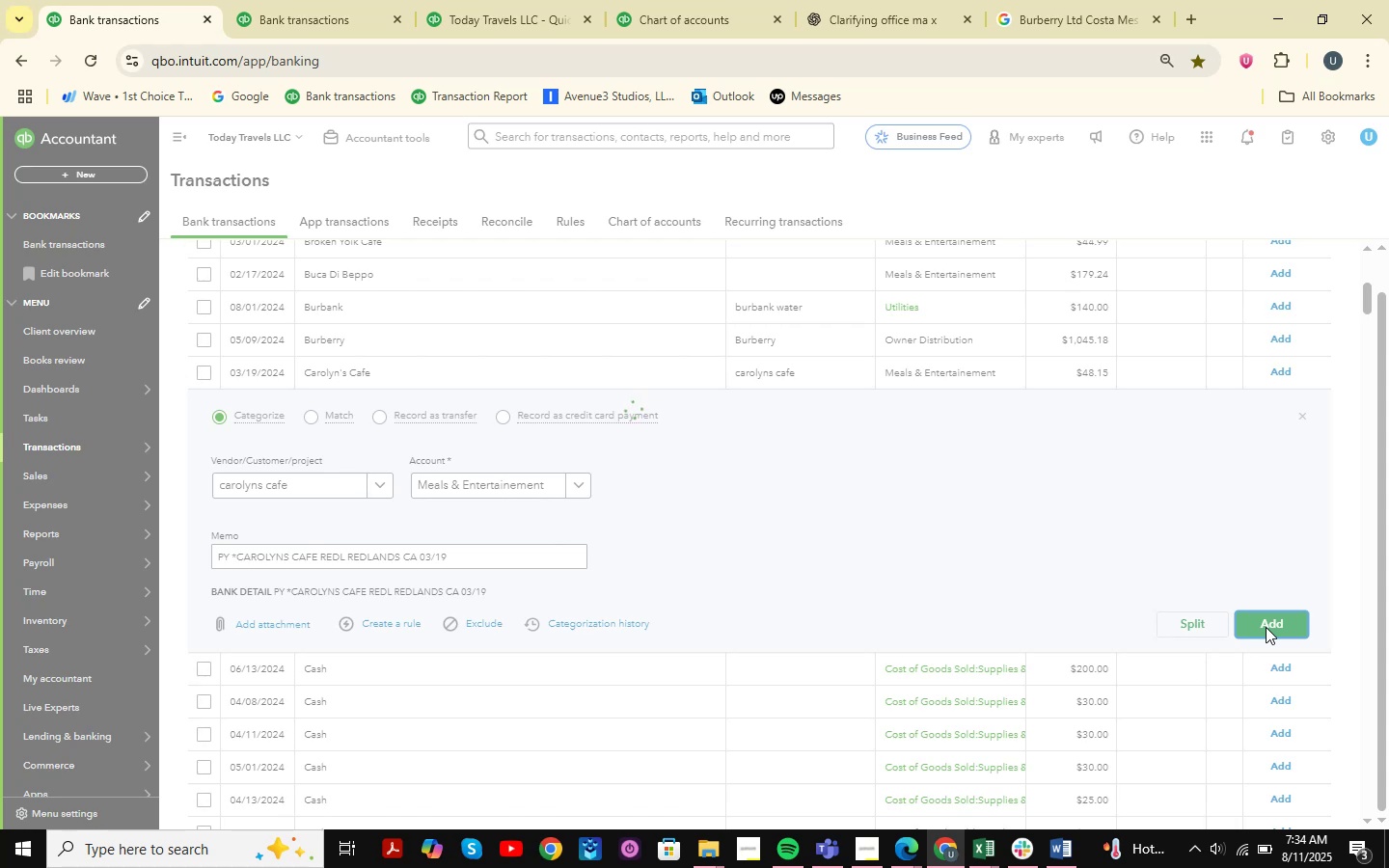 
wait(9.95)
 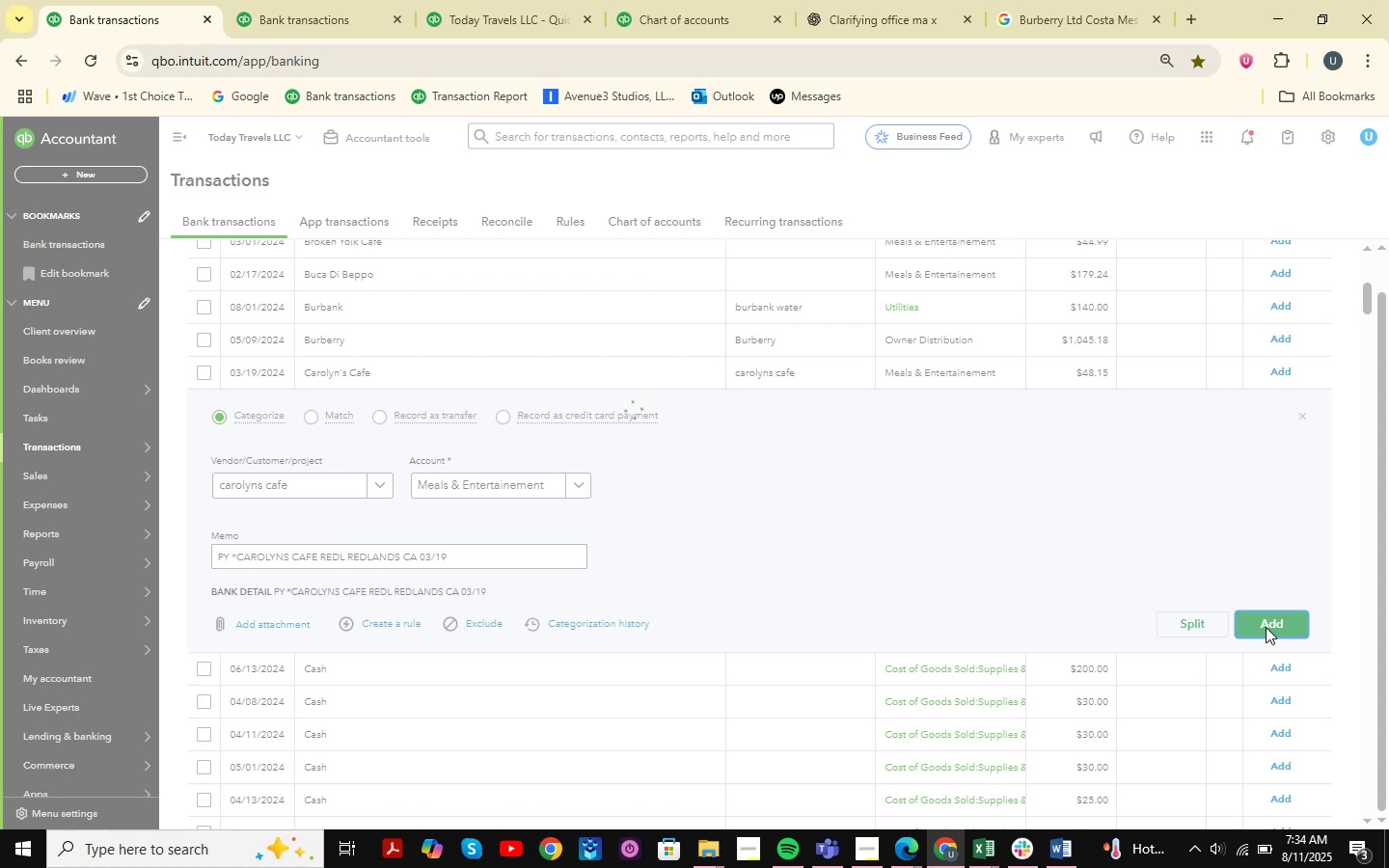 
left_click([450, 340])
 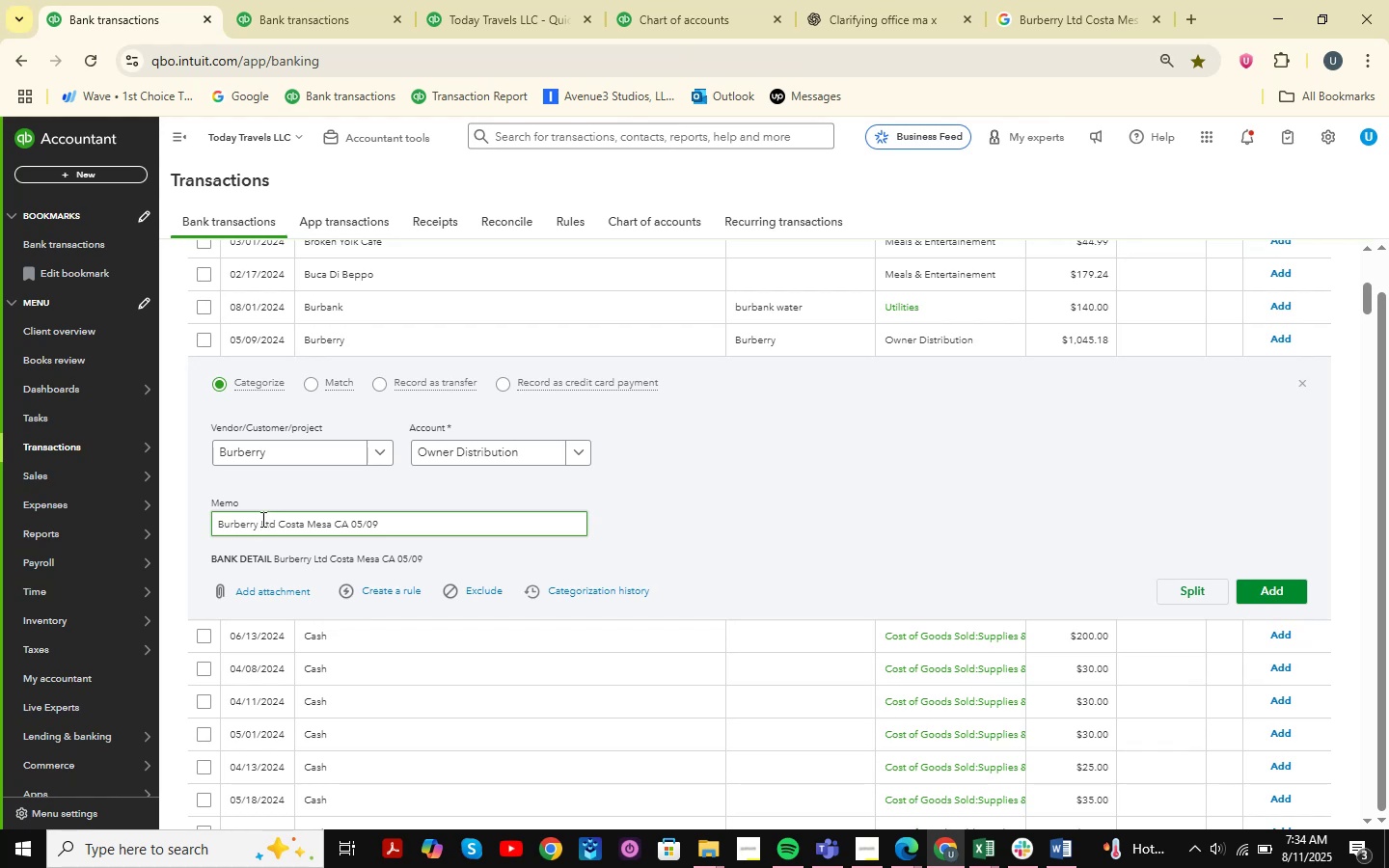 
wait(7.43)
 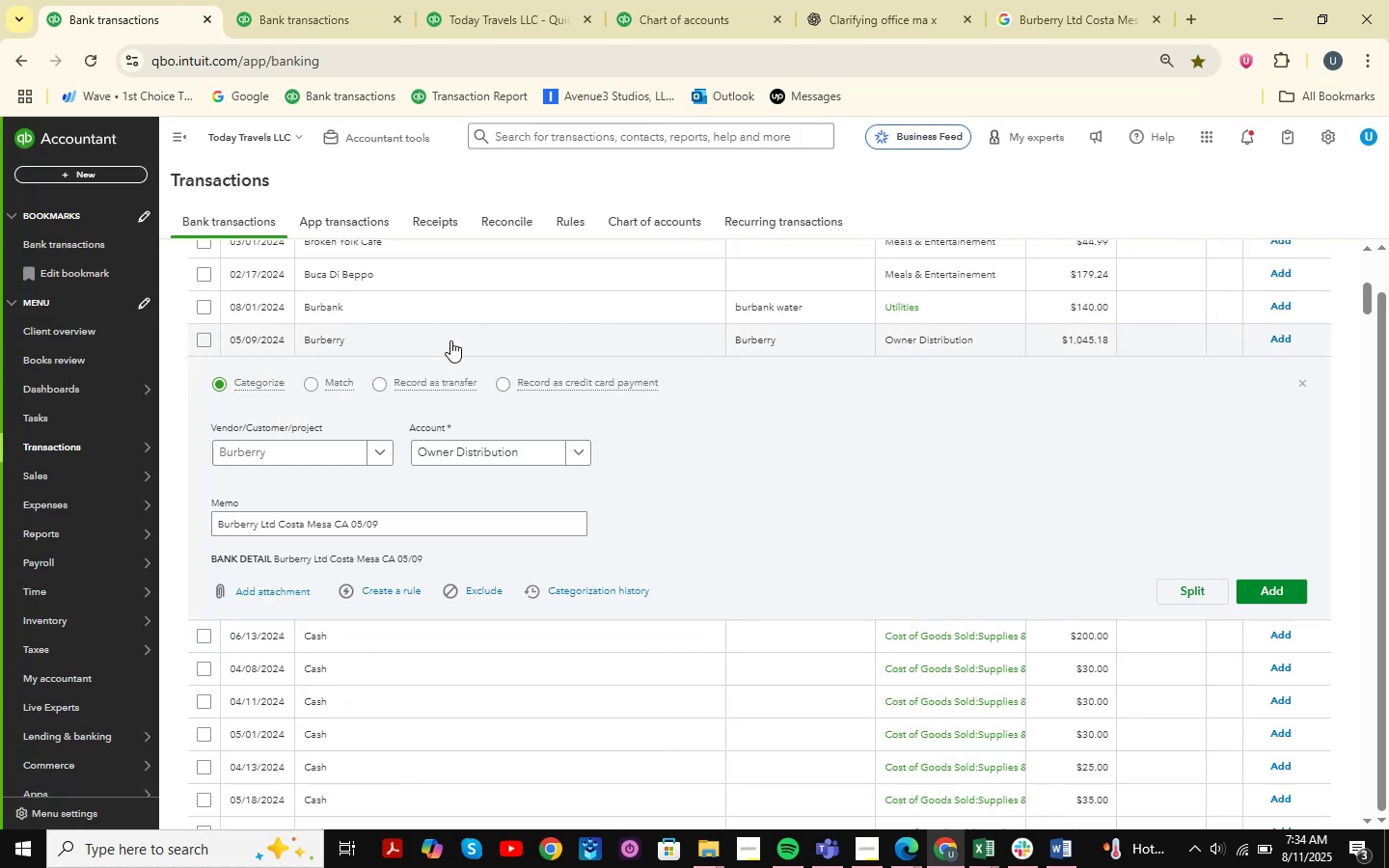 
left_click([546, 451])
 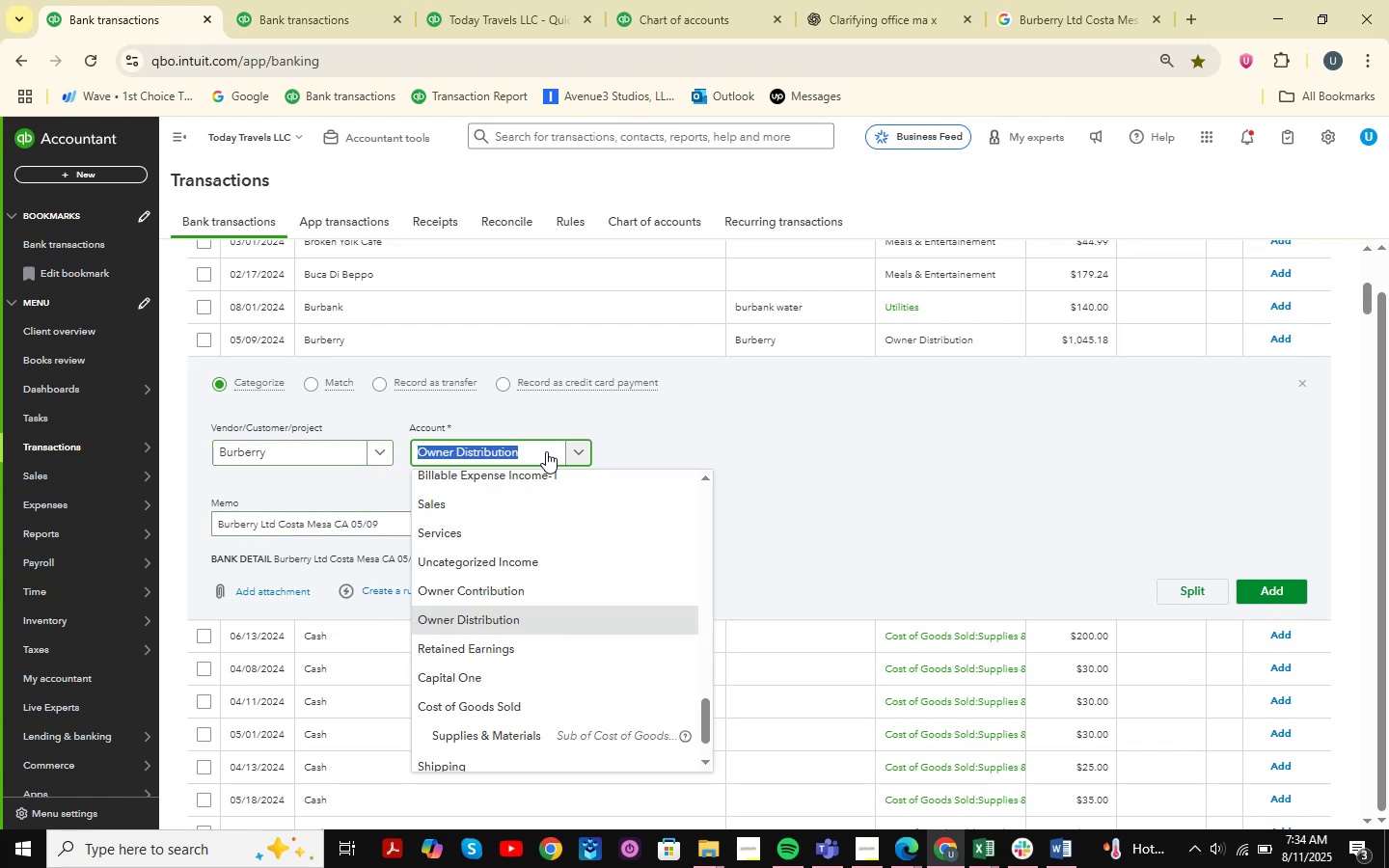 
key(Space)
 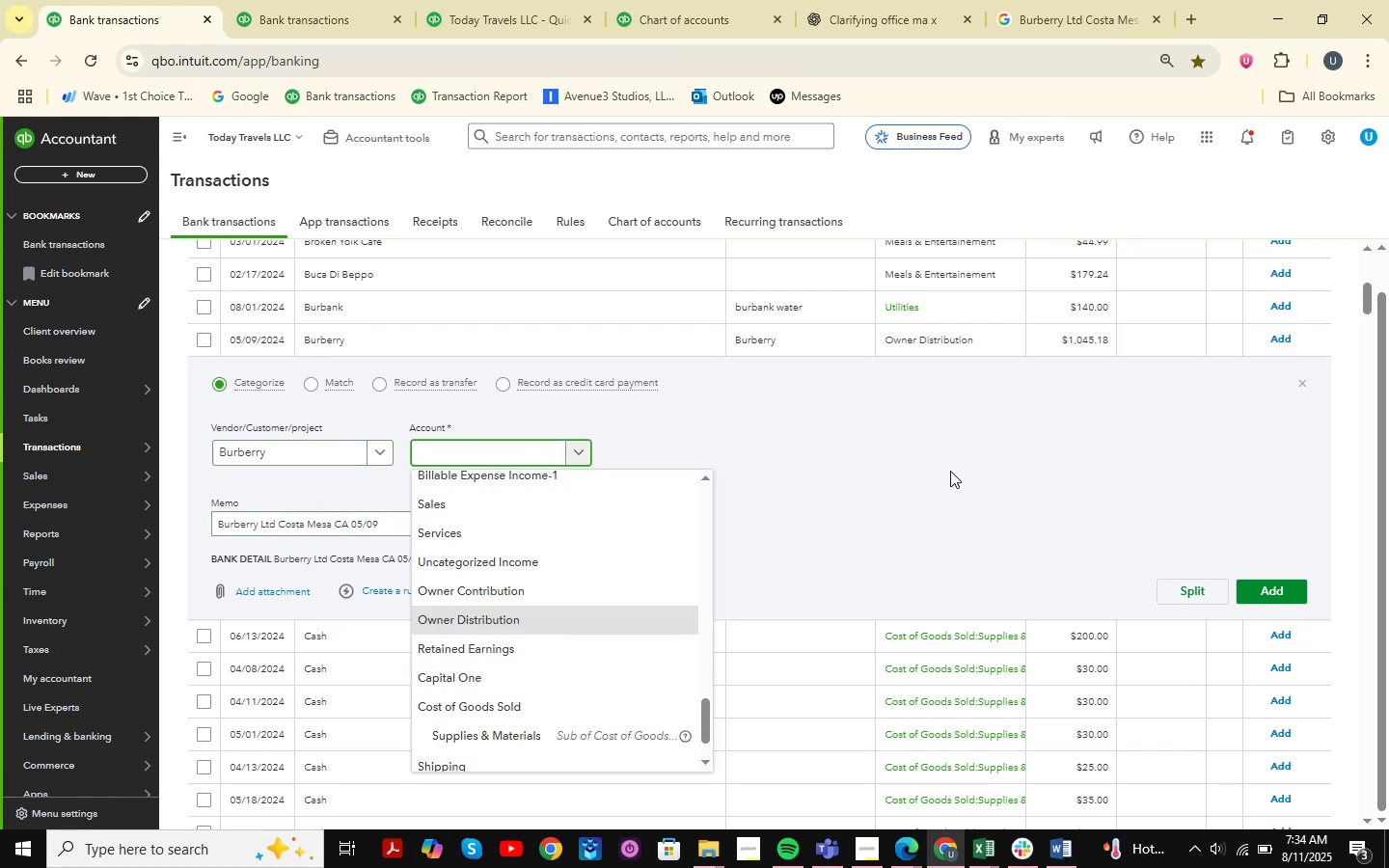 
type(unif)
 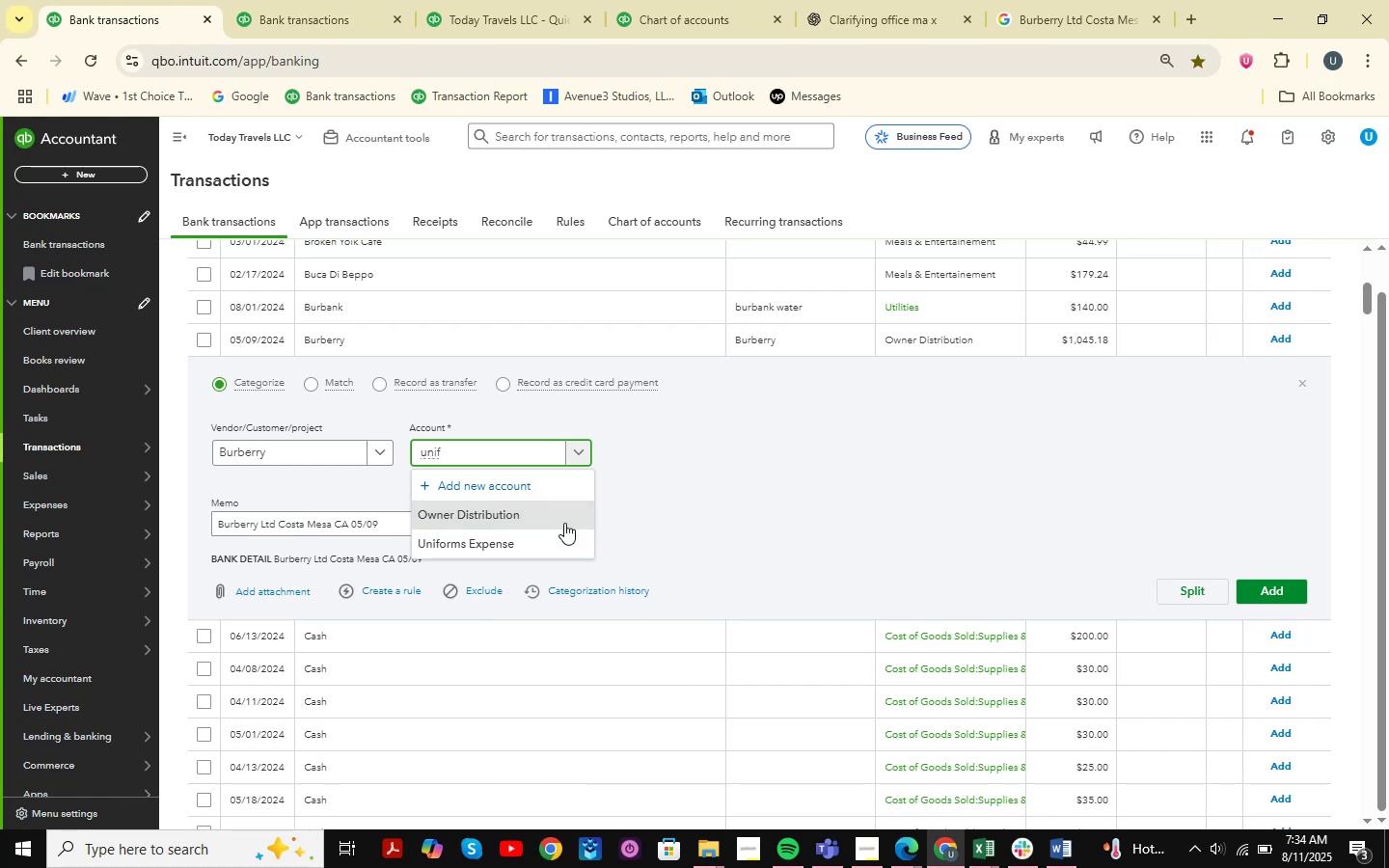 
left_click([521, 544])
 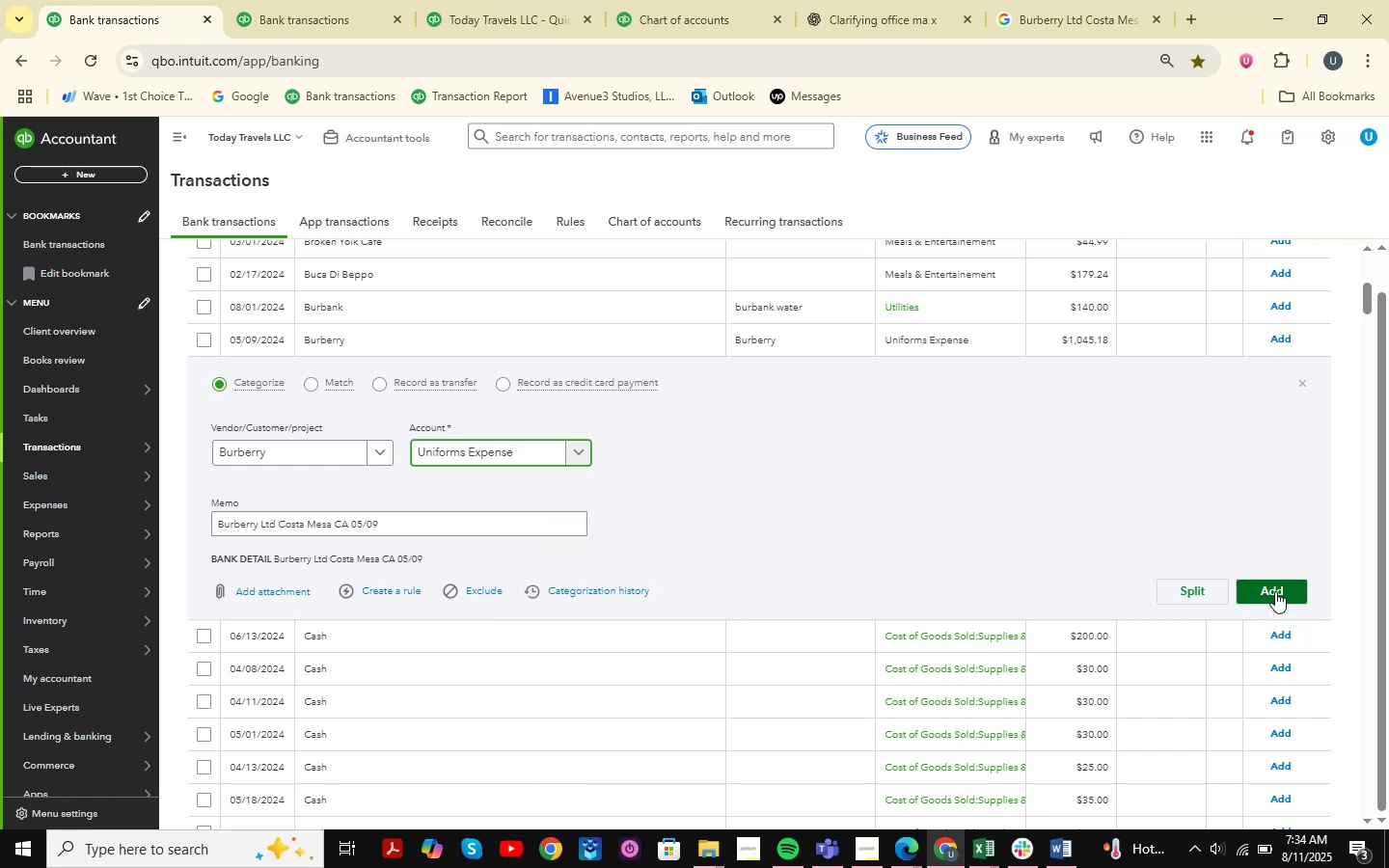 
left_click([1275, 591])
 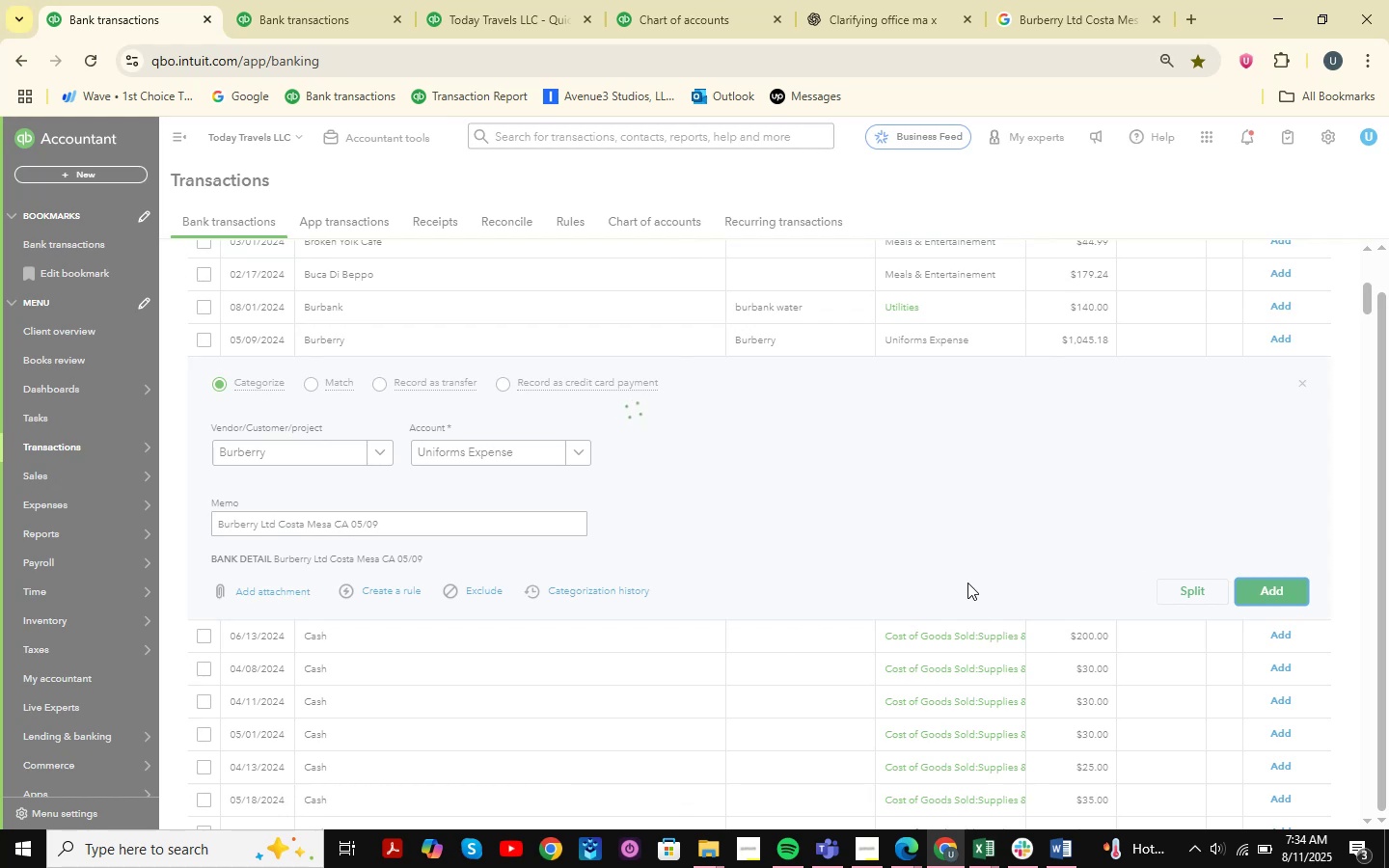 
wait(9.26)
 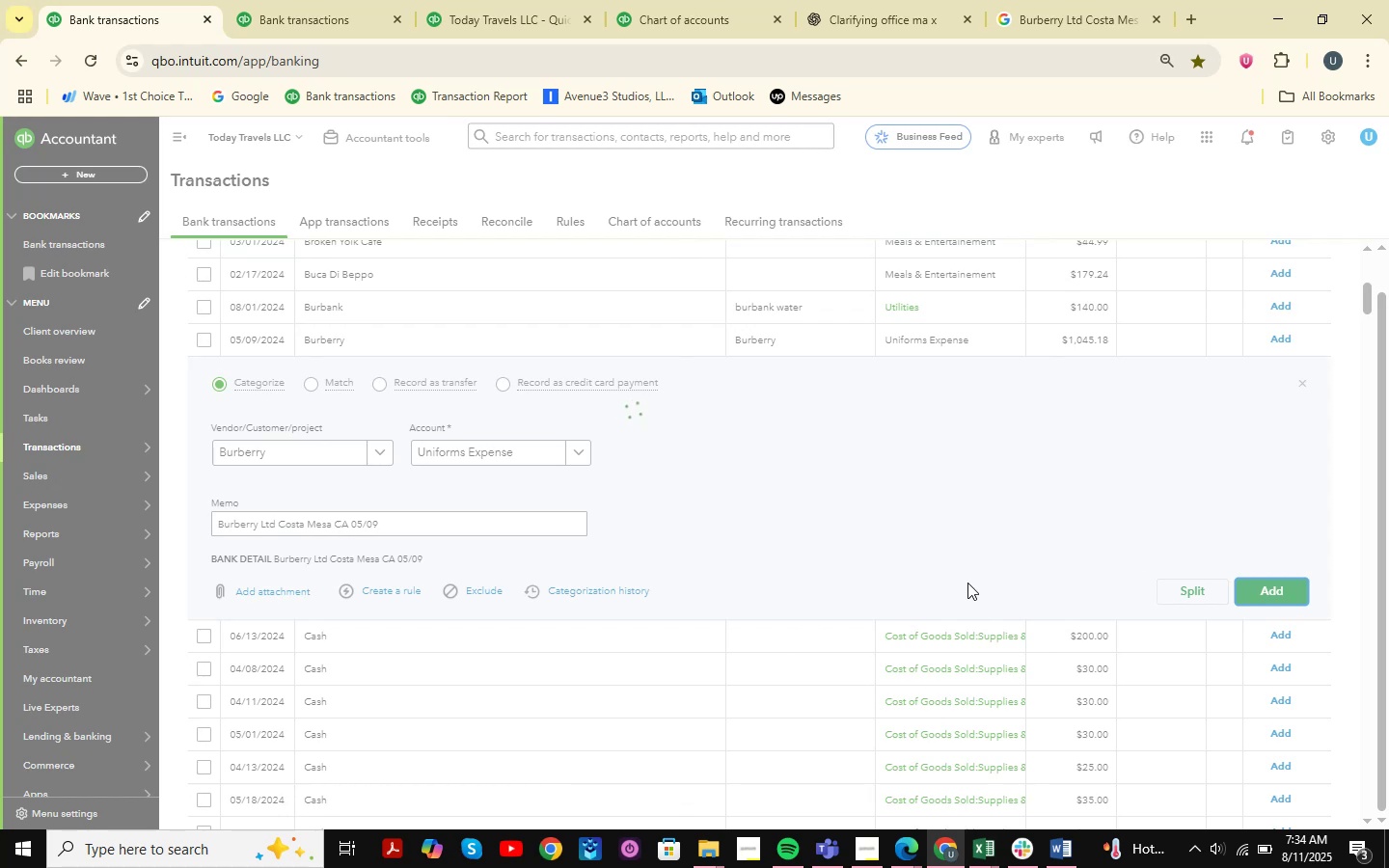 
scroll: coordinate [469, 436], scroll_direction: down, amount: 3.0
 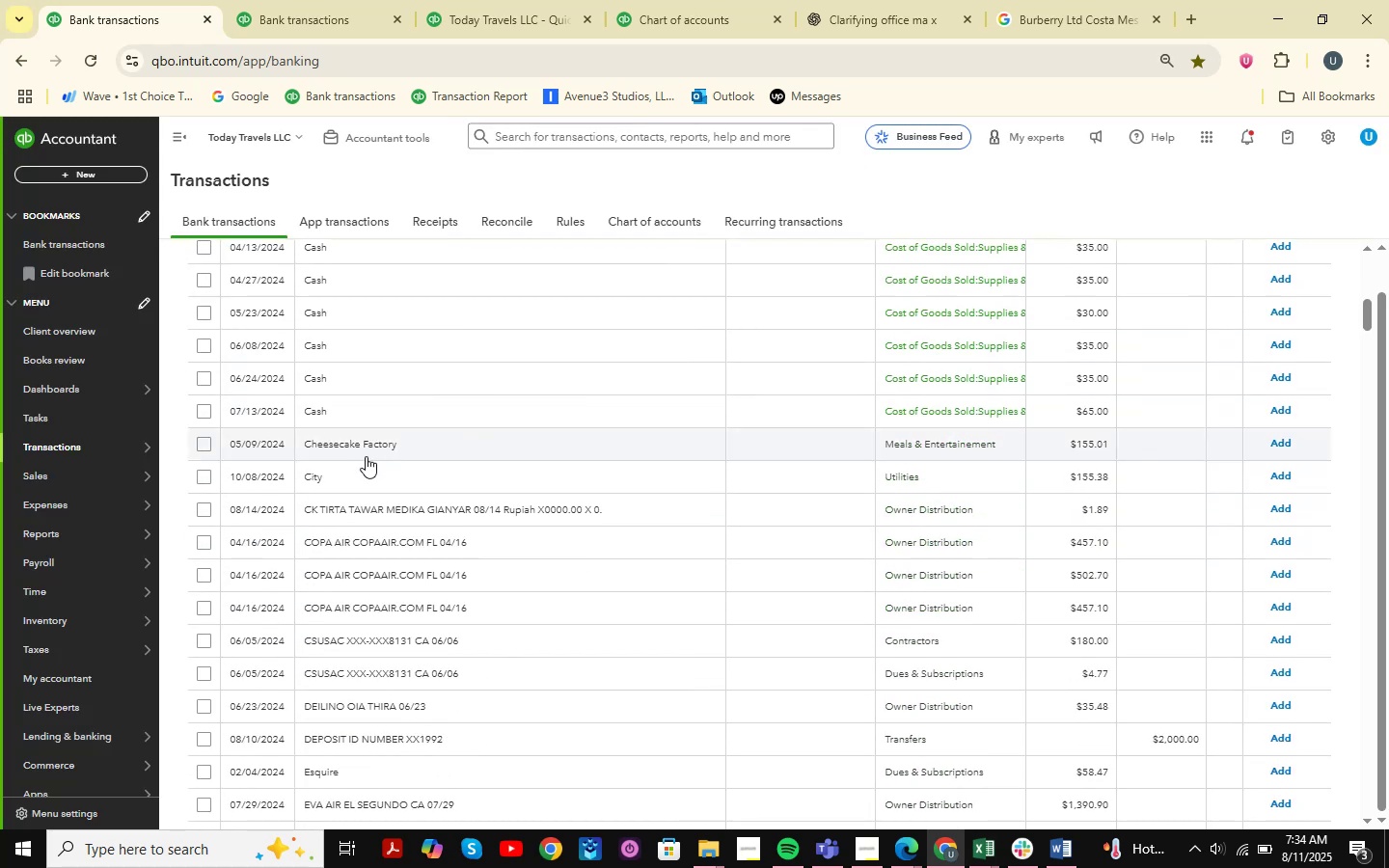 
left_click([378, 448])
 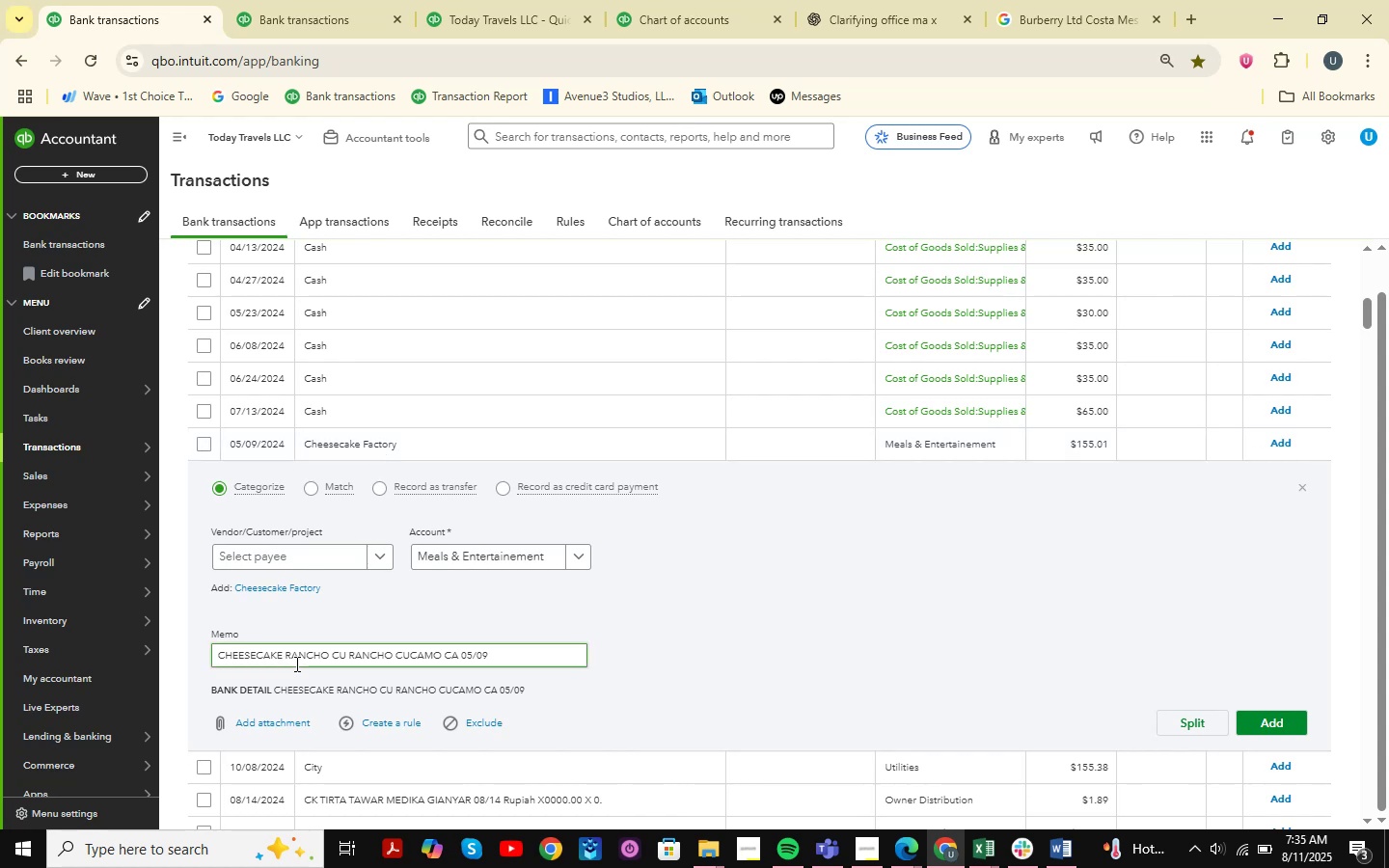 
wait(6.1)
 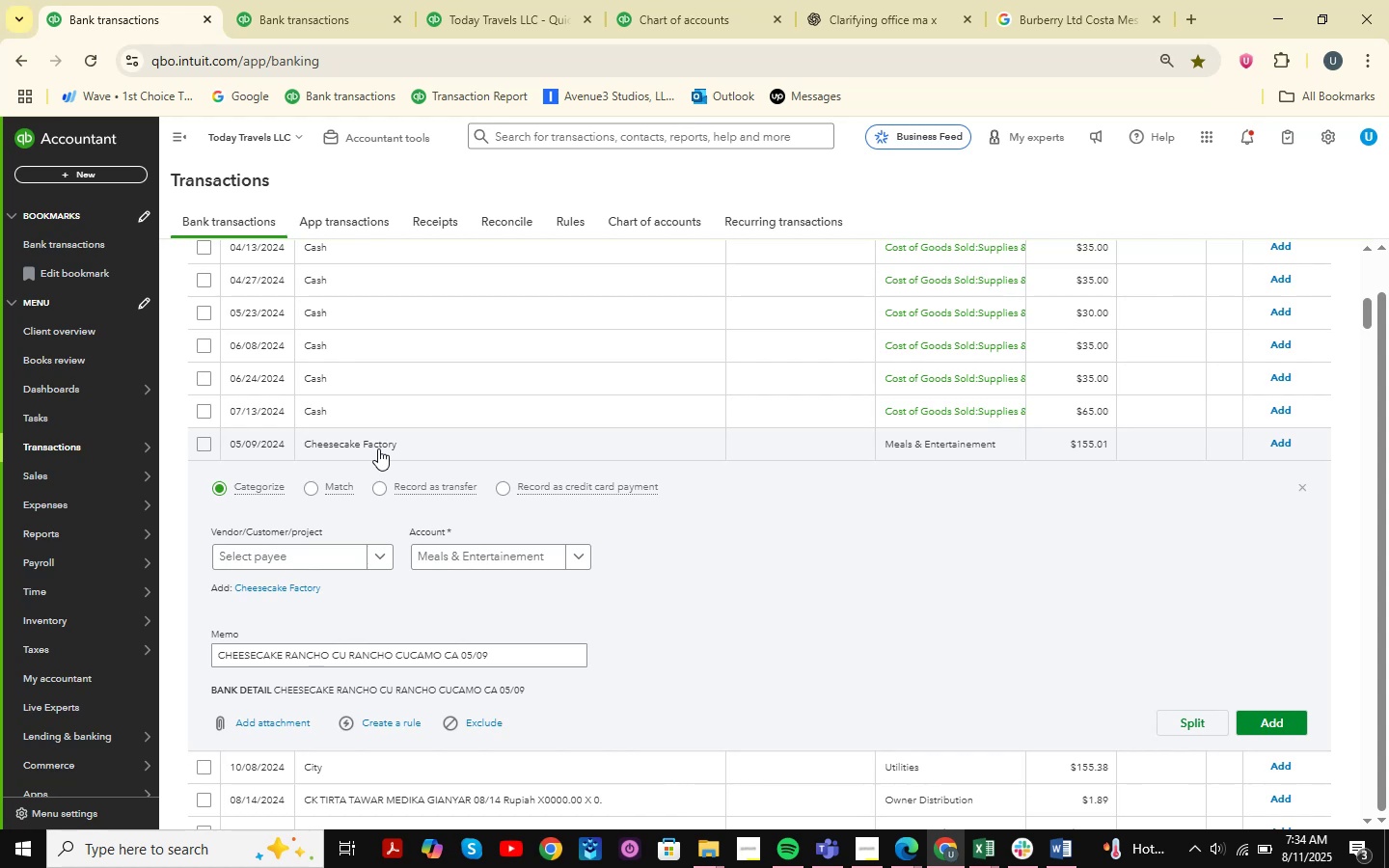 
left_click([307, 559])
 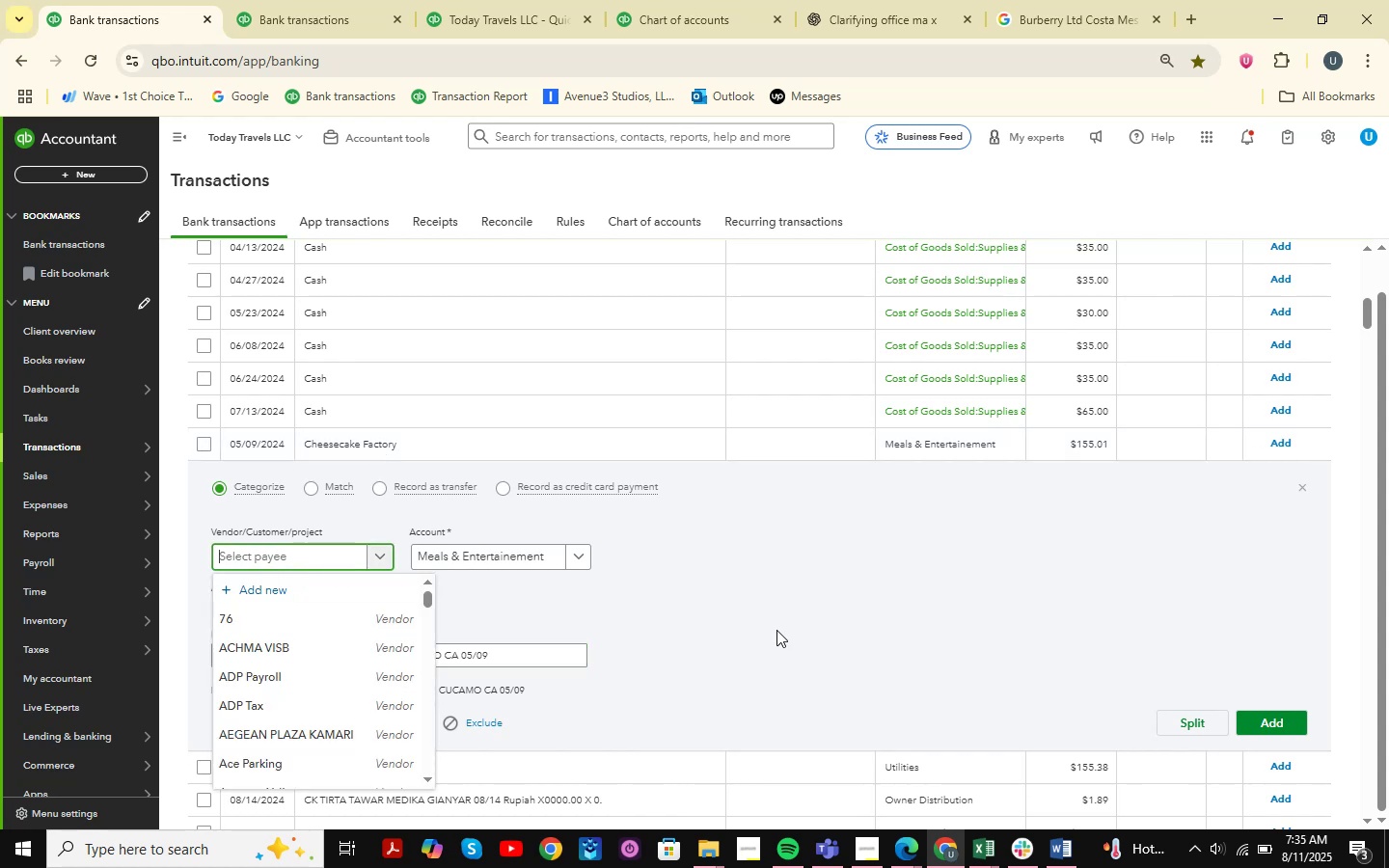 
left_click([741, 630])
 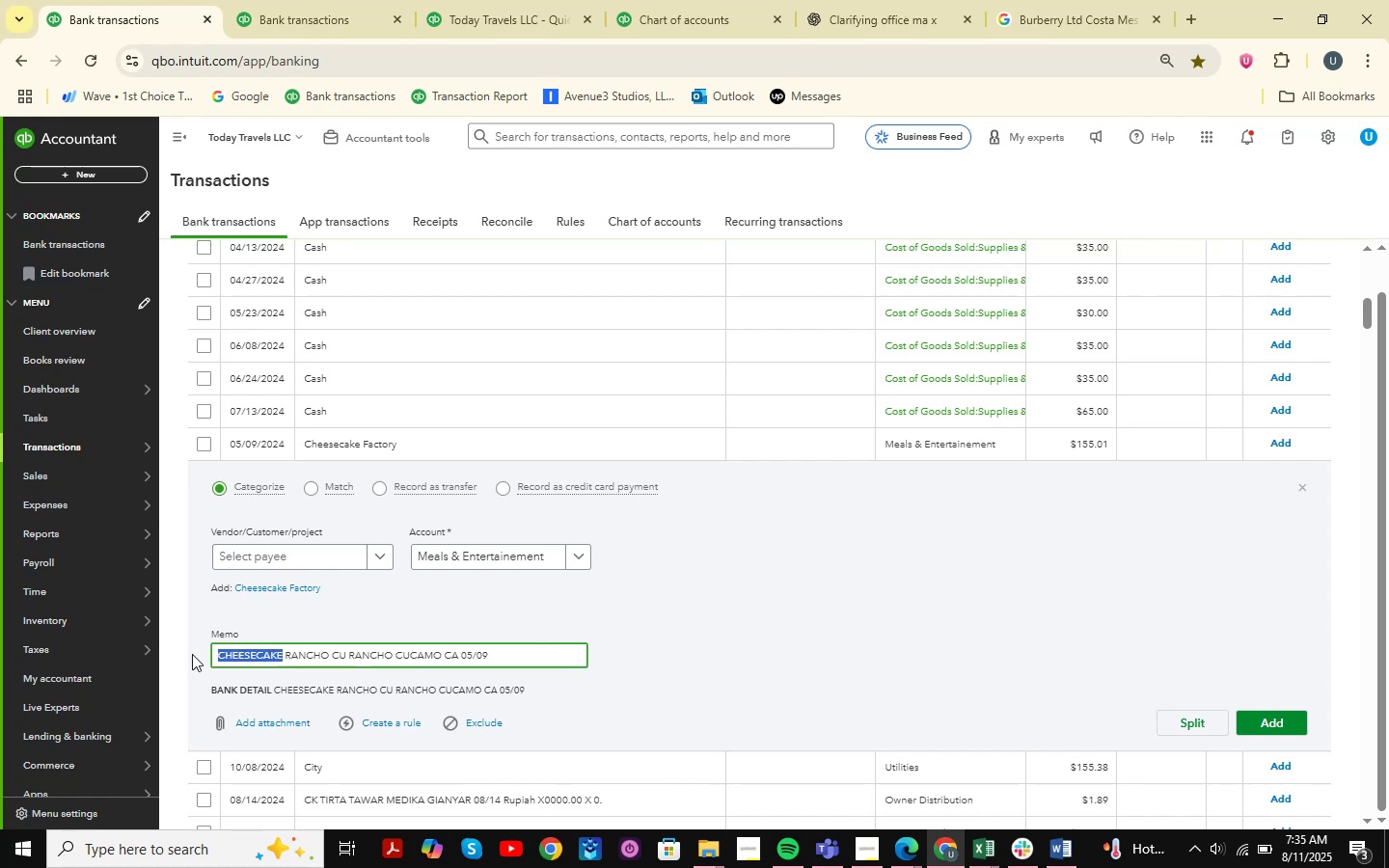 
key(Control+C)
 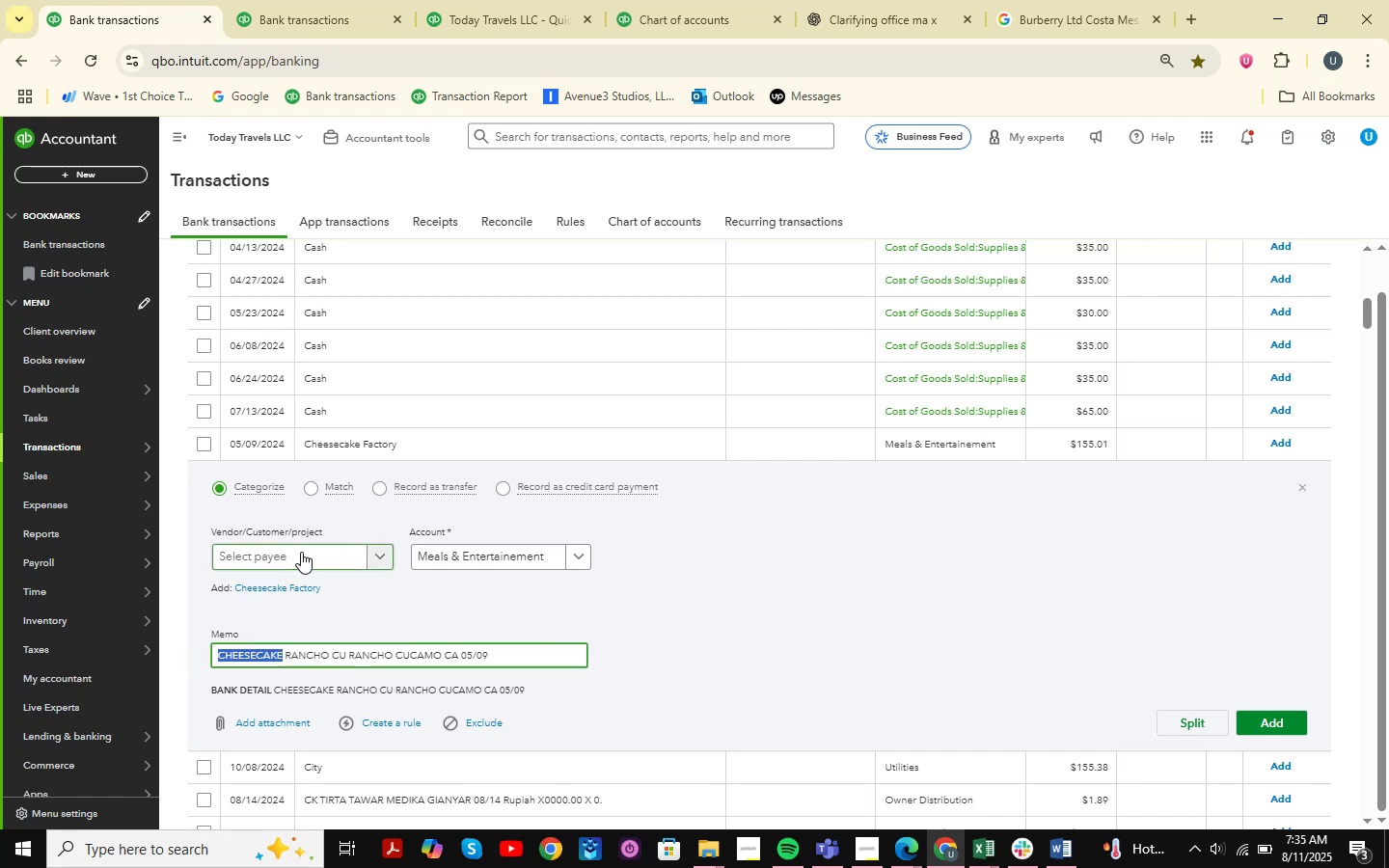 
left_click([301, 552])
 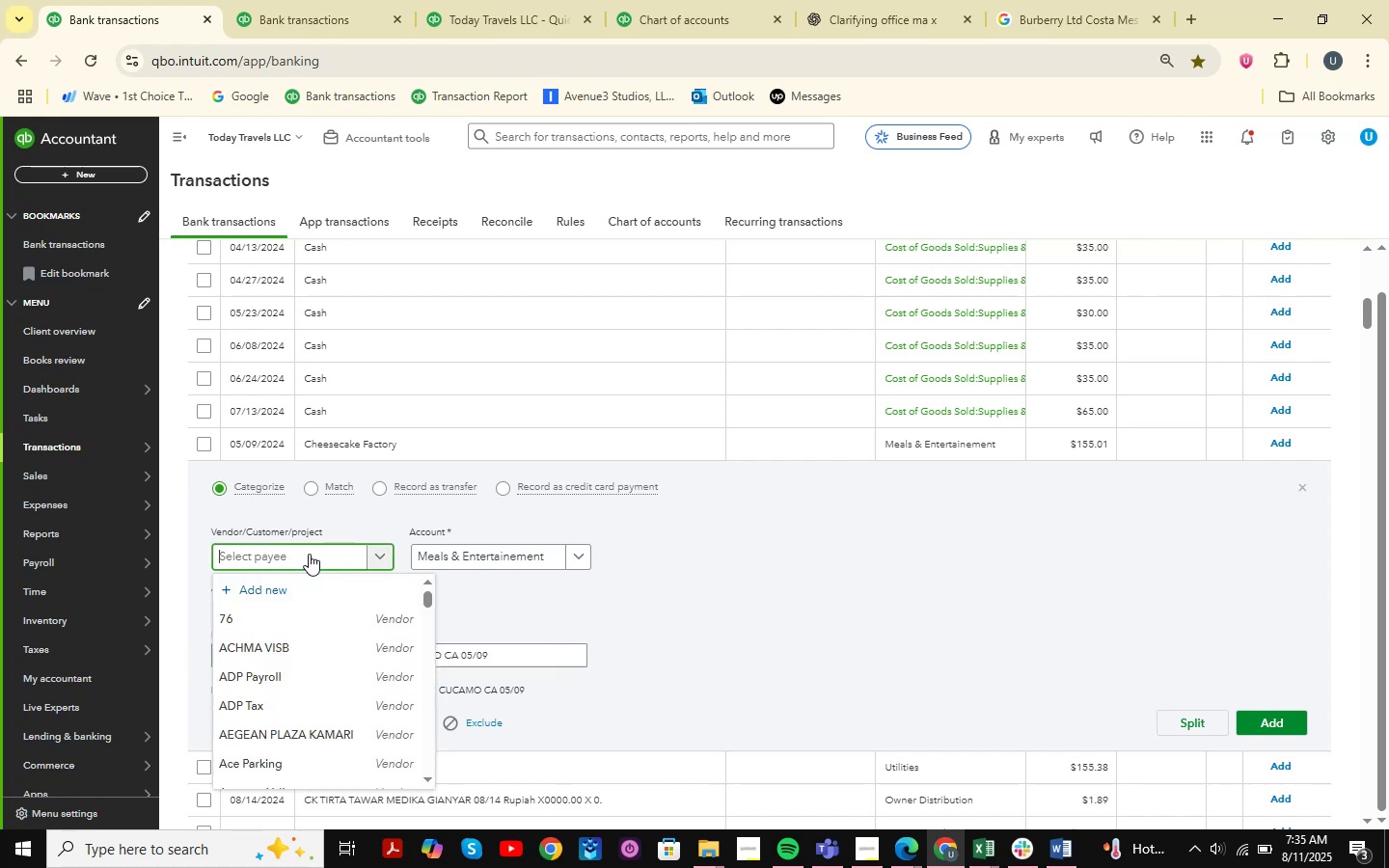 
left_click([311, 556])
 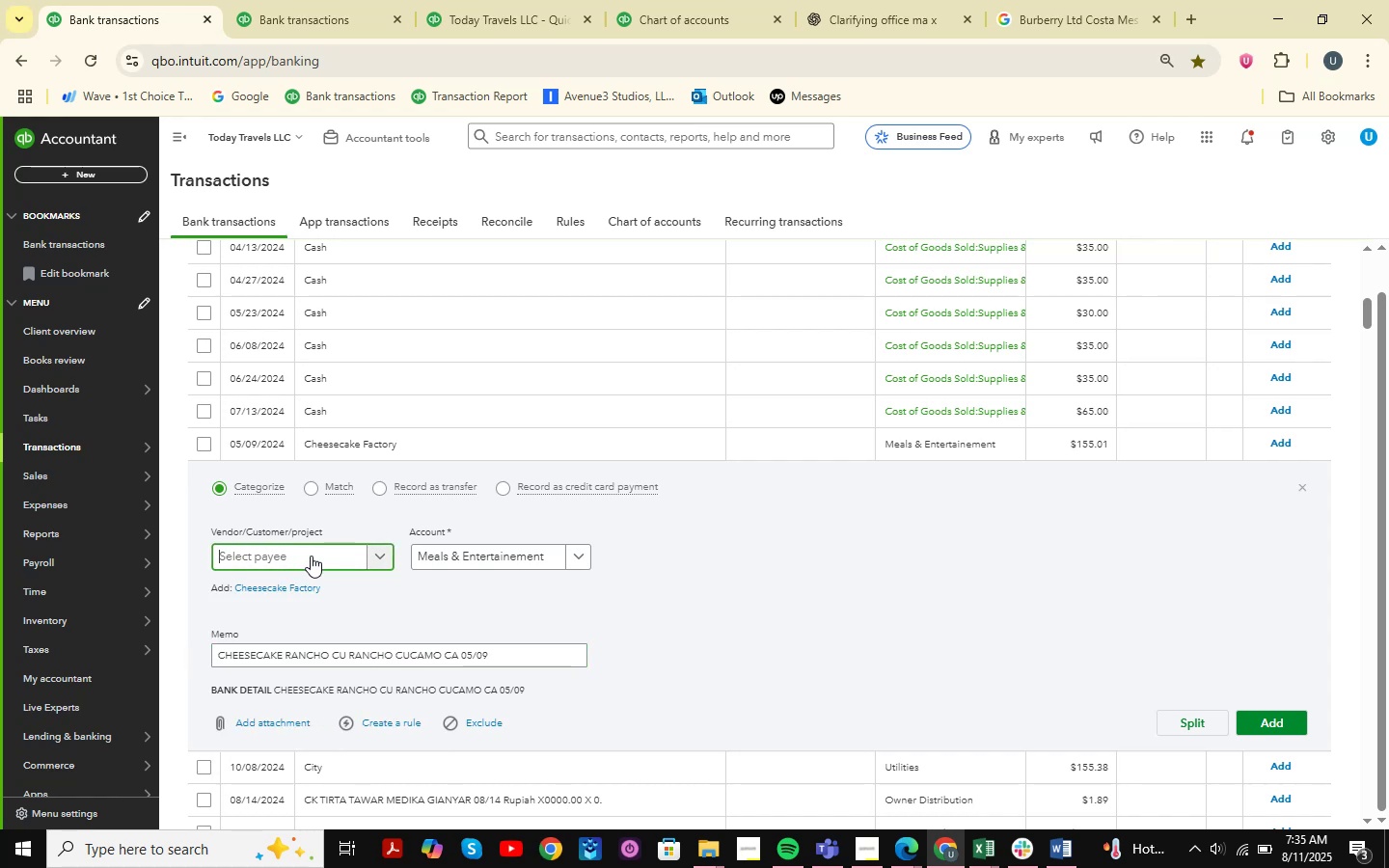 
key(Control+V)
 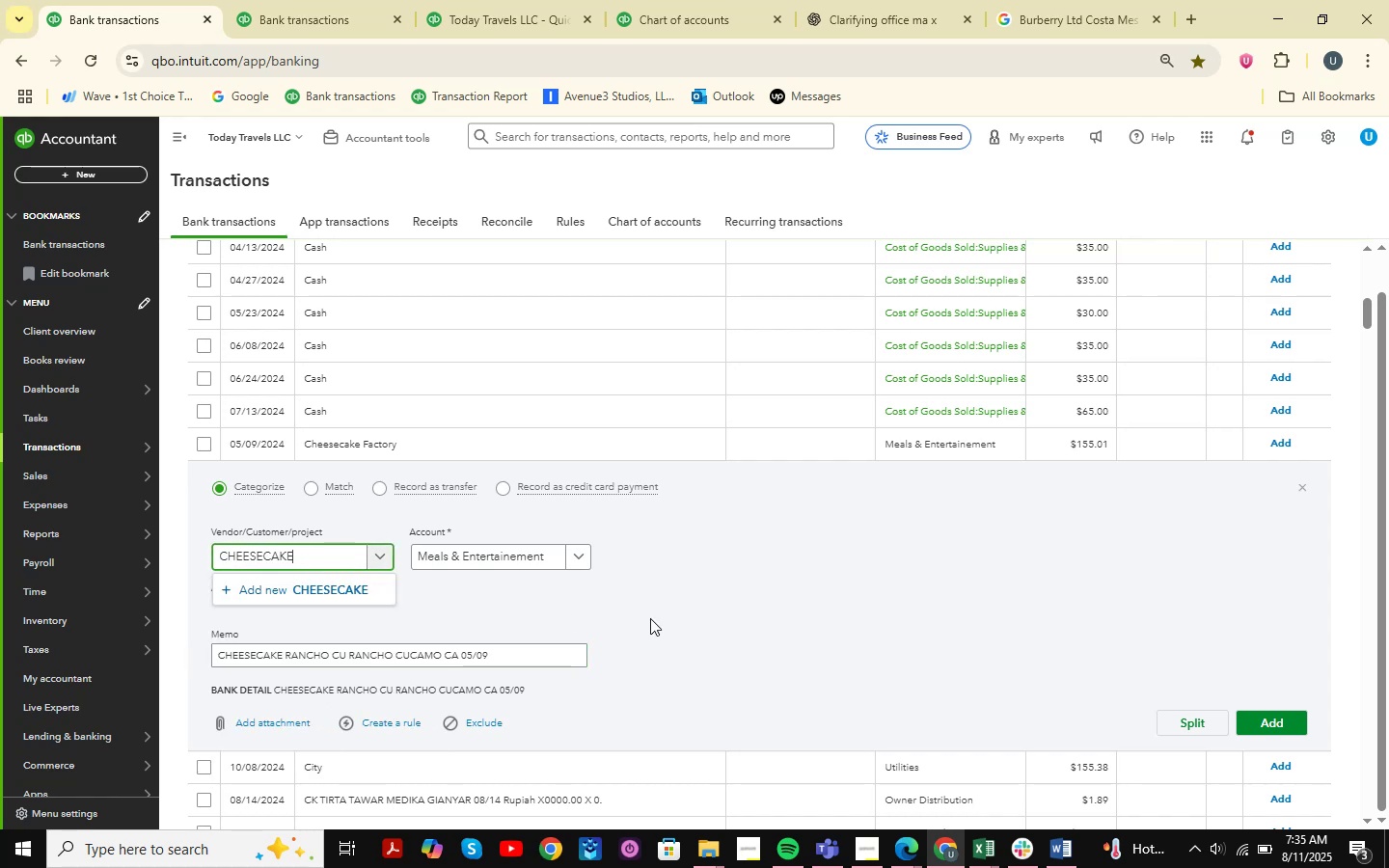 
left_click([326, 594])
 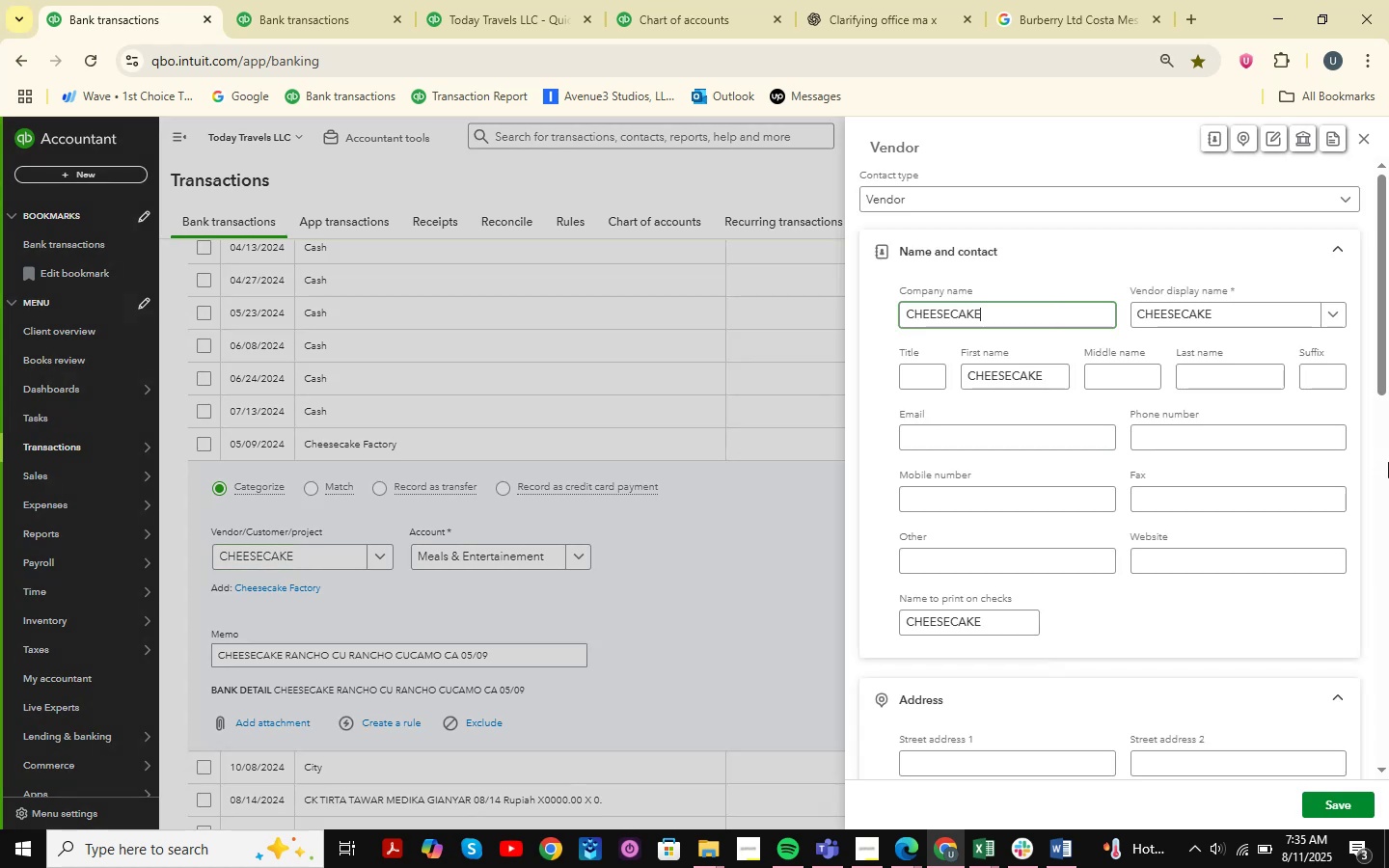 
left_click([1344, 799])
 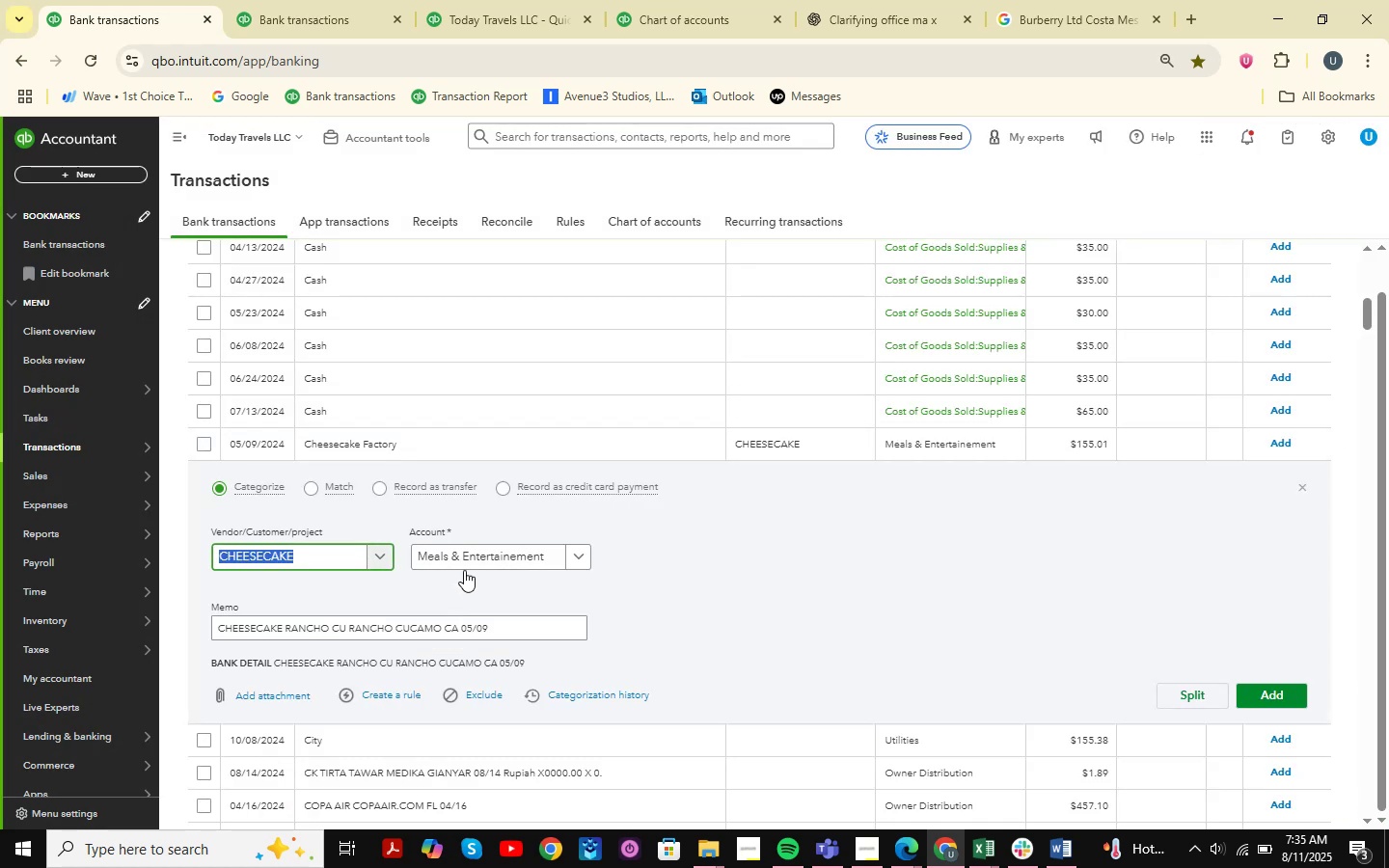 
left_click([1268, 696])
 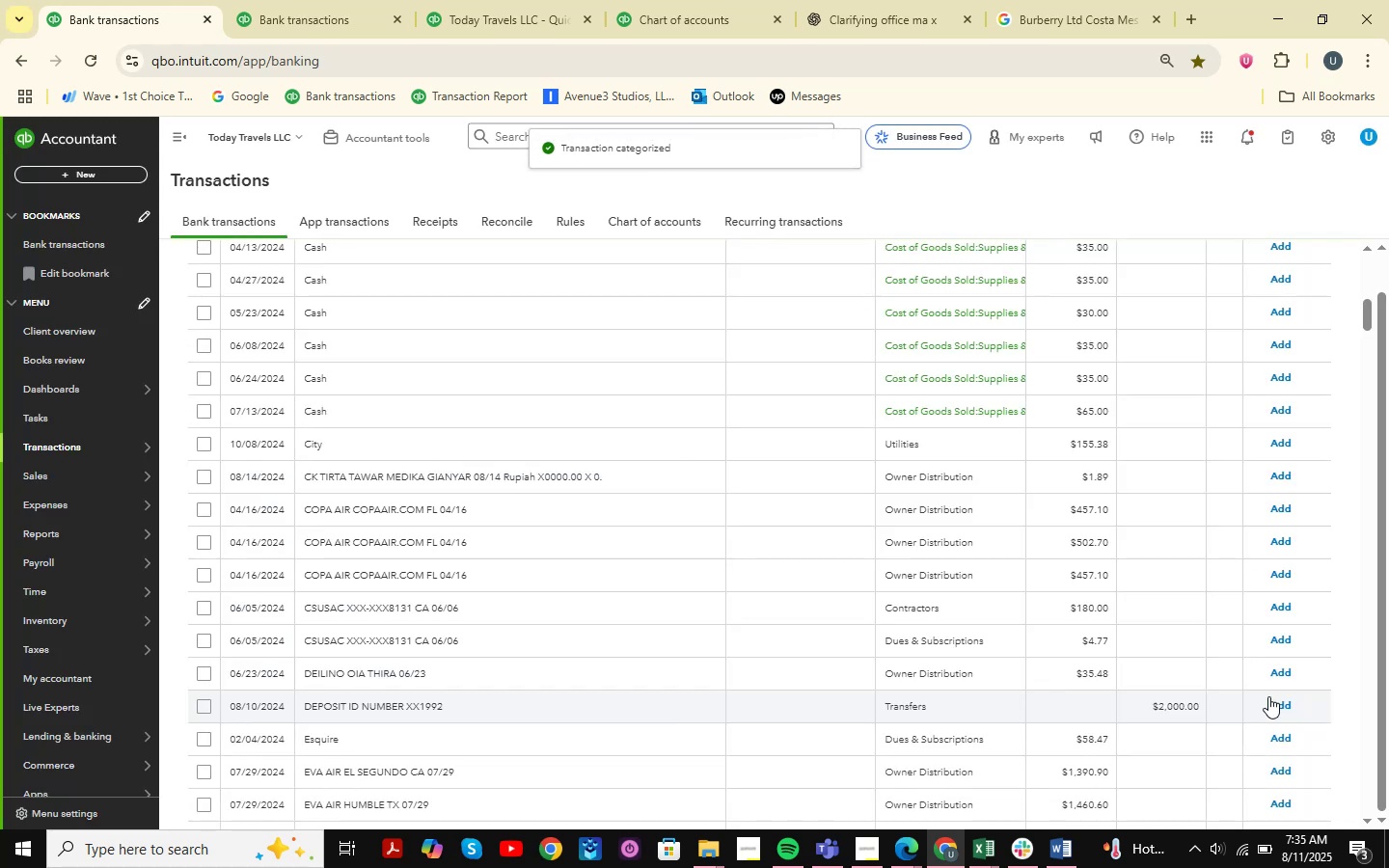 
wait(11.47)
 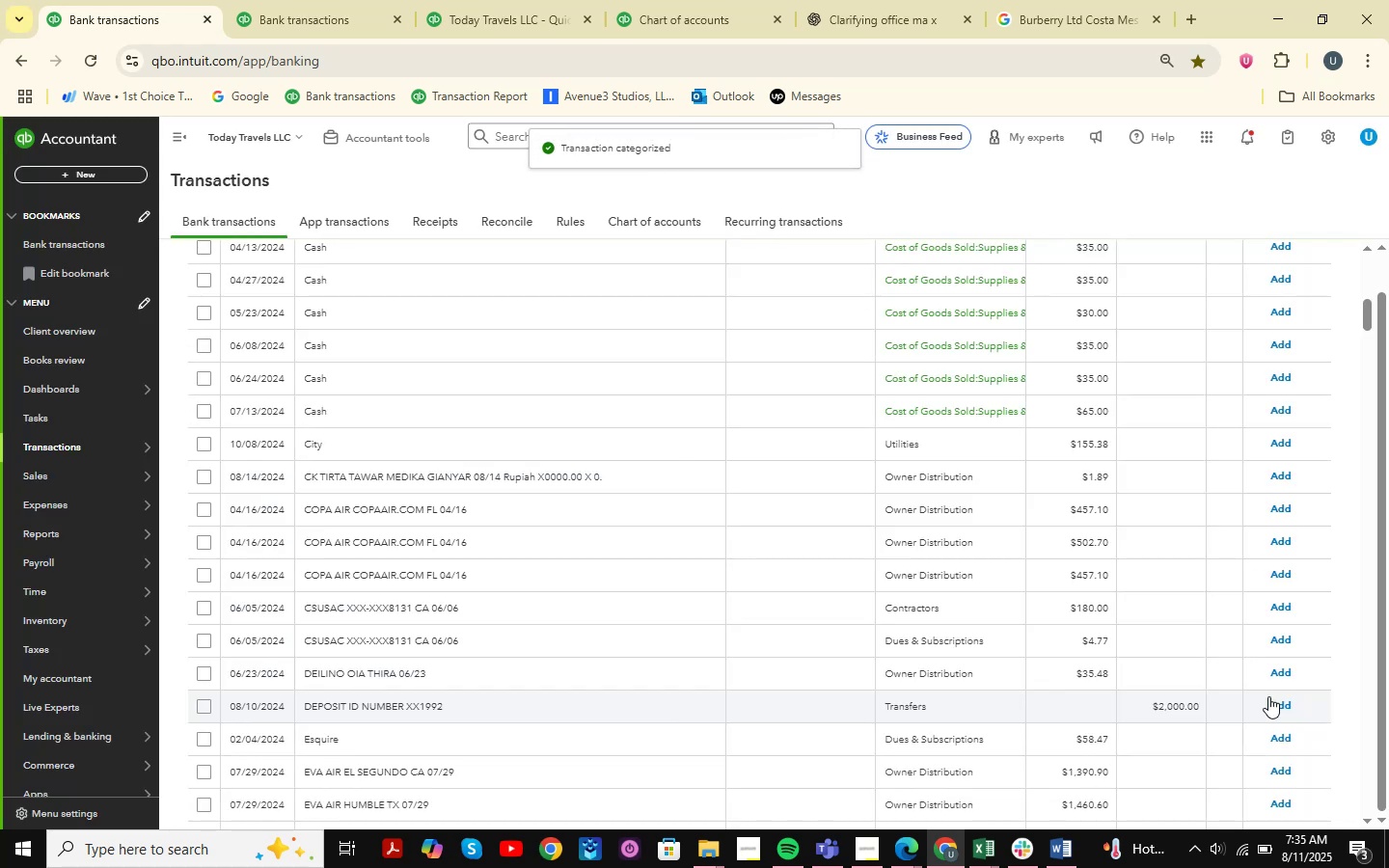 
mouse_move([319, 55])
 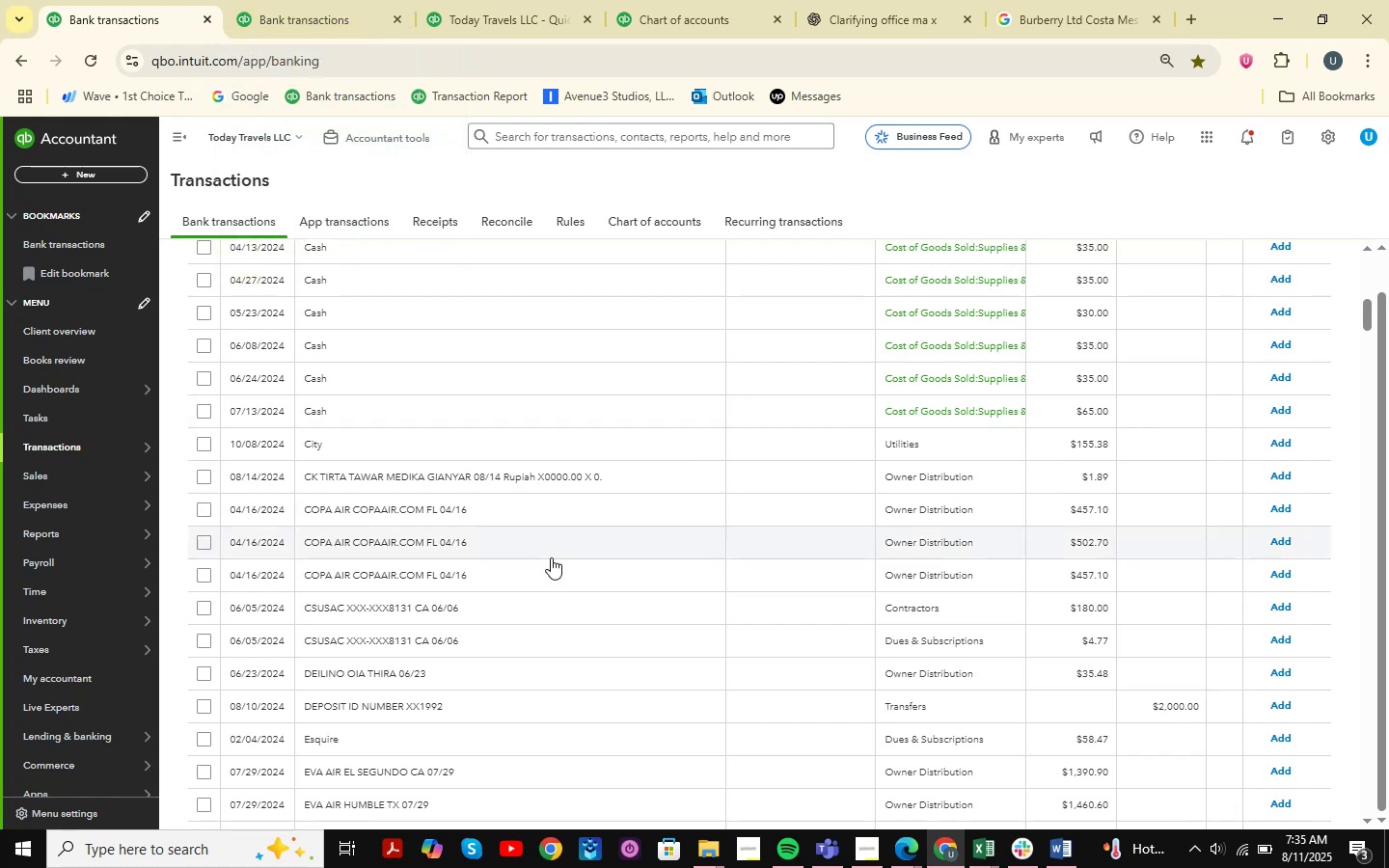 
scroll: coordinate [488, 521], scroll_direction: down, amount: 1.0
 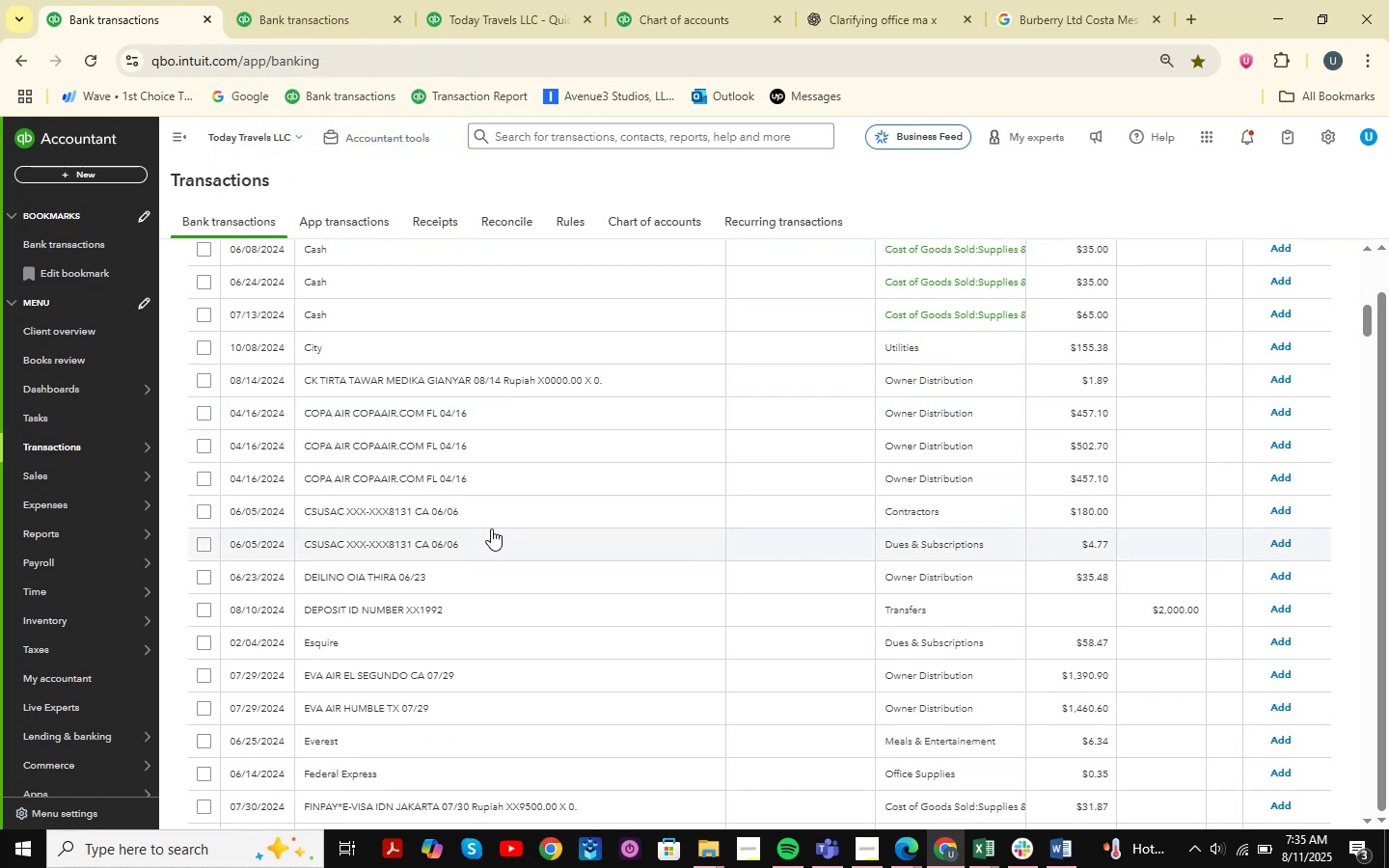 
scroll: coordinate [495, 552], scroll_direction: up, amount: 4.0
 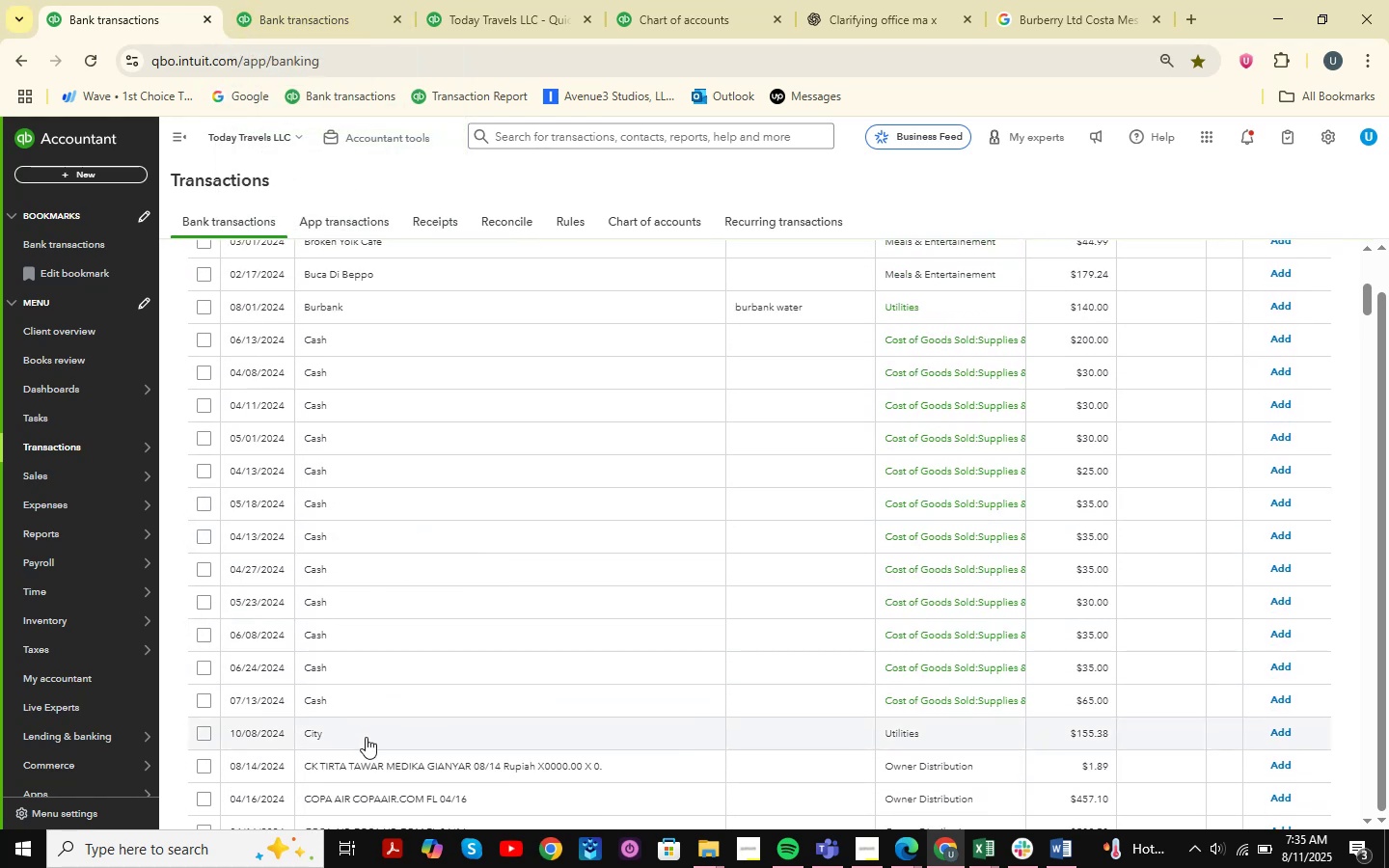 
scroll: coordinate [386, 631], scroll_direction: down, amount: 1.0
 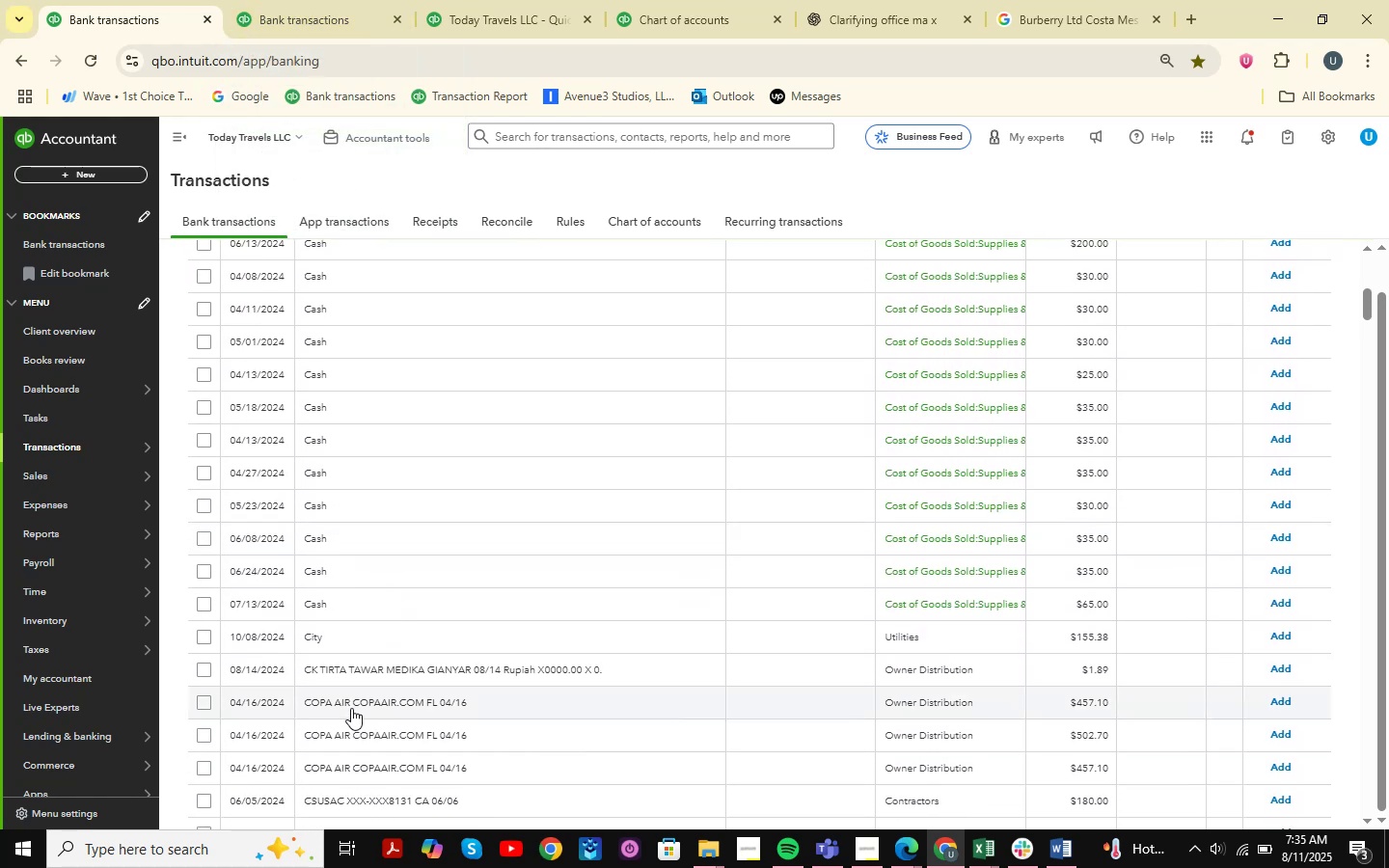 
left_click([351, 708])
 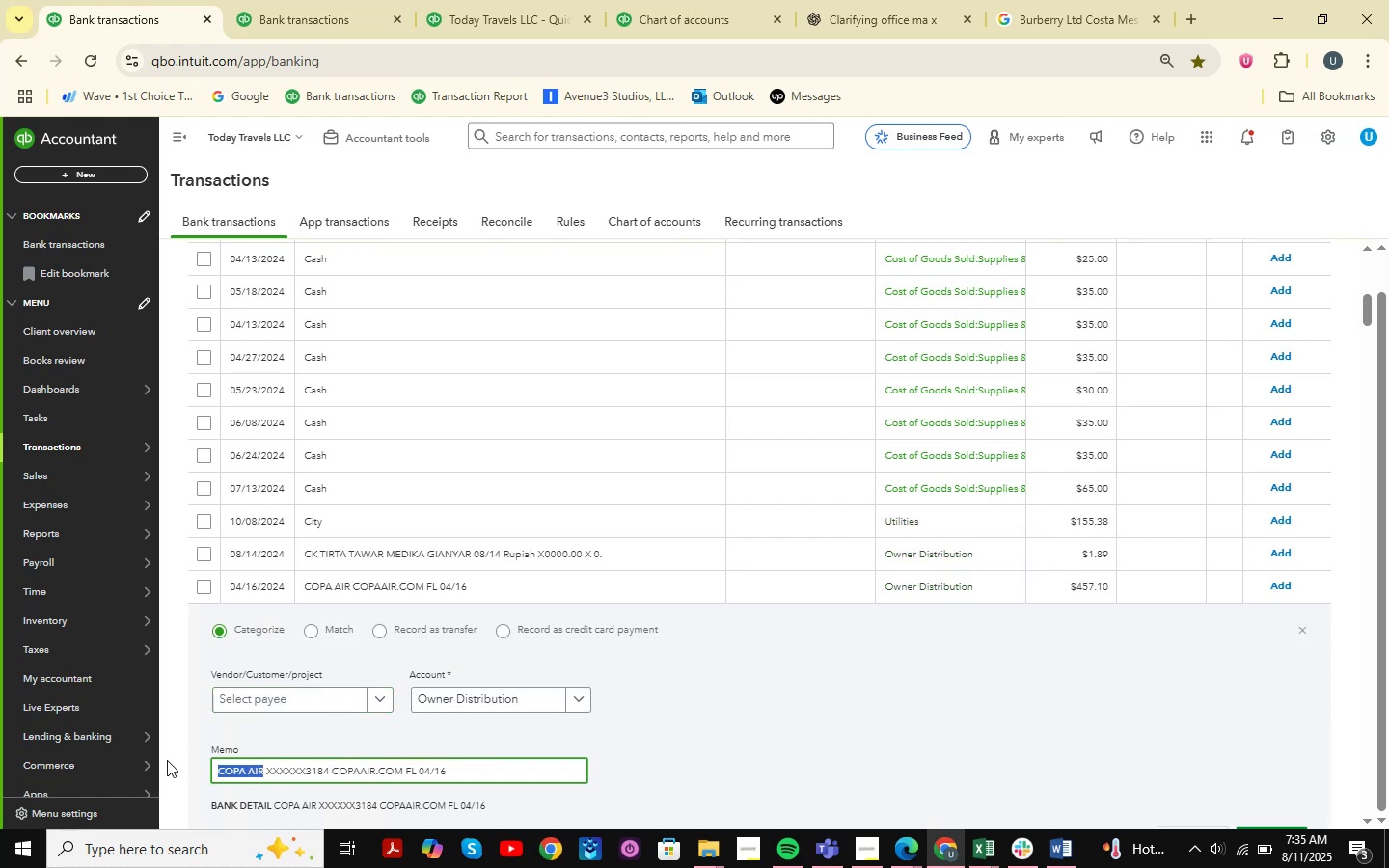 
wait(5.41)
 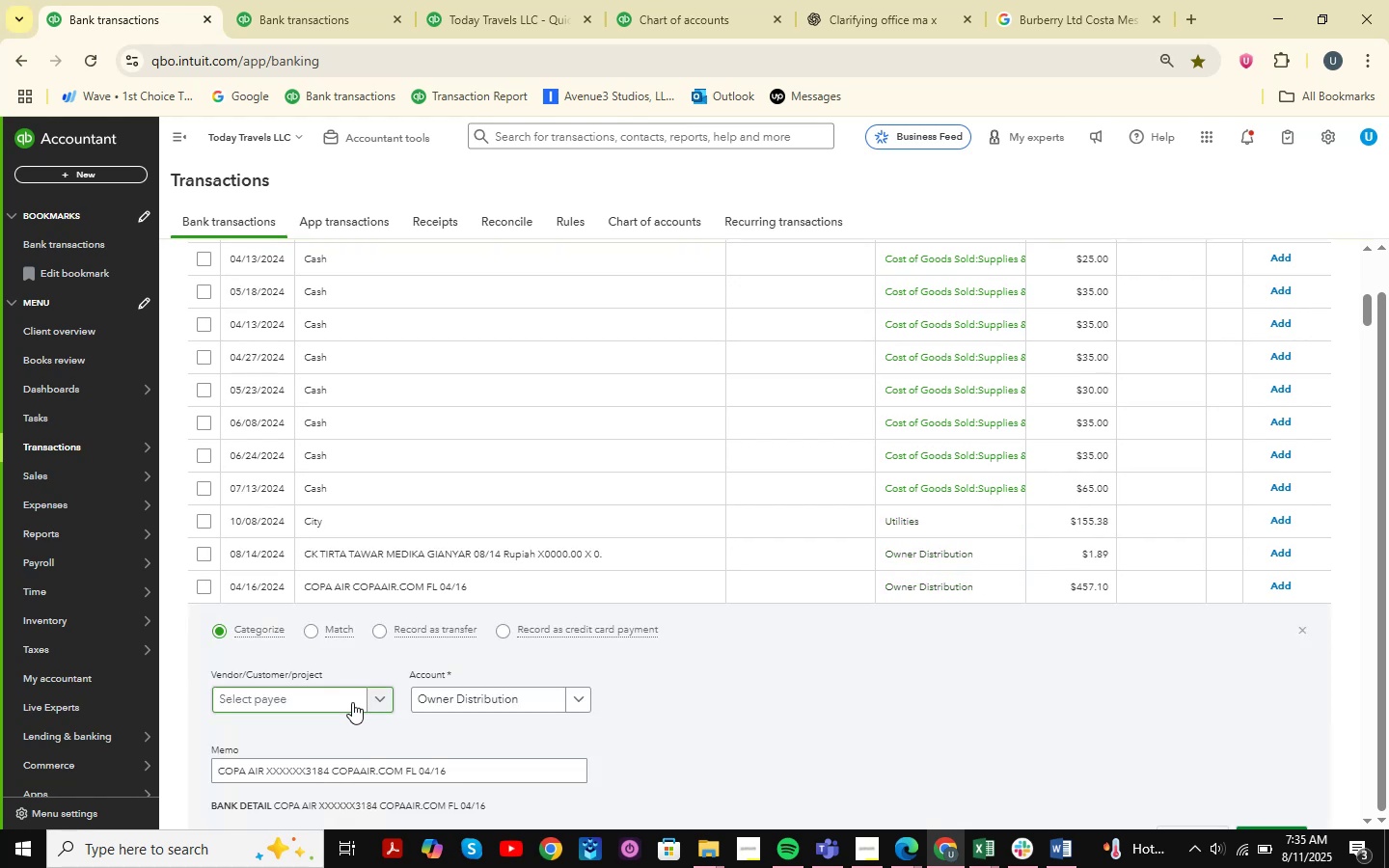 
key(Control+C)
 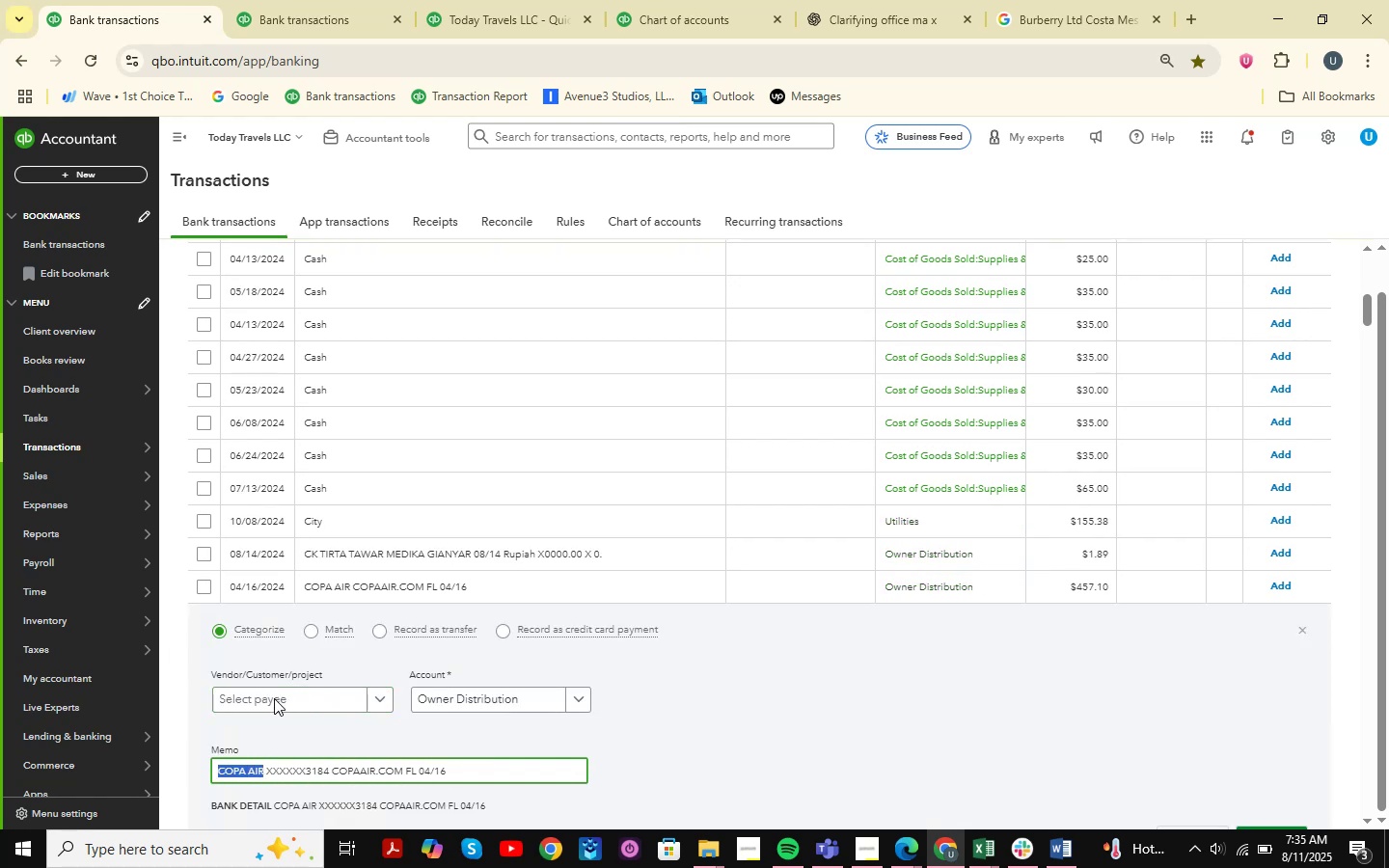 
left_click([274, 698])
 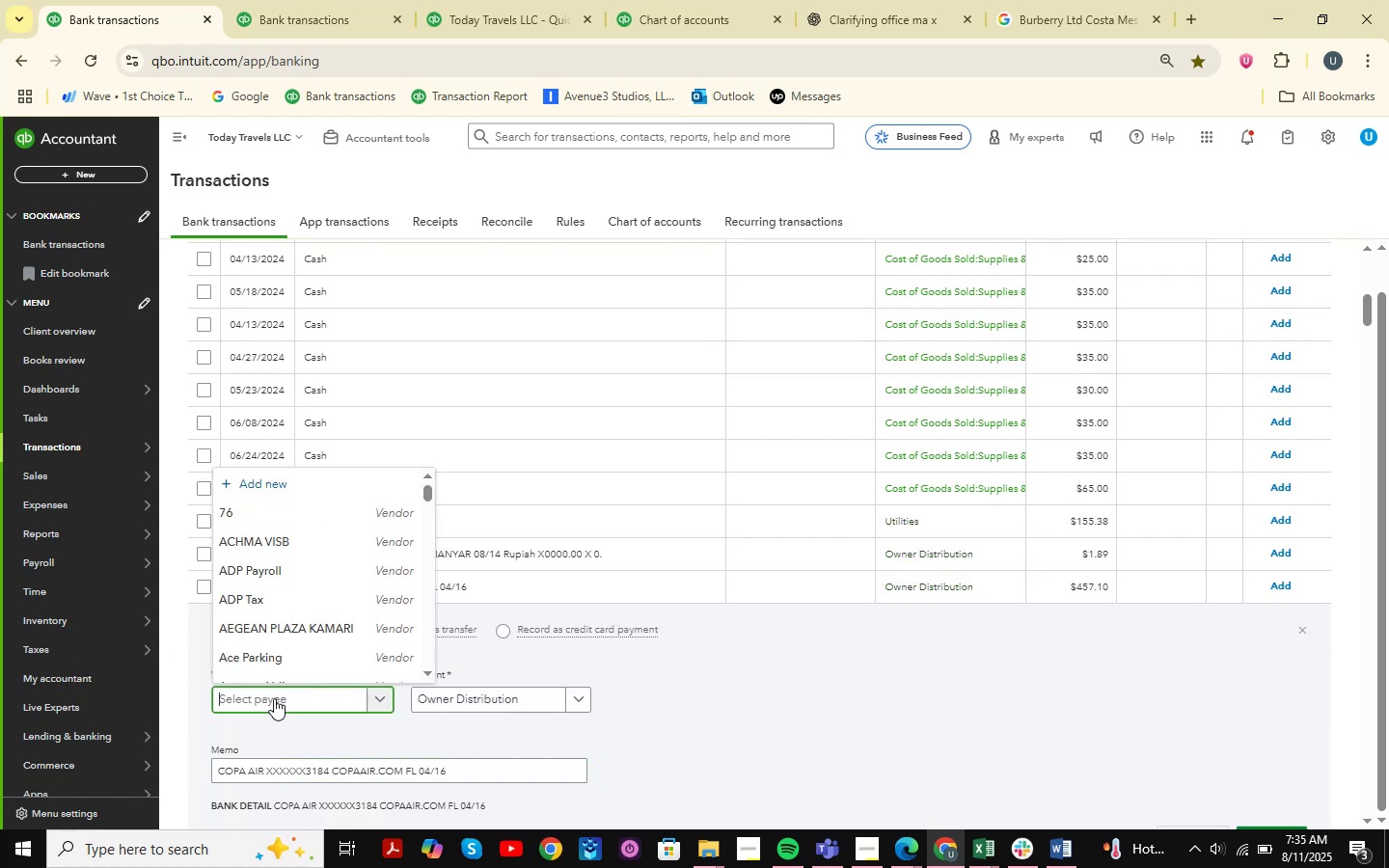 
key(Control+V)
 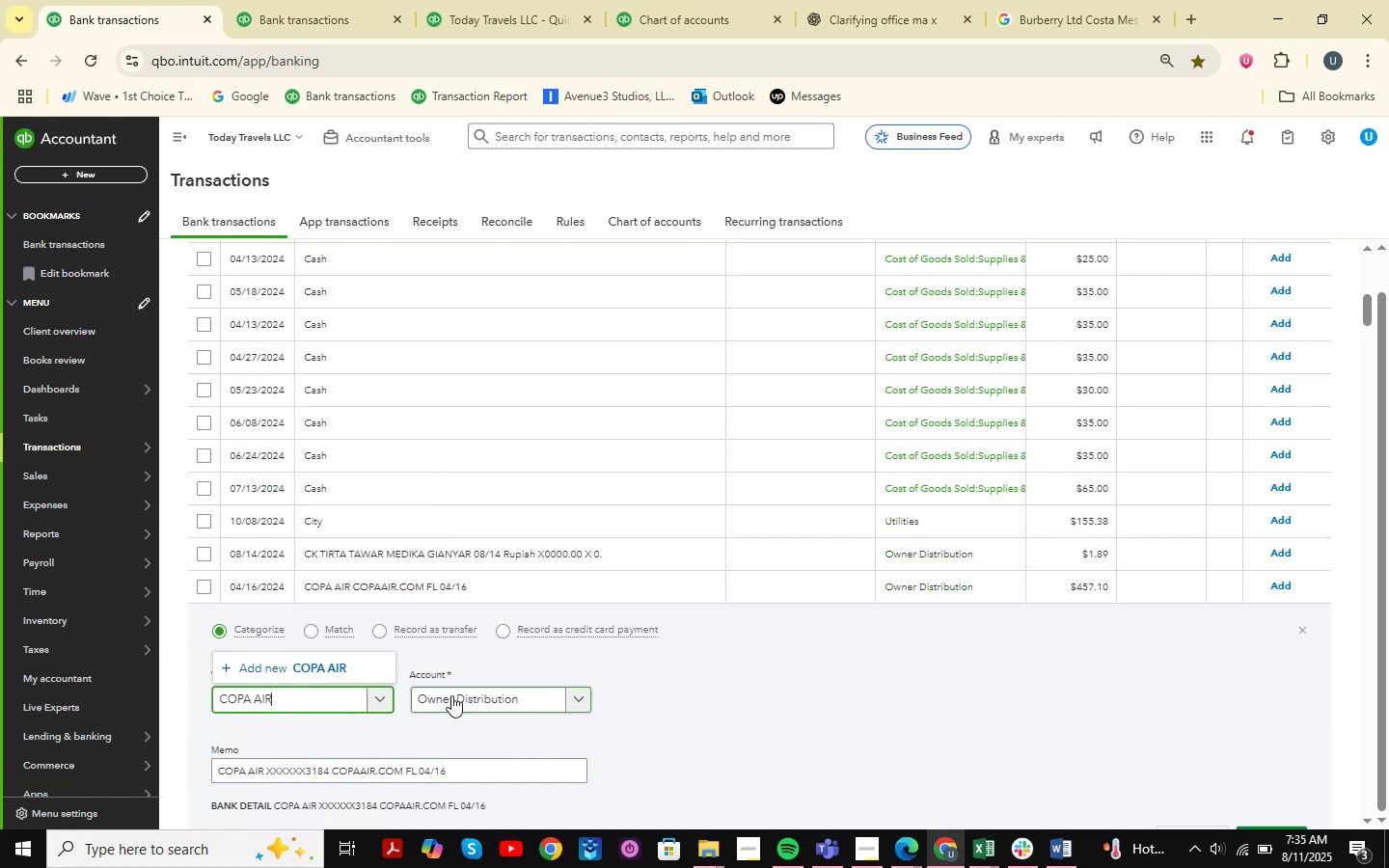 
left_click([304, 663])
 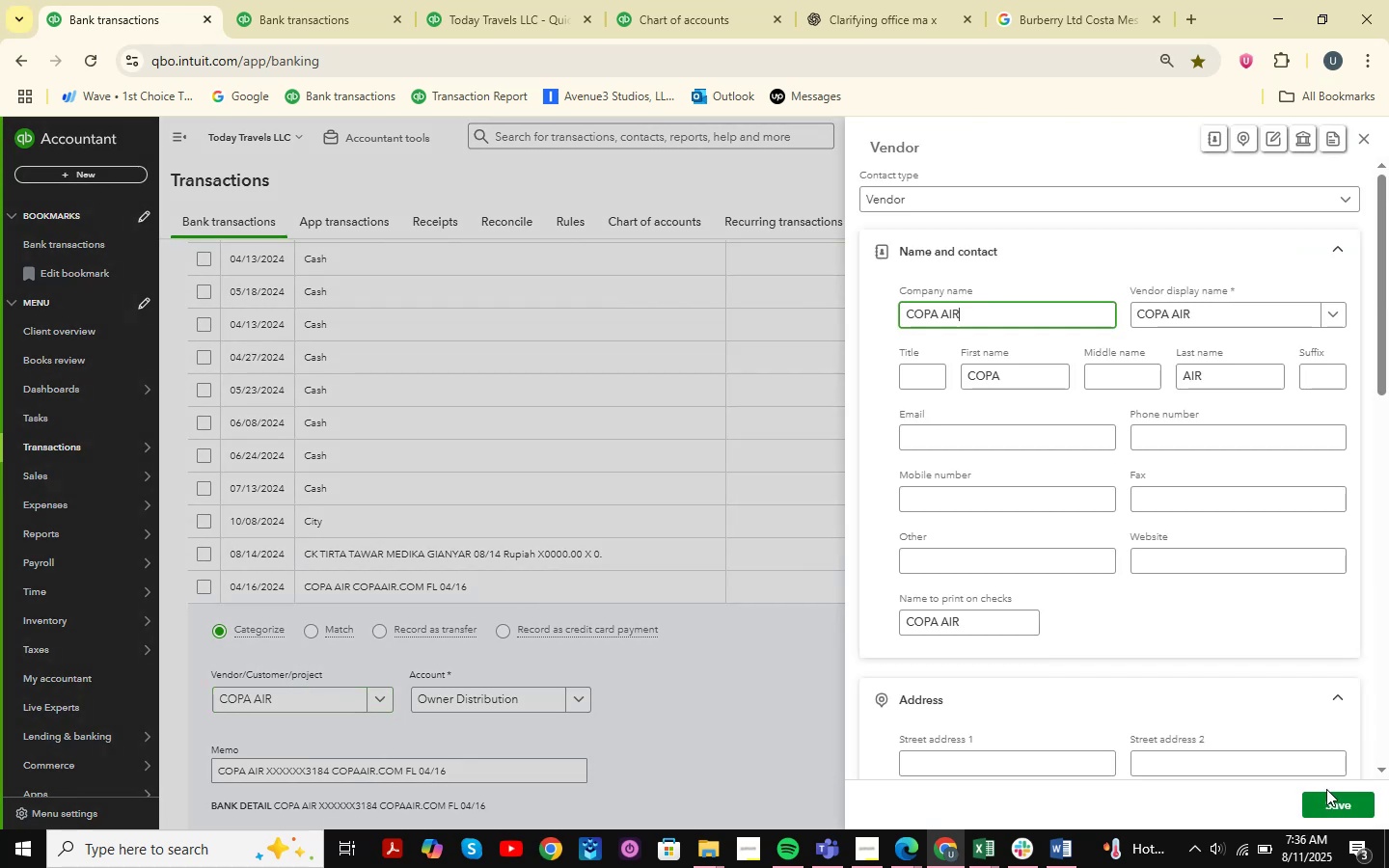 
wait(5.22)
 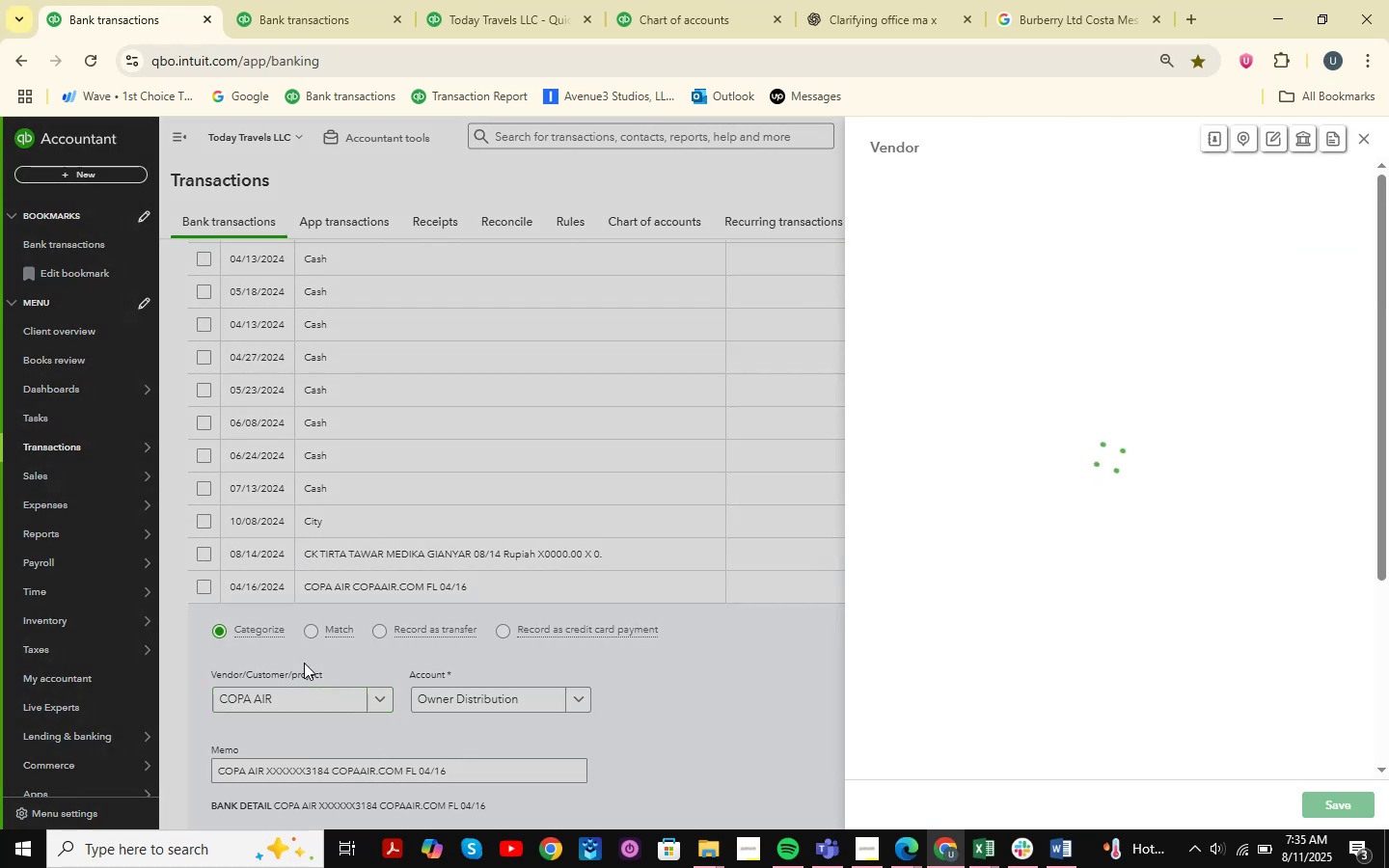 
left_click([1337, 801])
 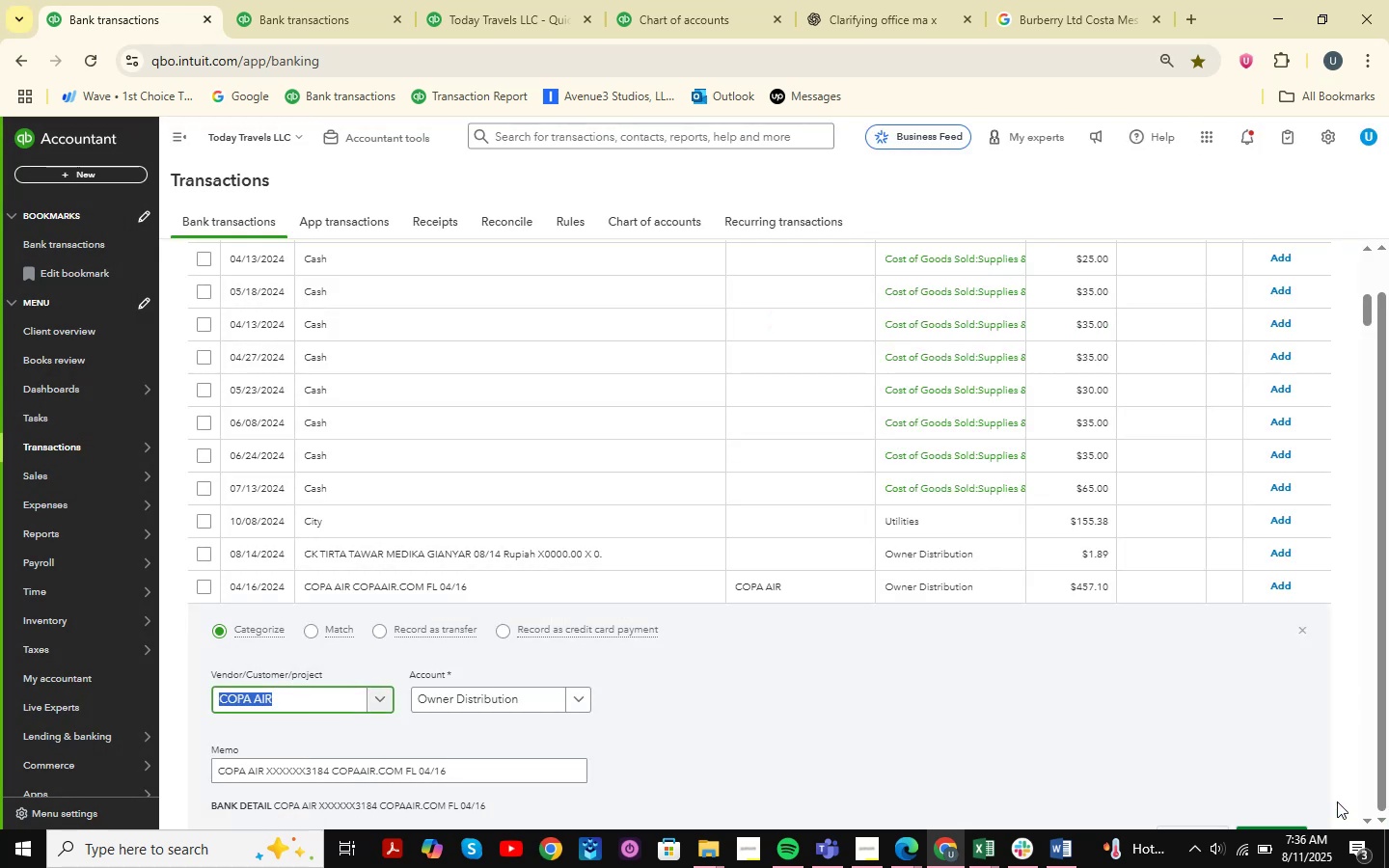 
left_click([494, 696])
 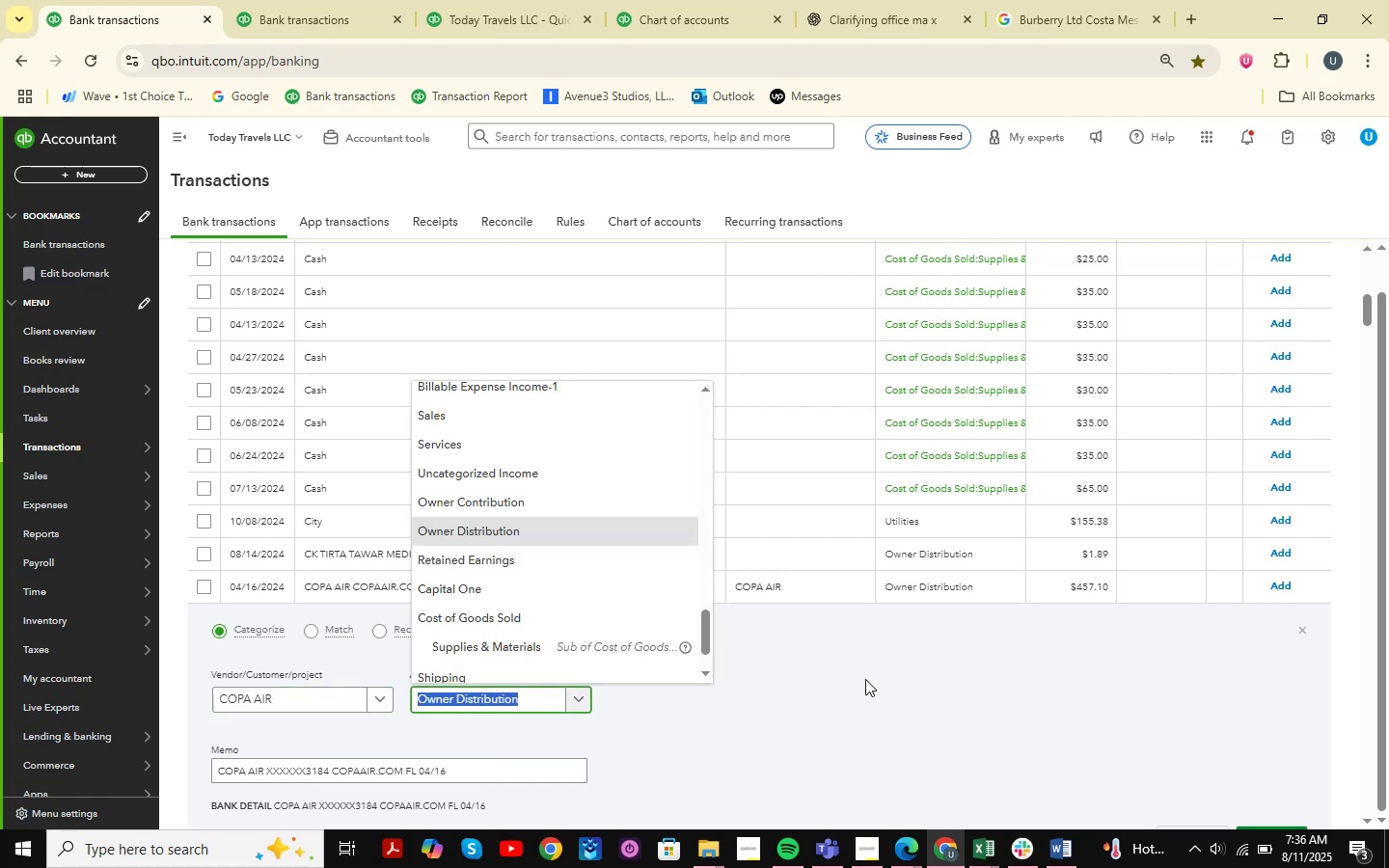 
type( ai)
 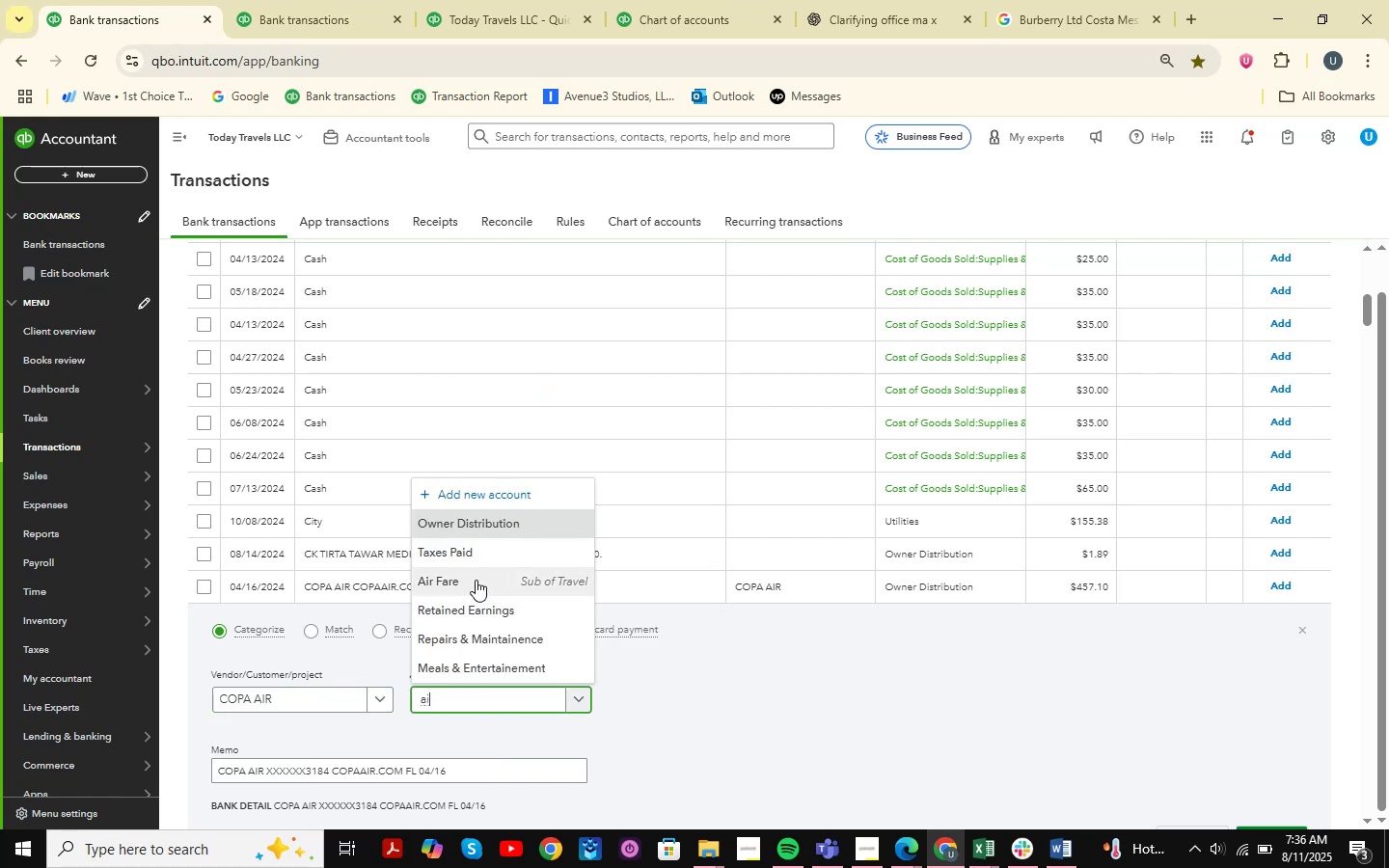 
wait(5.98)
 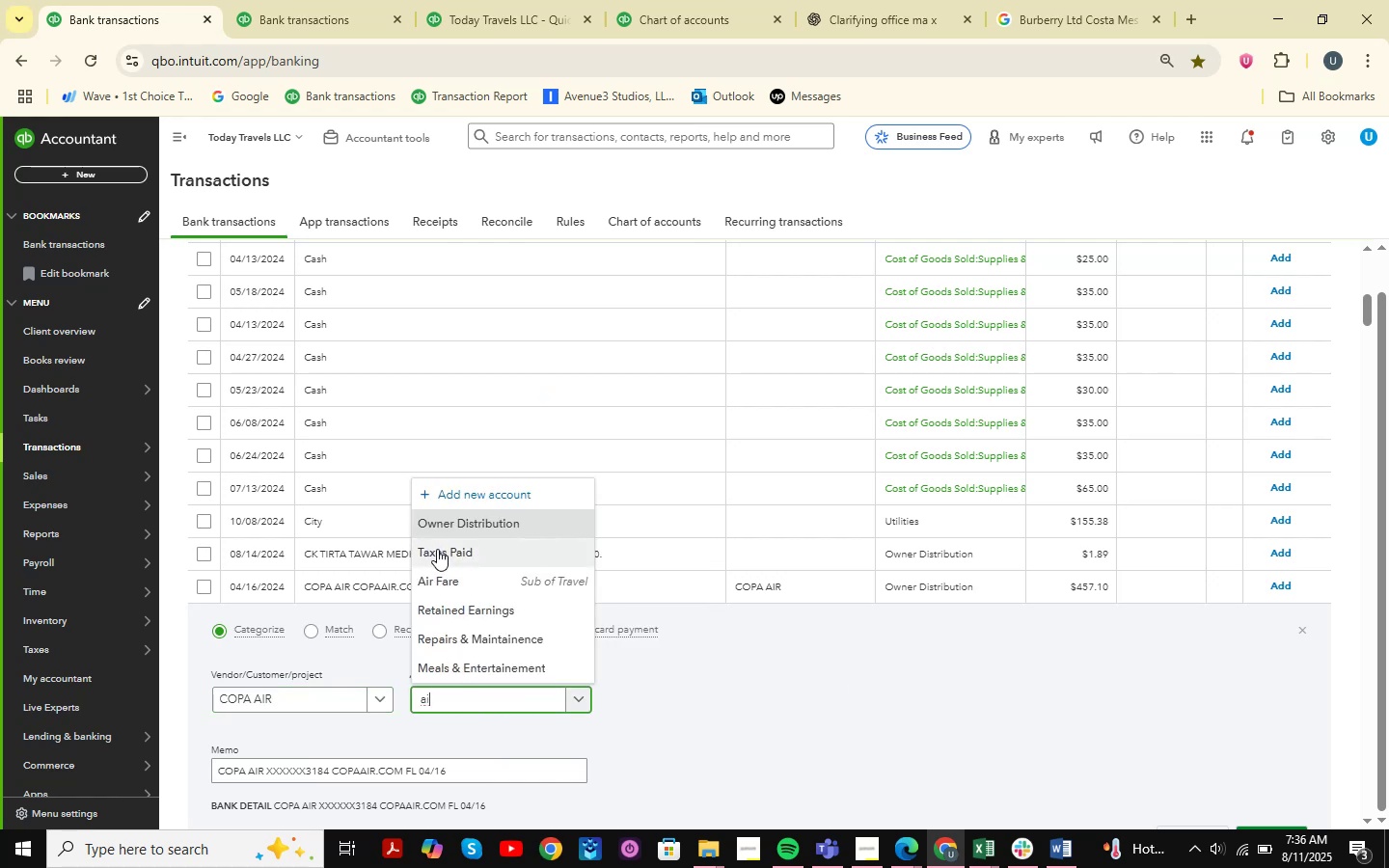 
left_click([476, 580])
 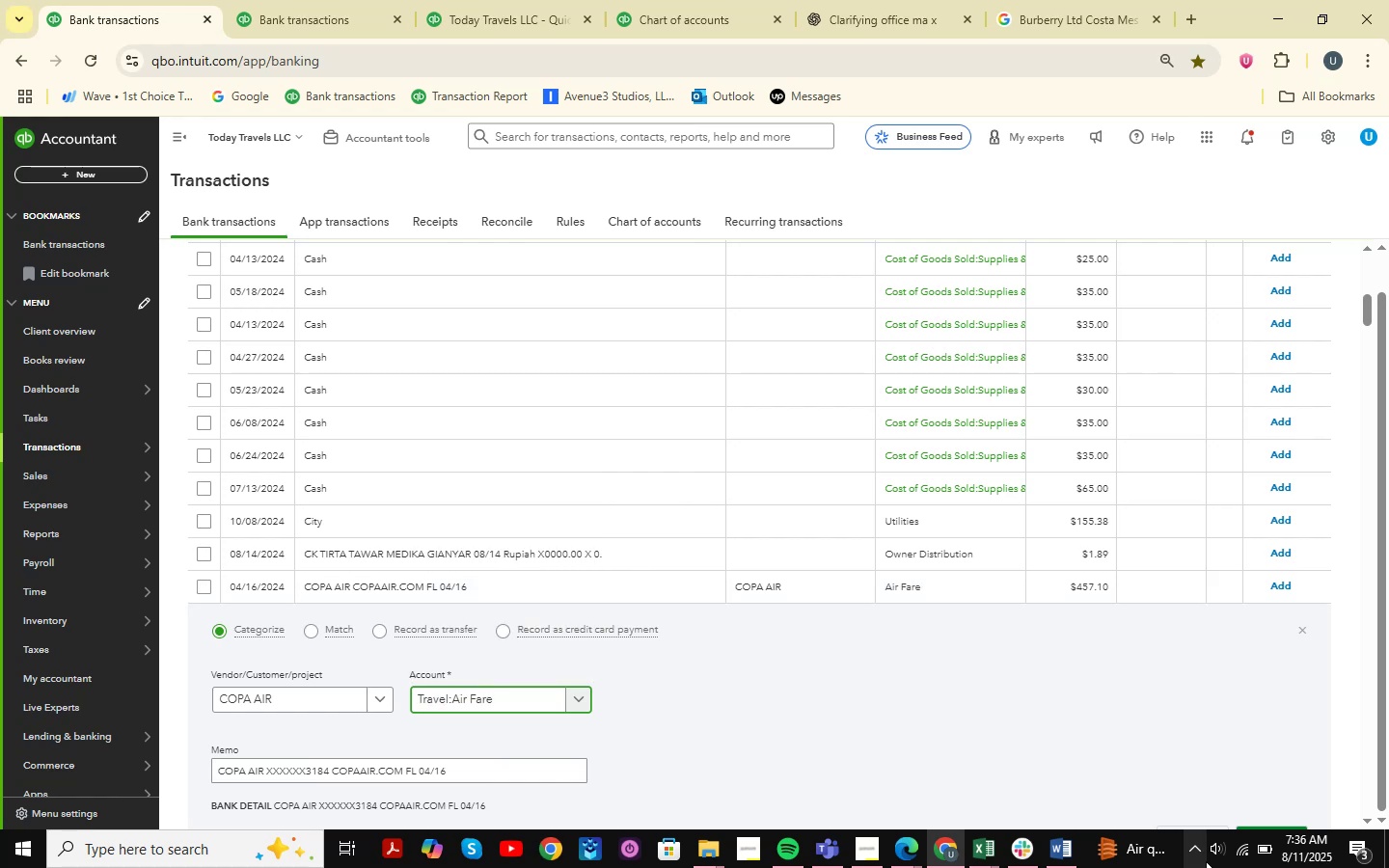 
scroll: coordinate [1198, 746], scroll_direction: down, amount: 1.0
 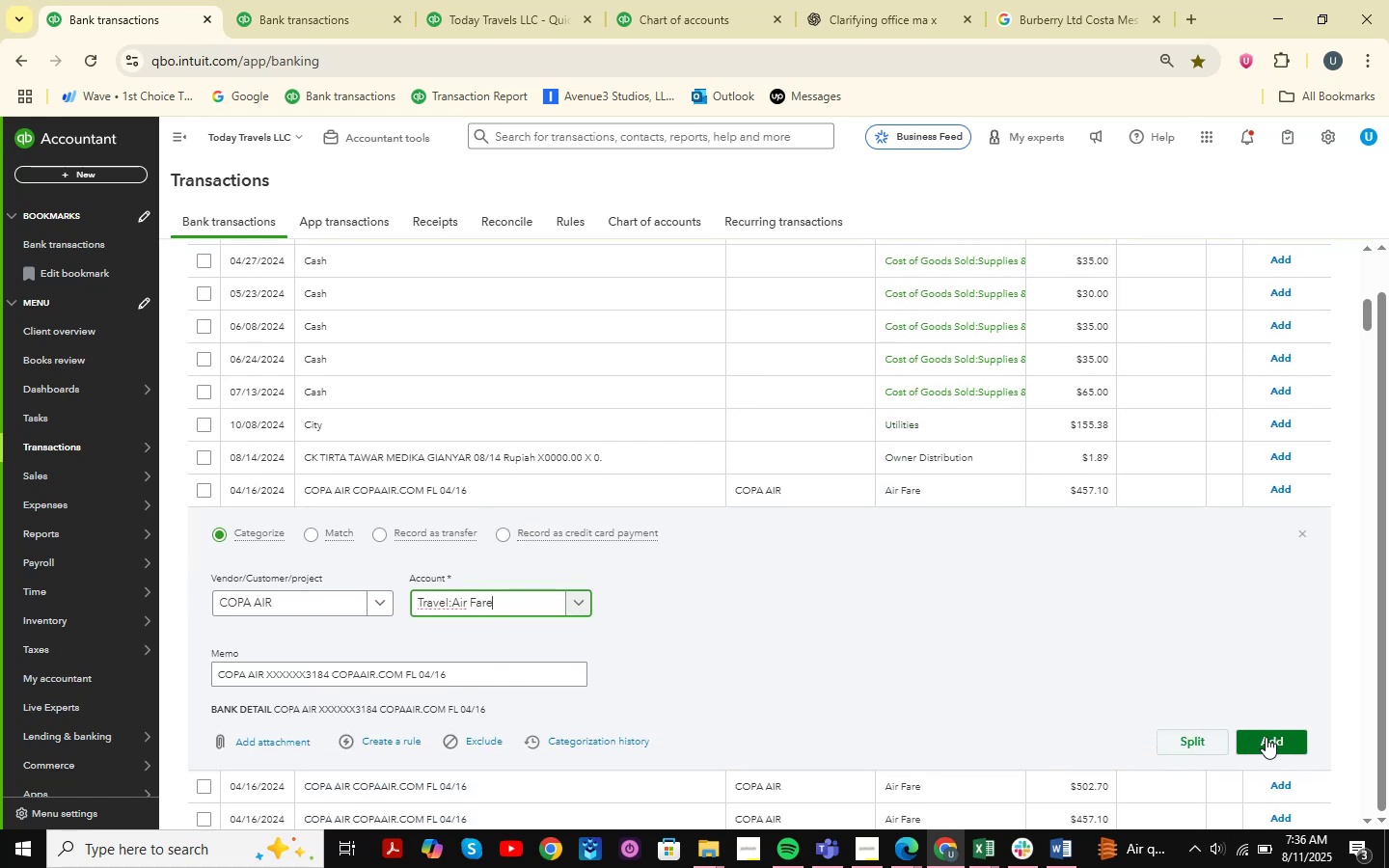 
left_click([1266, 737])
 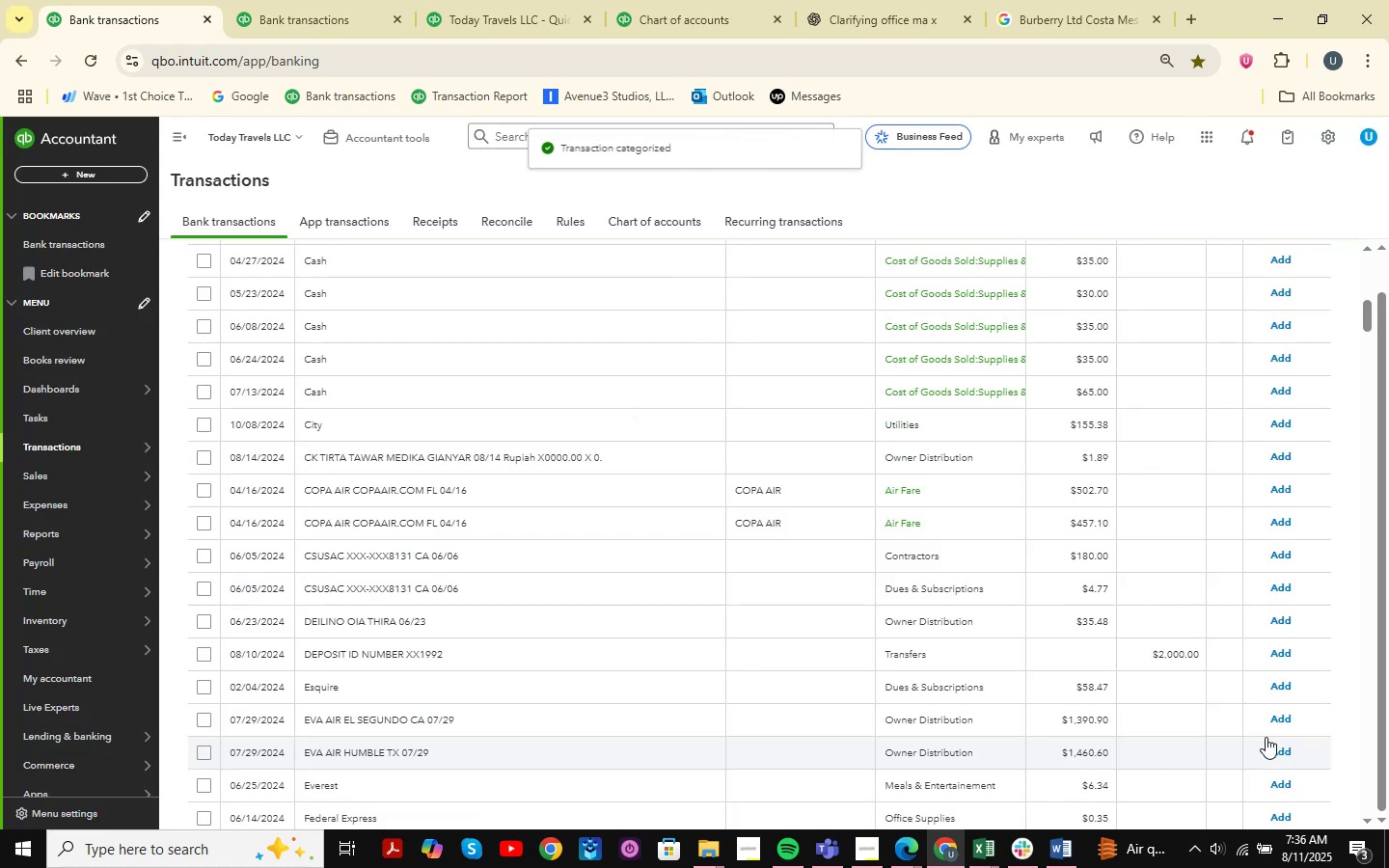 
wait(10.34)
 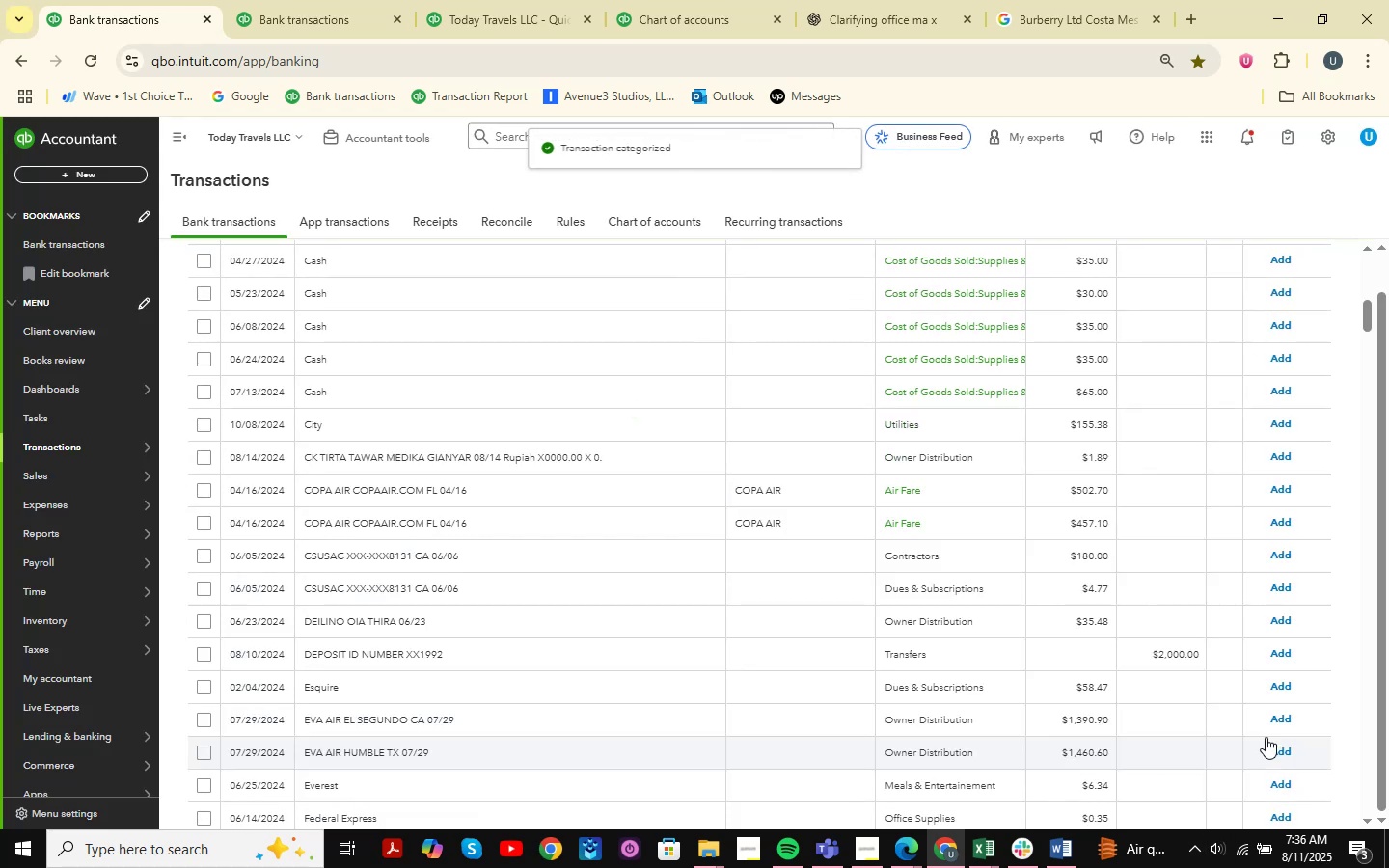 
left_click([1281, 488])
 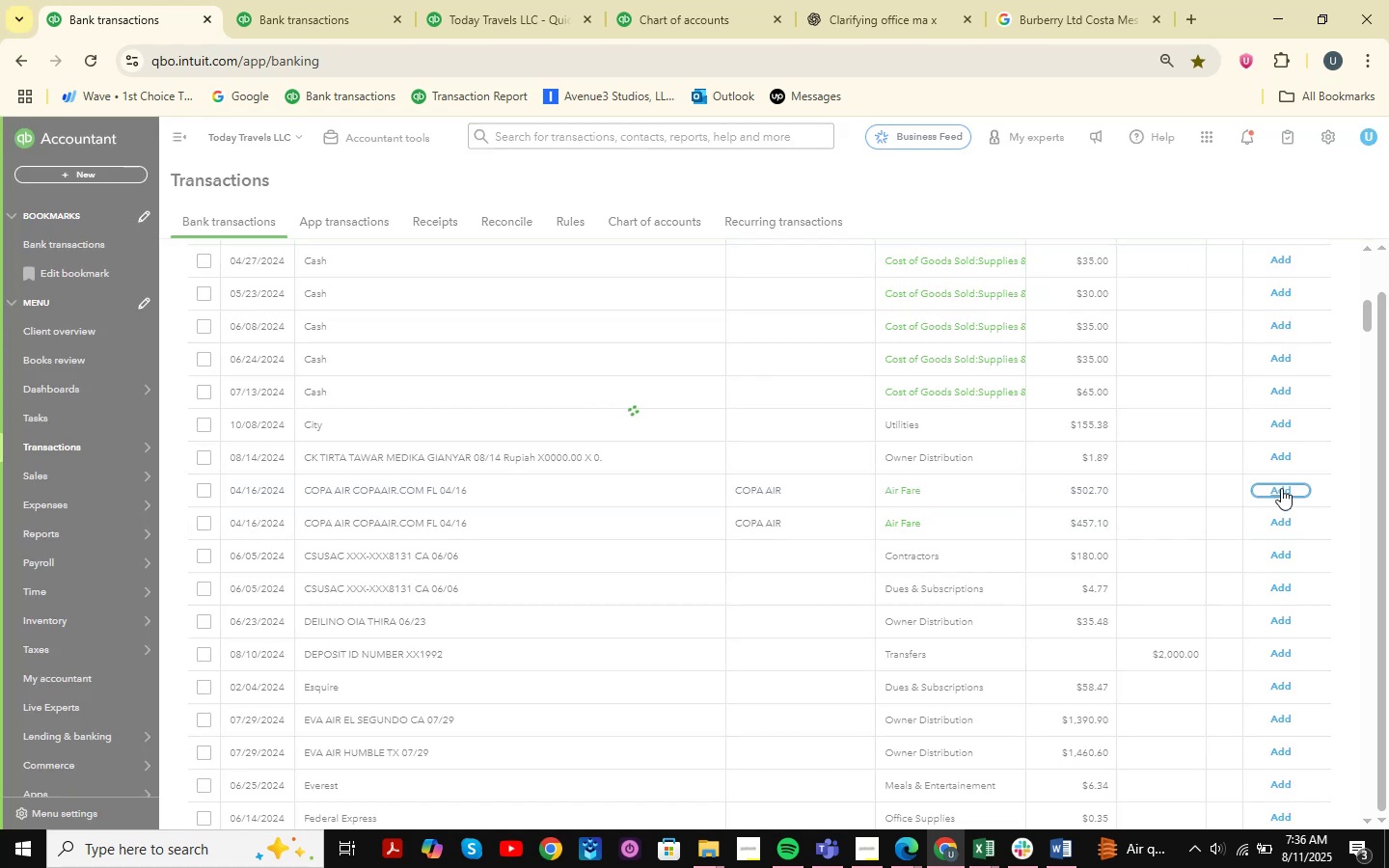 
left_click([1281, 488])
 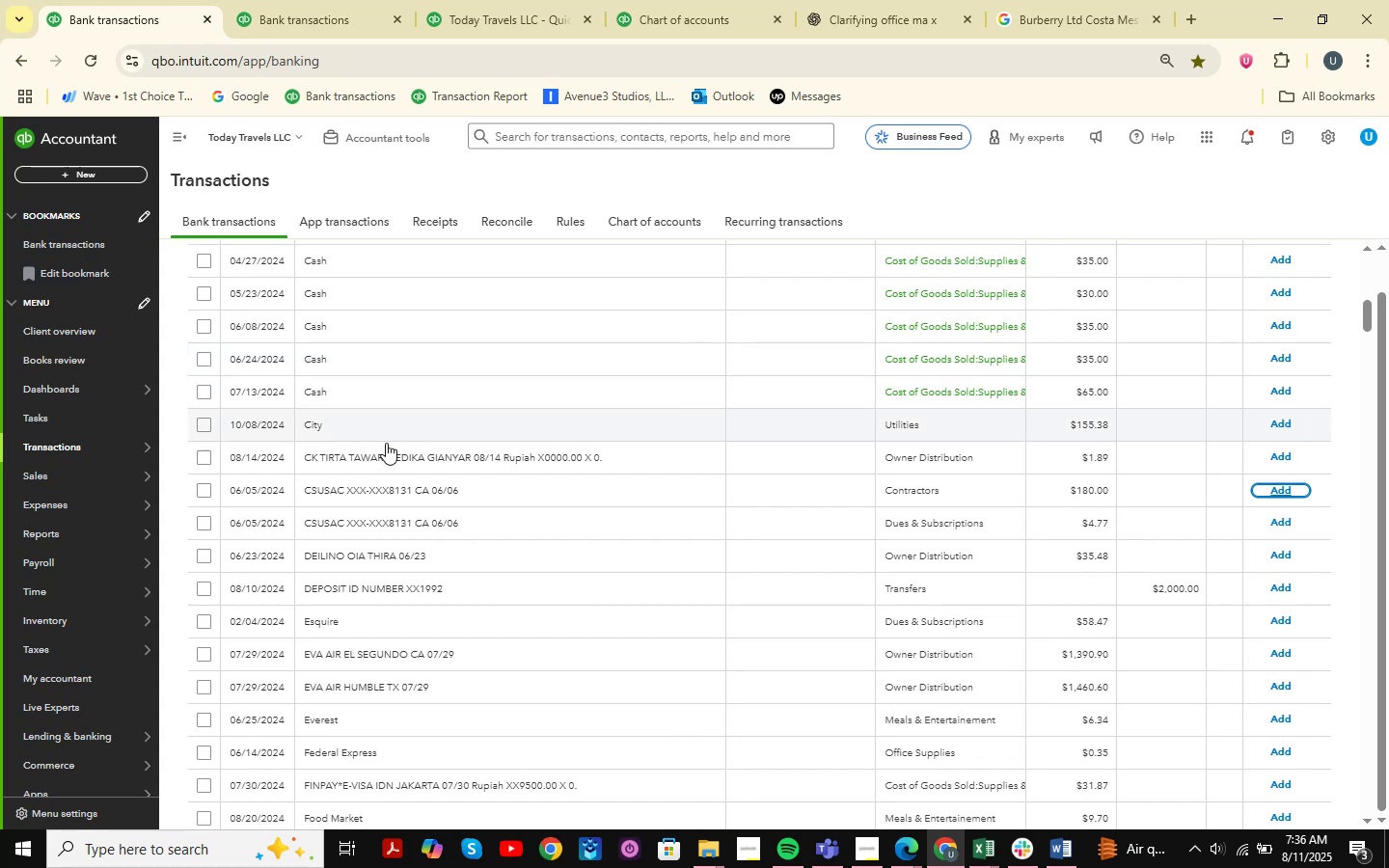 
wait(5.25)
 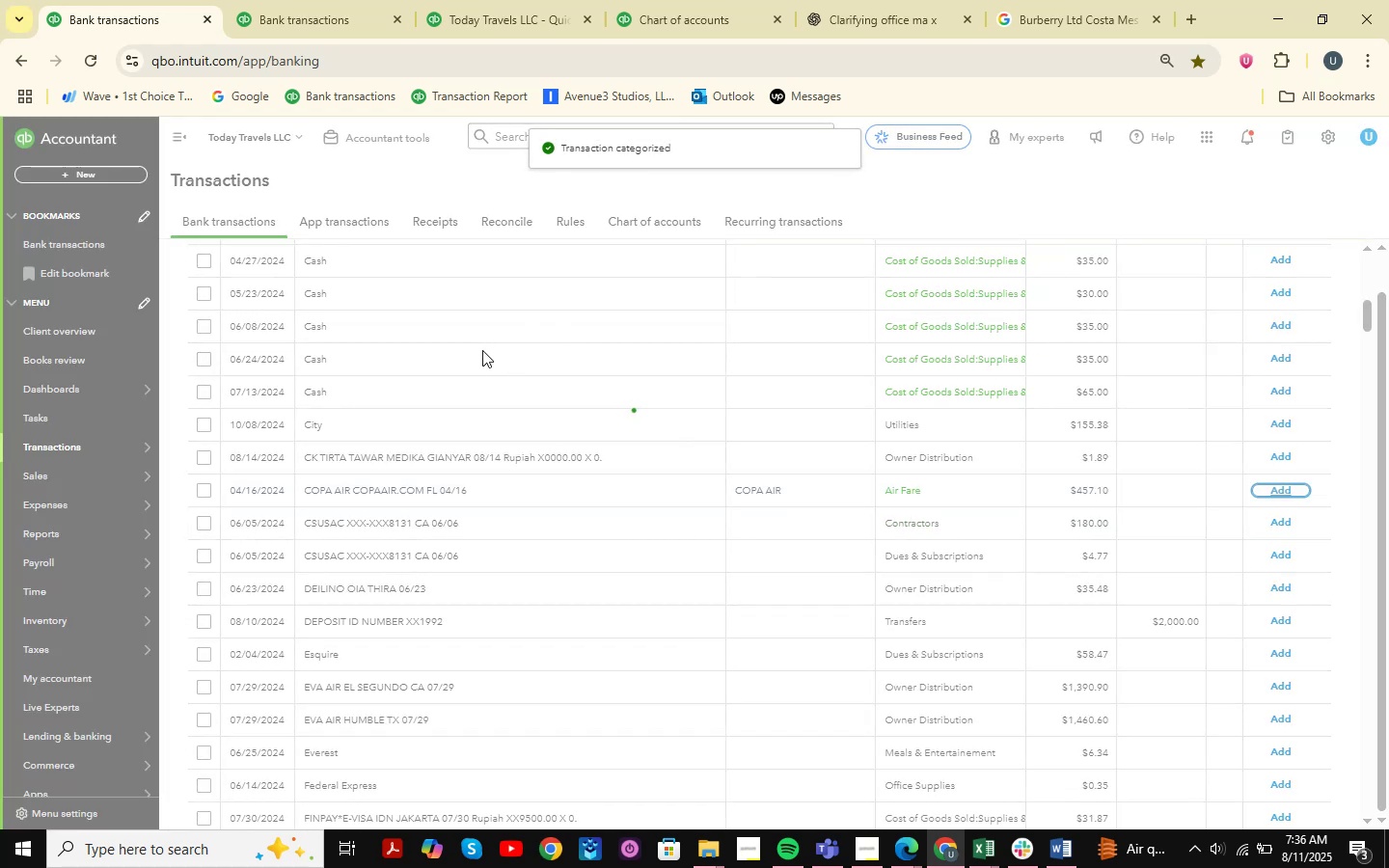 
scroll: coordinate [354, 604], scroll_direction: down, amount: 2.0
 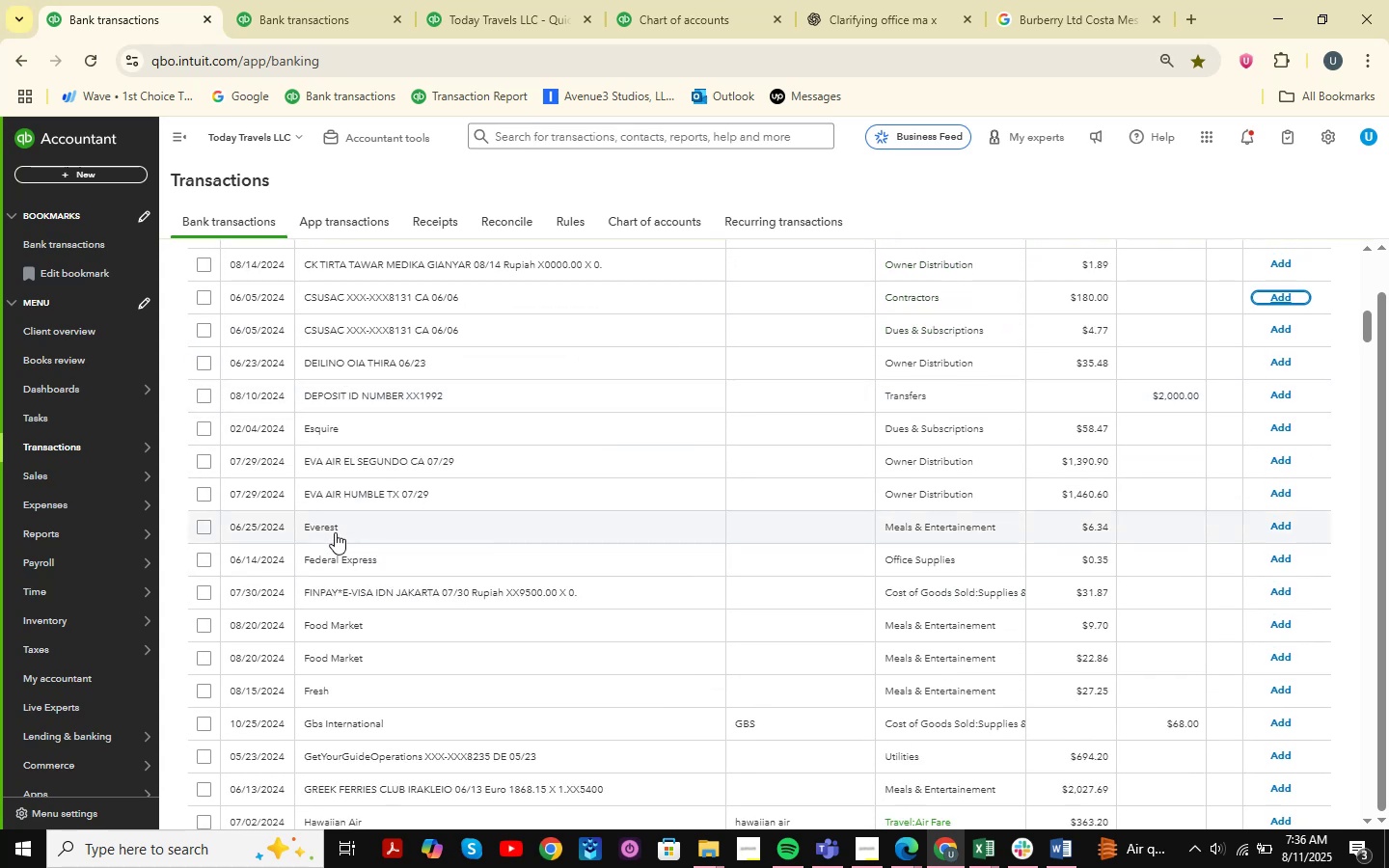 
left_click([325, 521])
 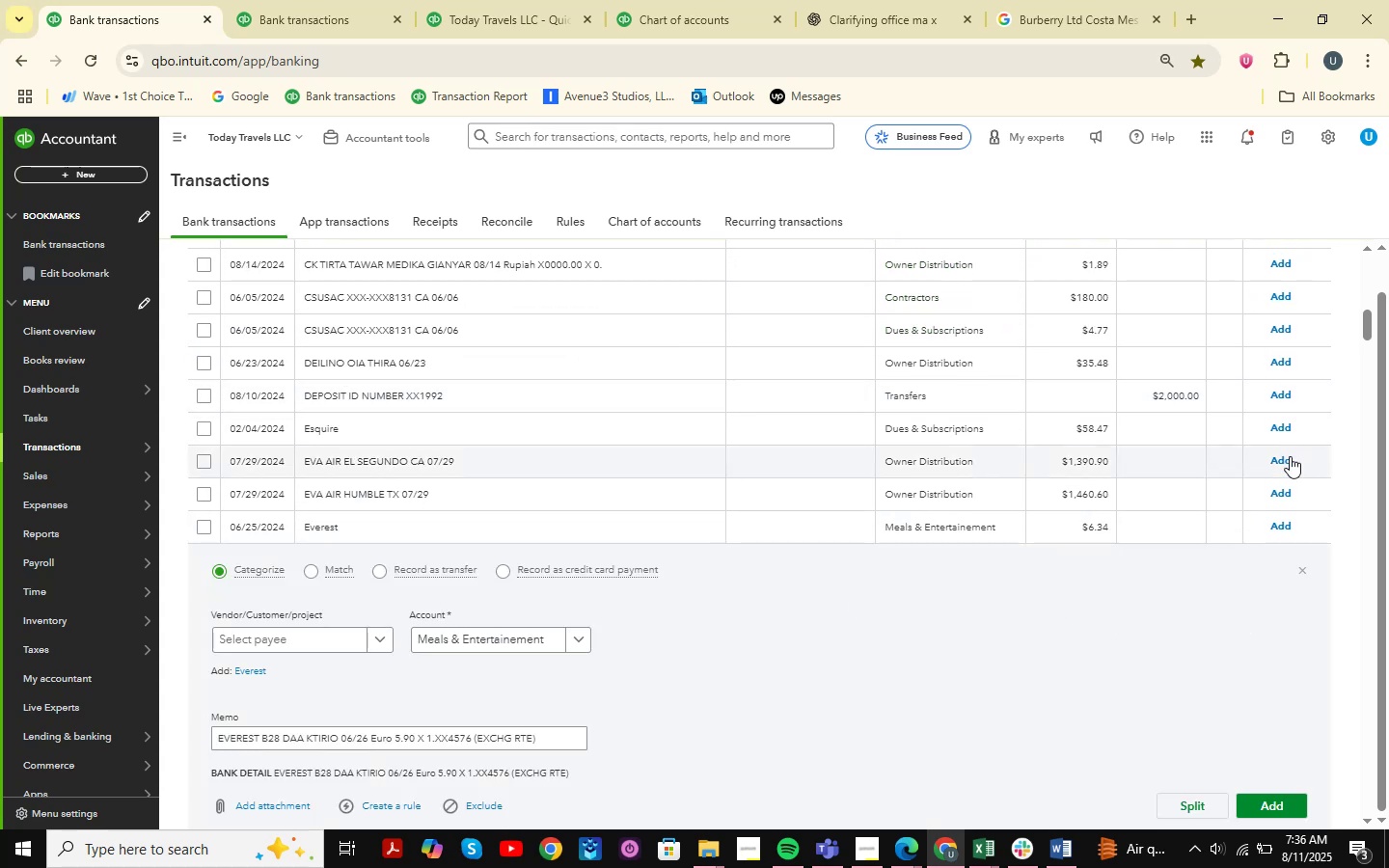 
left_click([1298, 573])
 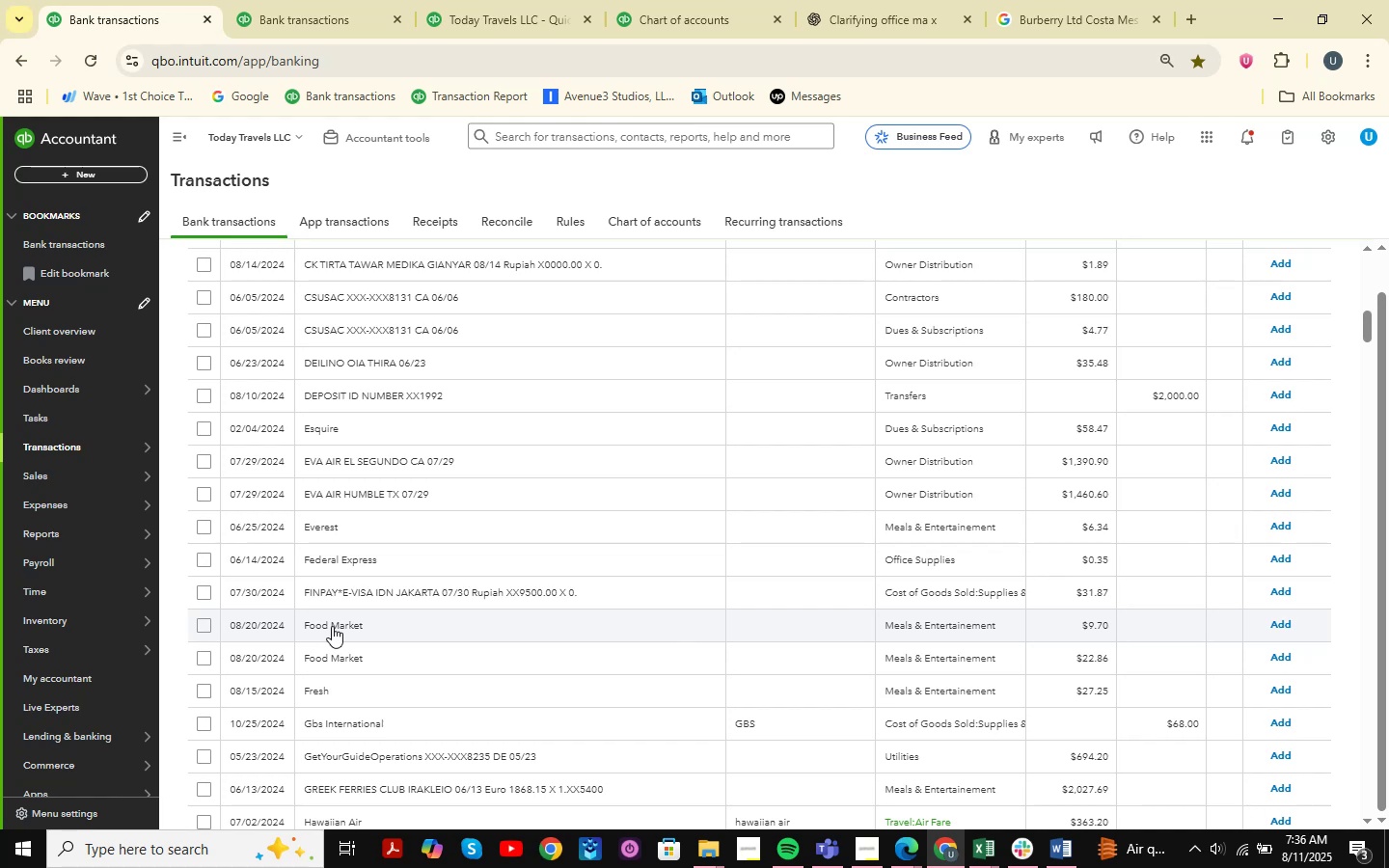 
wait(5.5)
 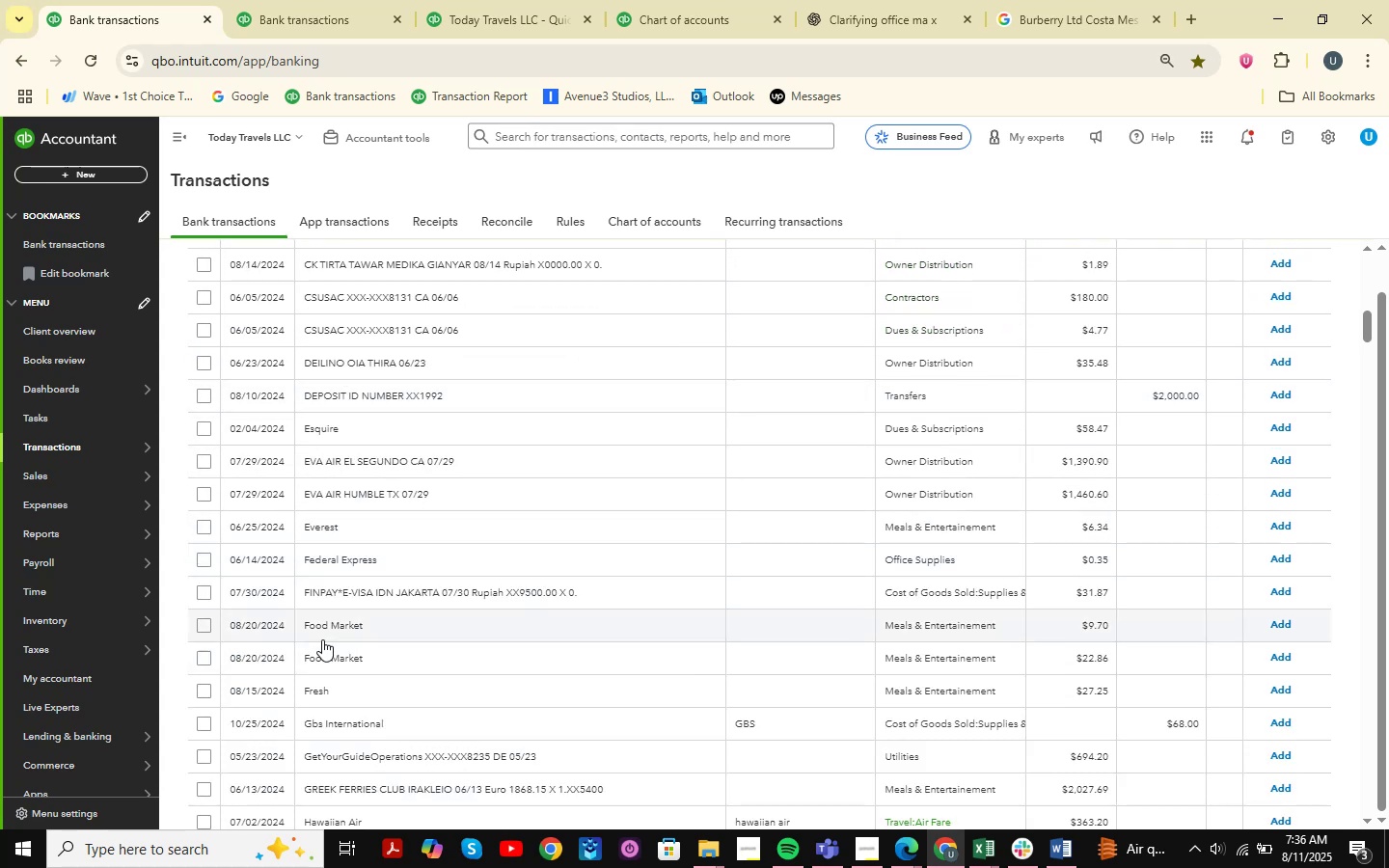 
left_click([332, 626])
 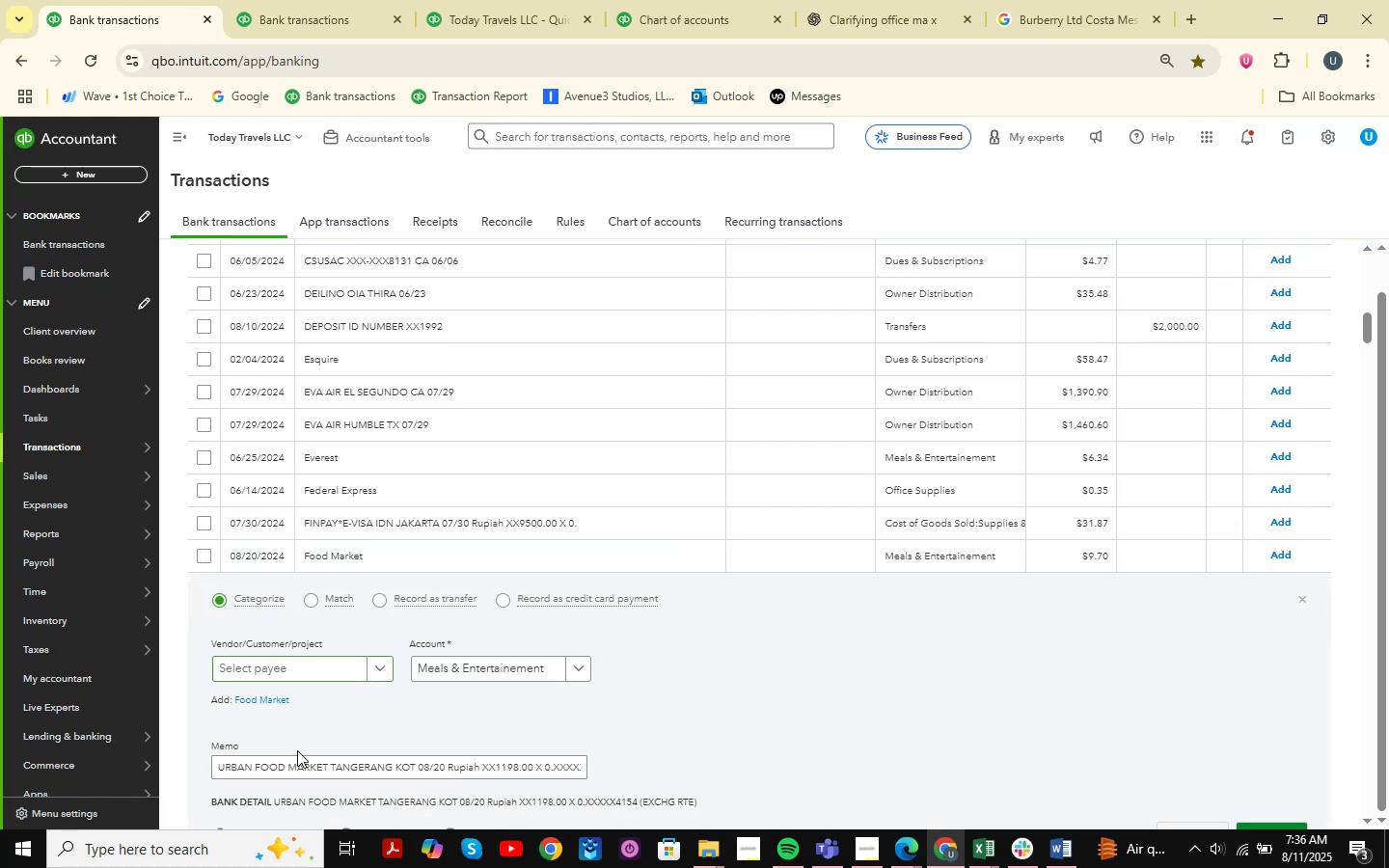 
wait(9.58)
 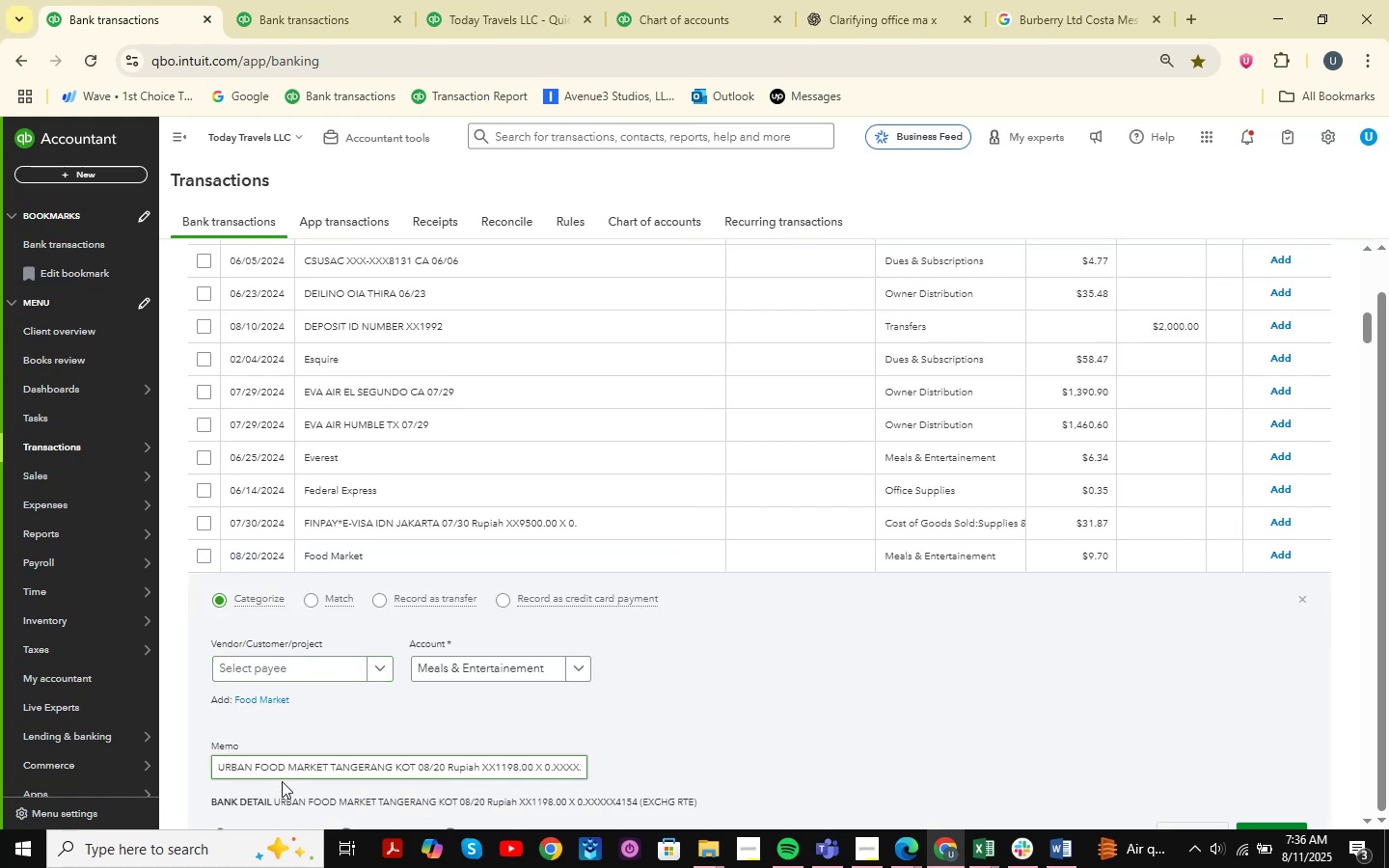 
key(Control+C)
 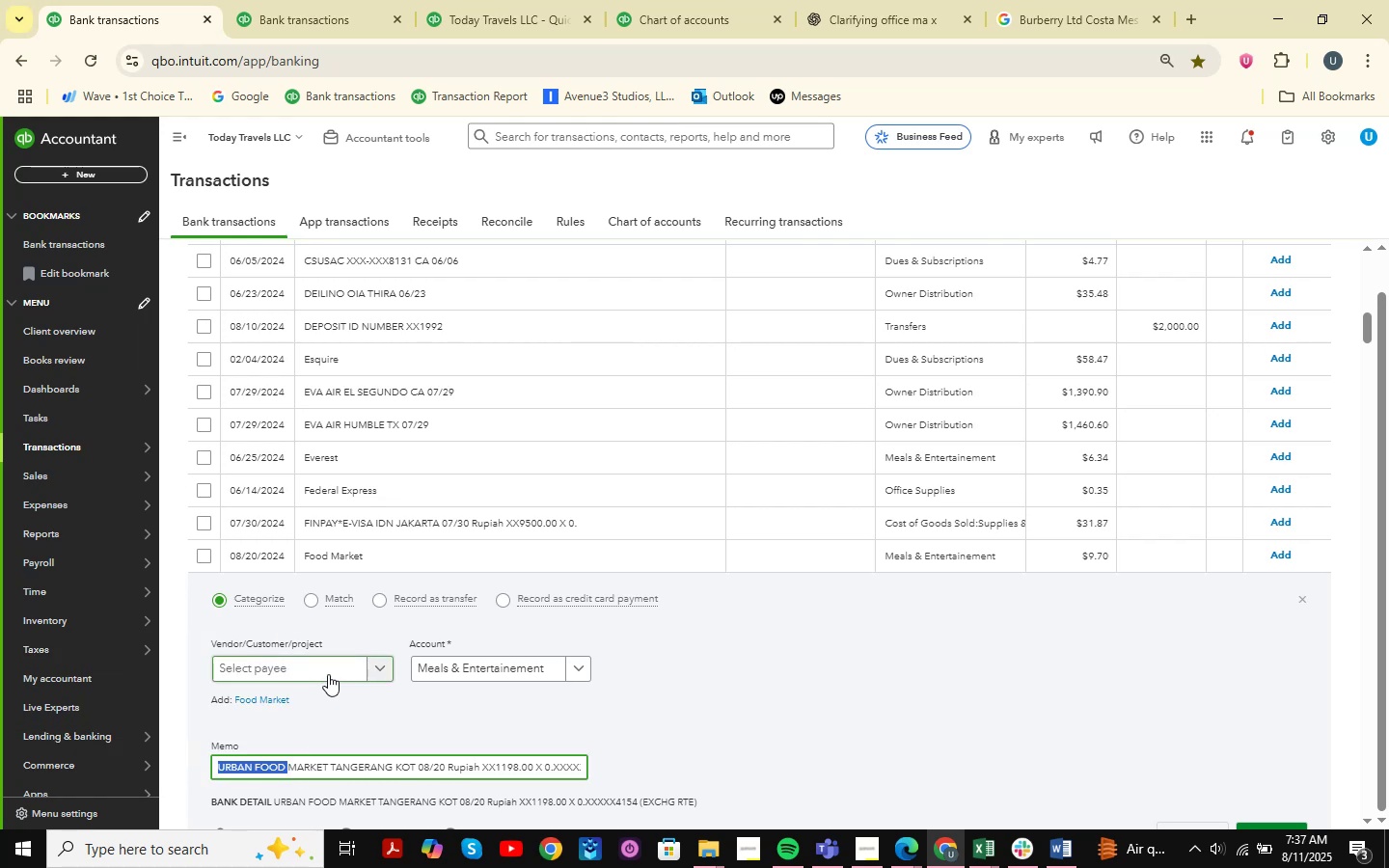 
left_click([330, 665])
 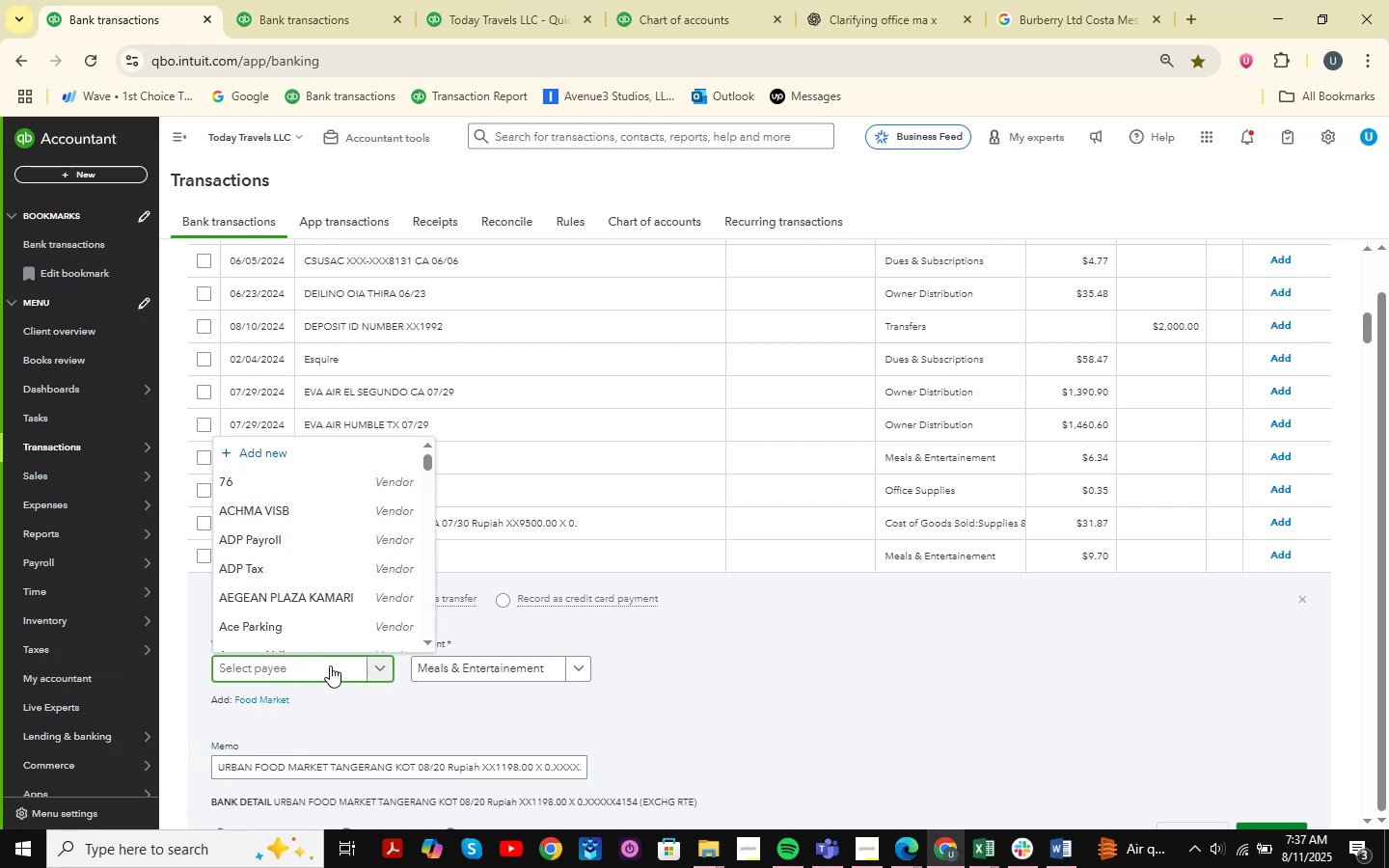 
key(Control+V)
 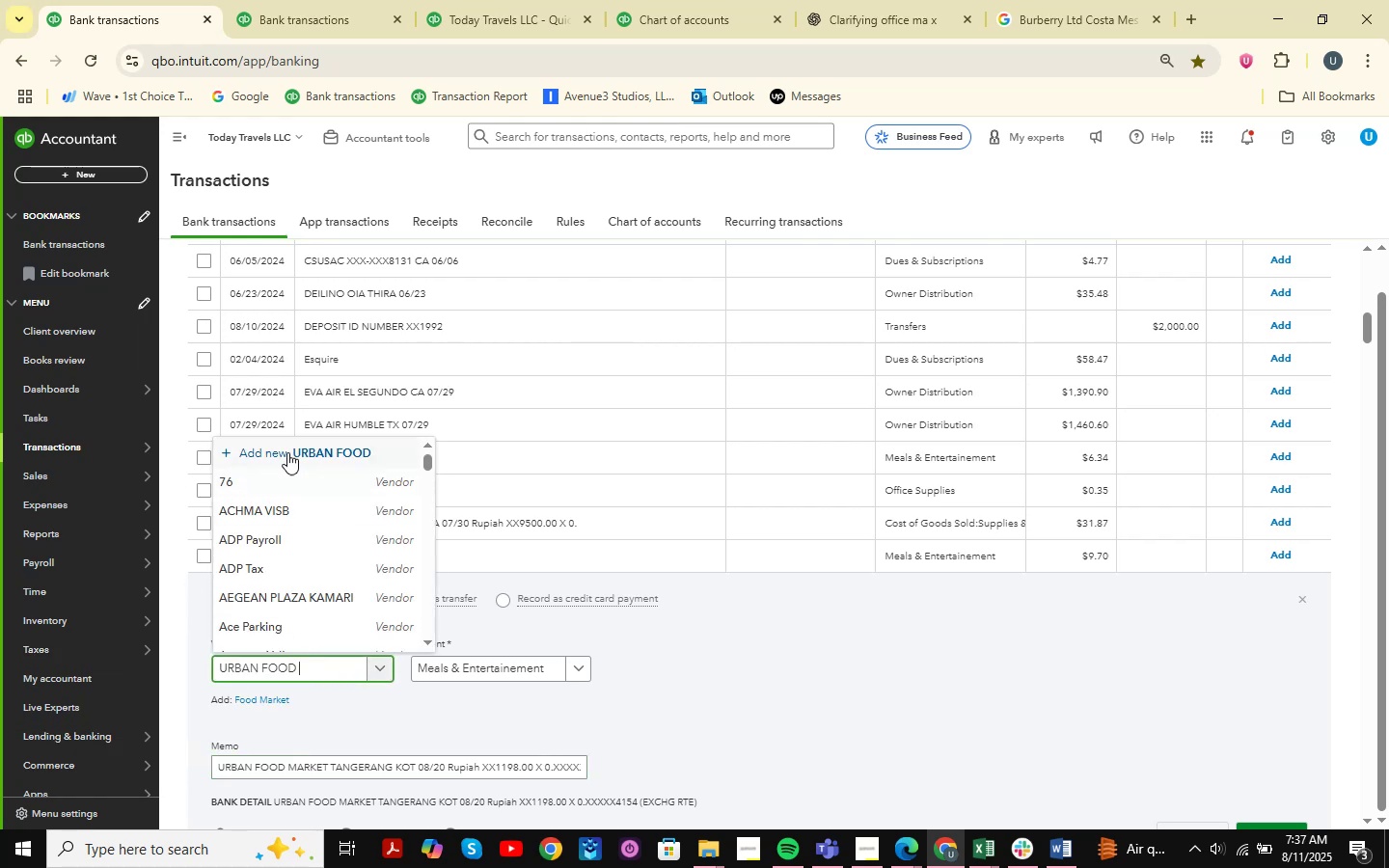 
left_click([290, 449])
 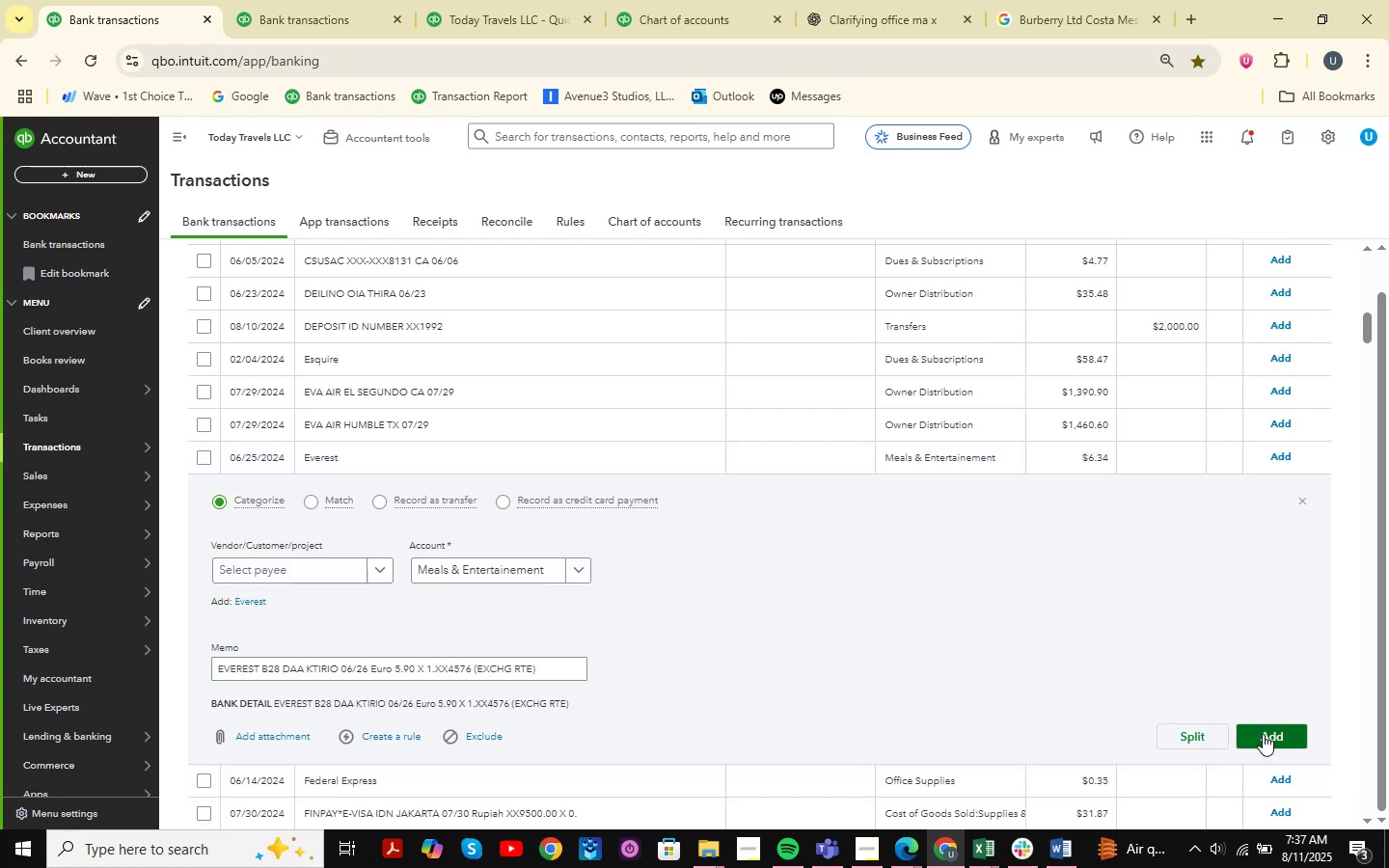 
wait(8.15)
 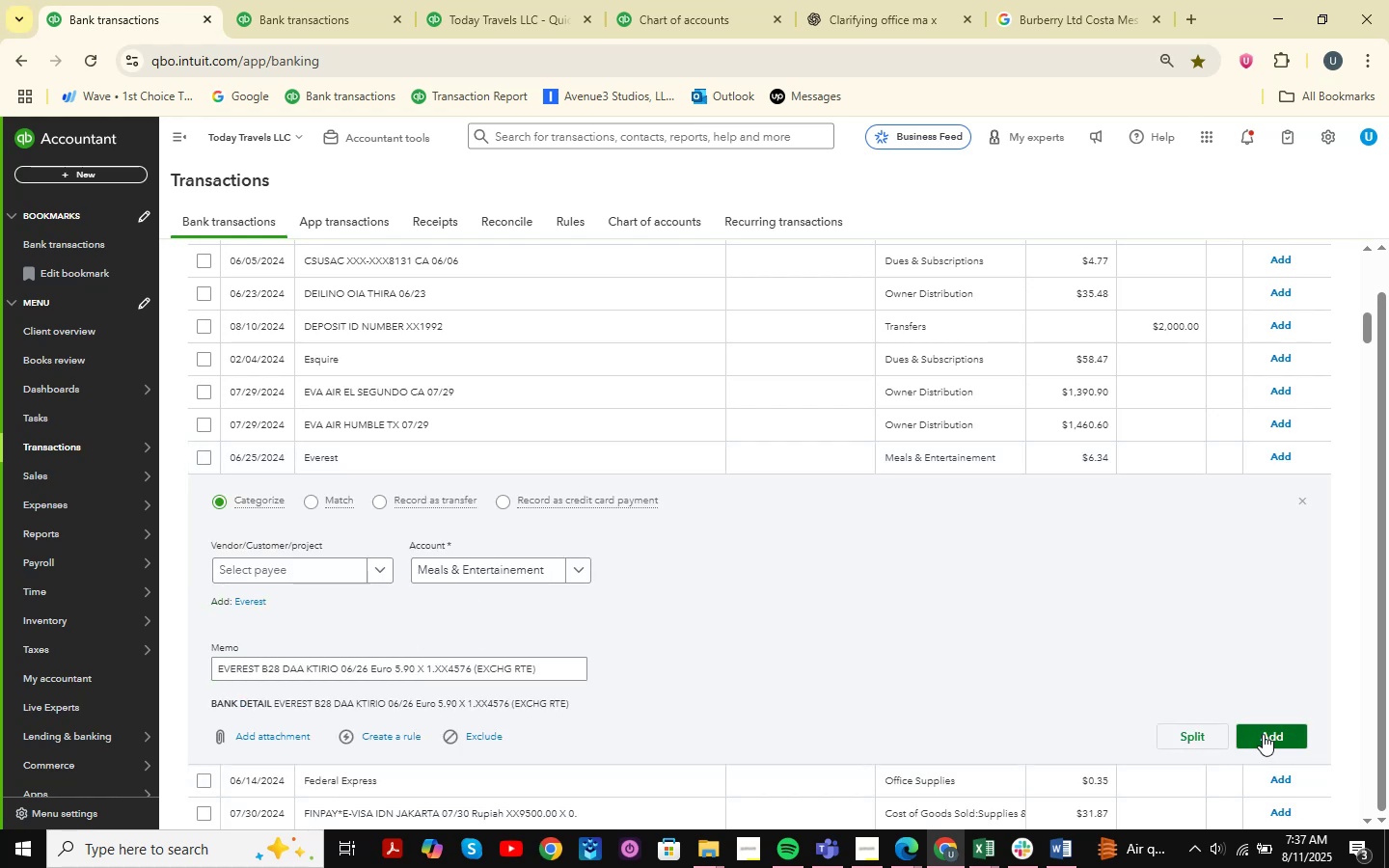 
left_click([1300, 500])
 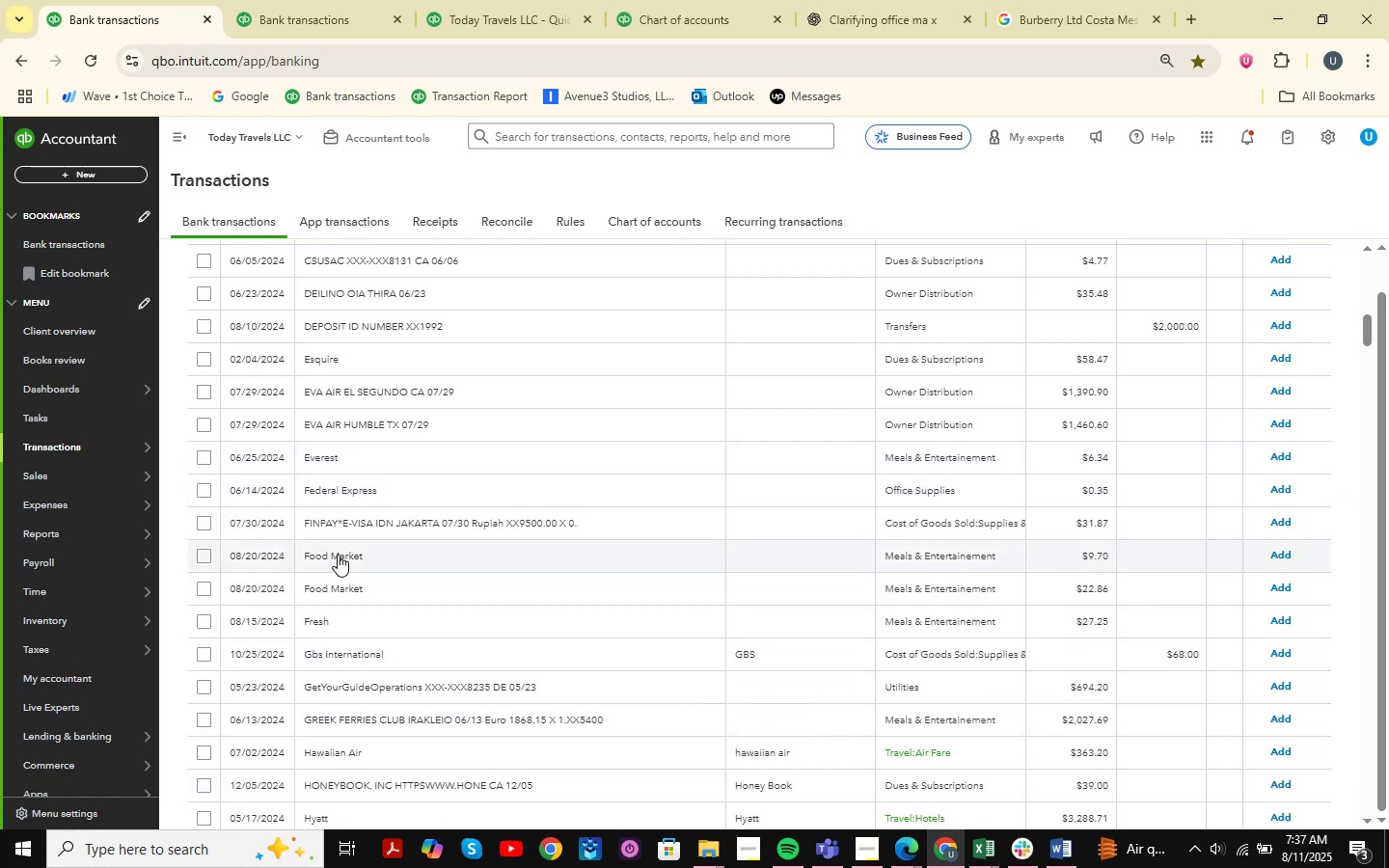 
left_click([338, 555])
 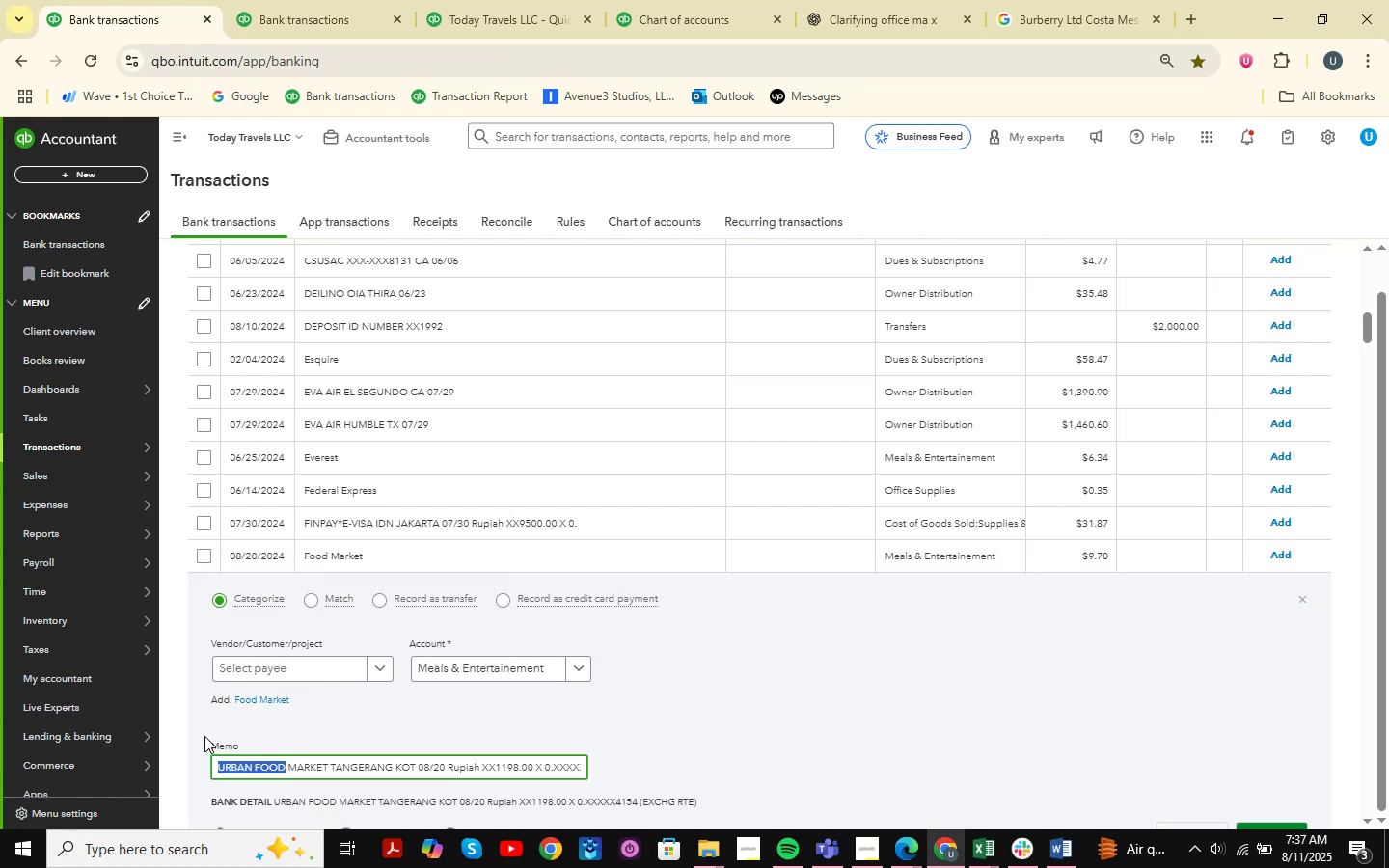 
wait(5.28)
 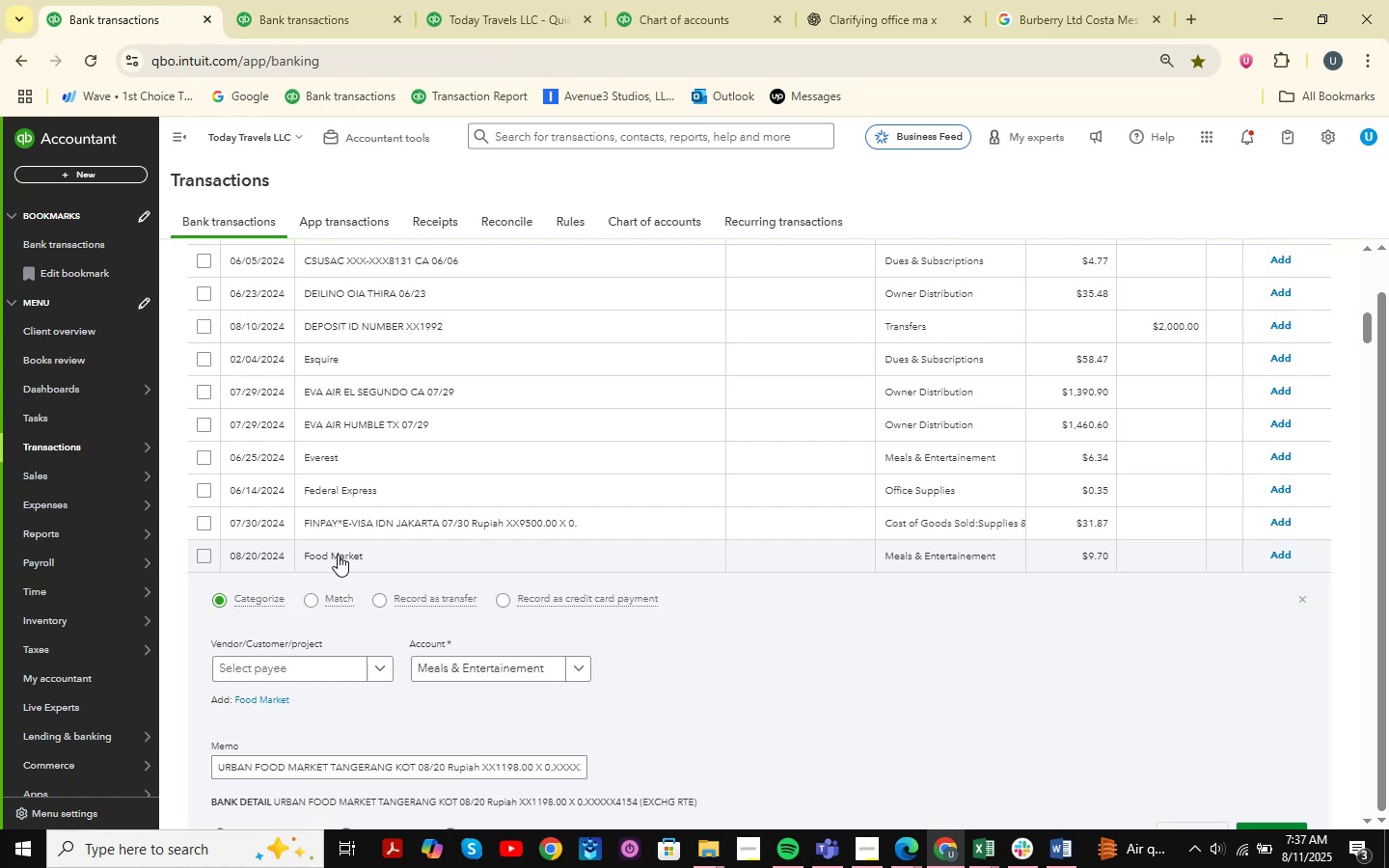 
key(Control+C)
 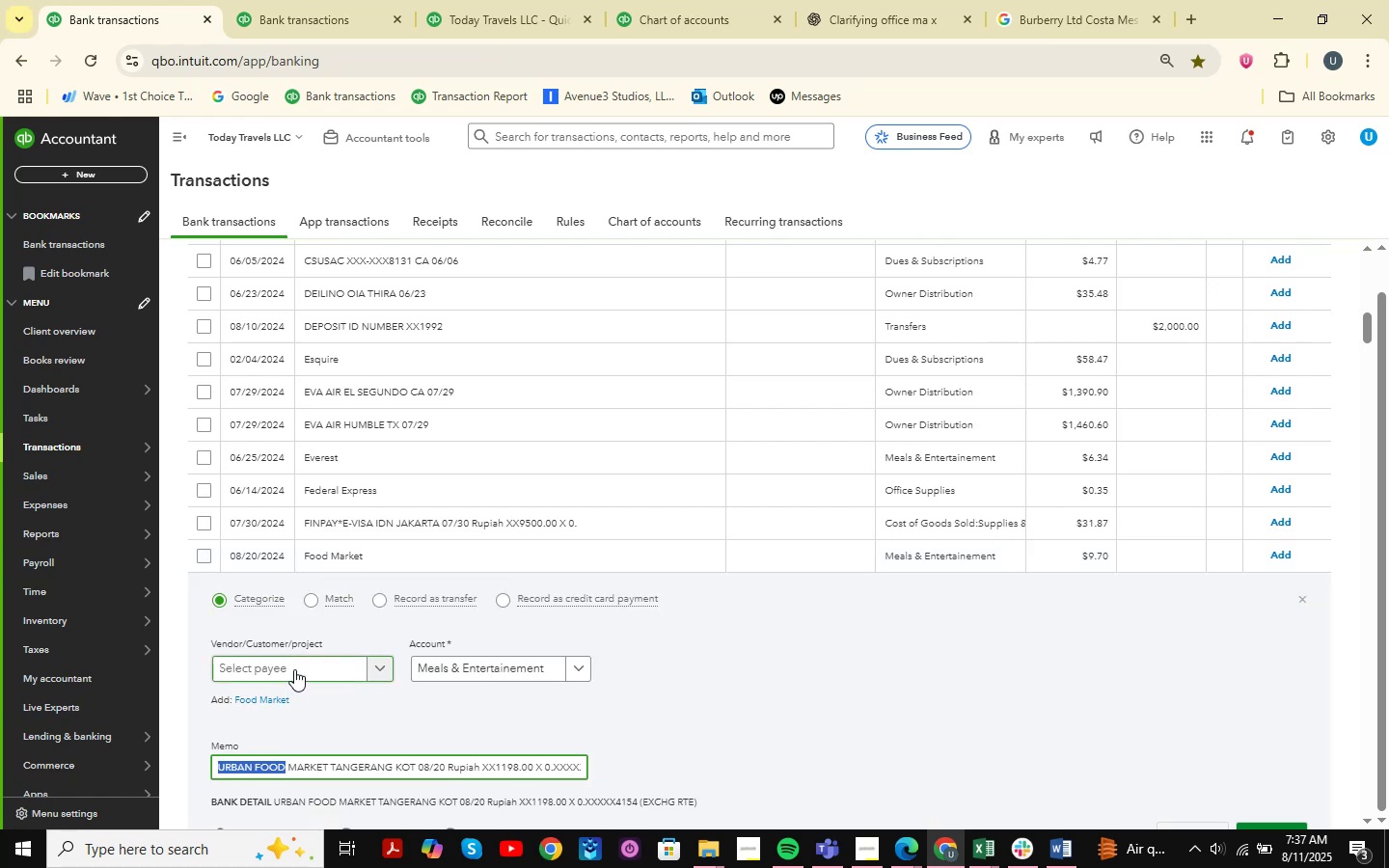 
key(Control+V)
 